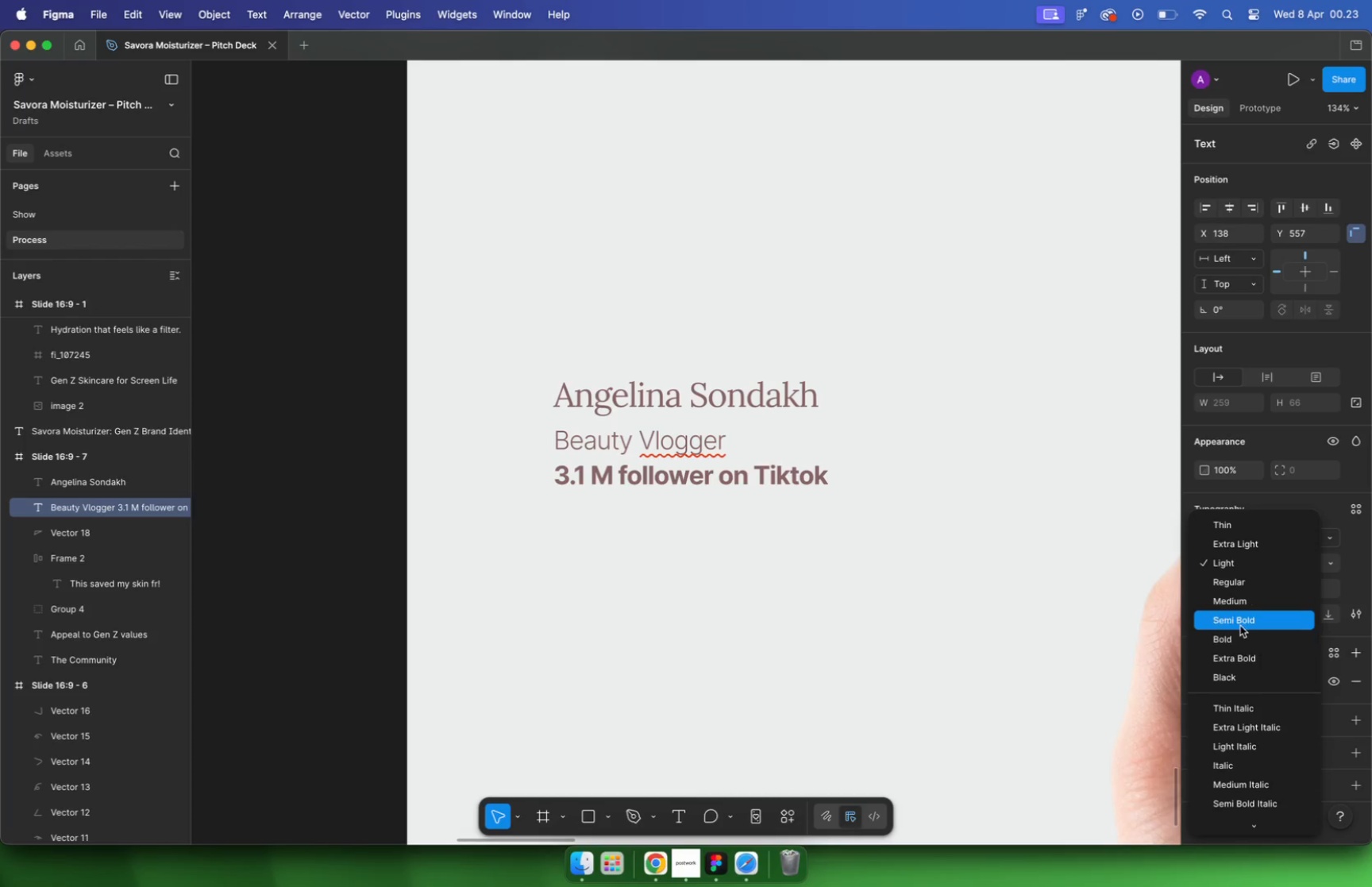 
left_click([1241, 623])
 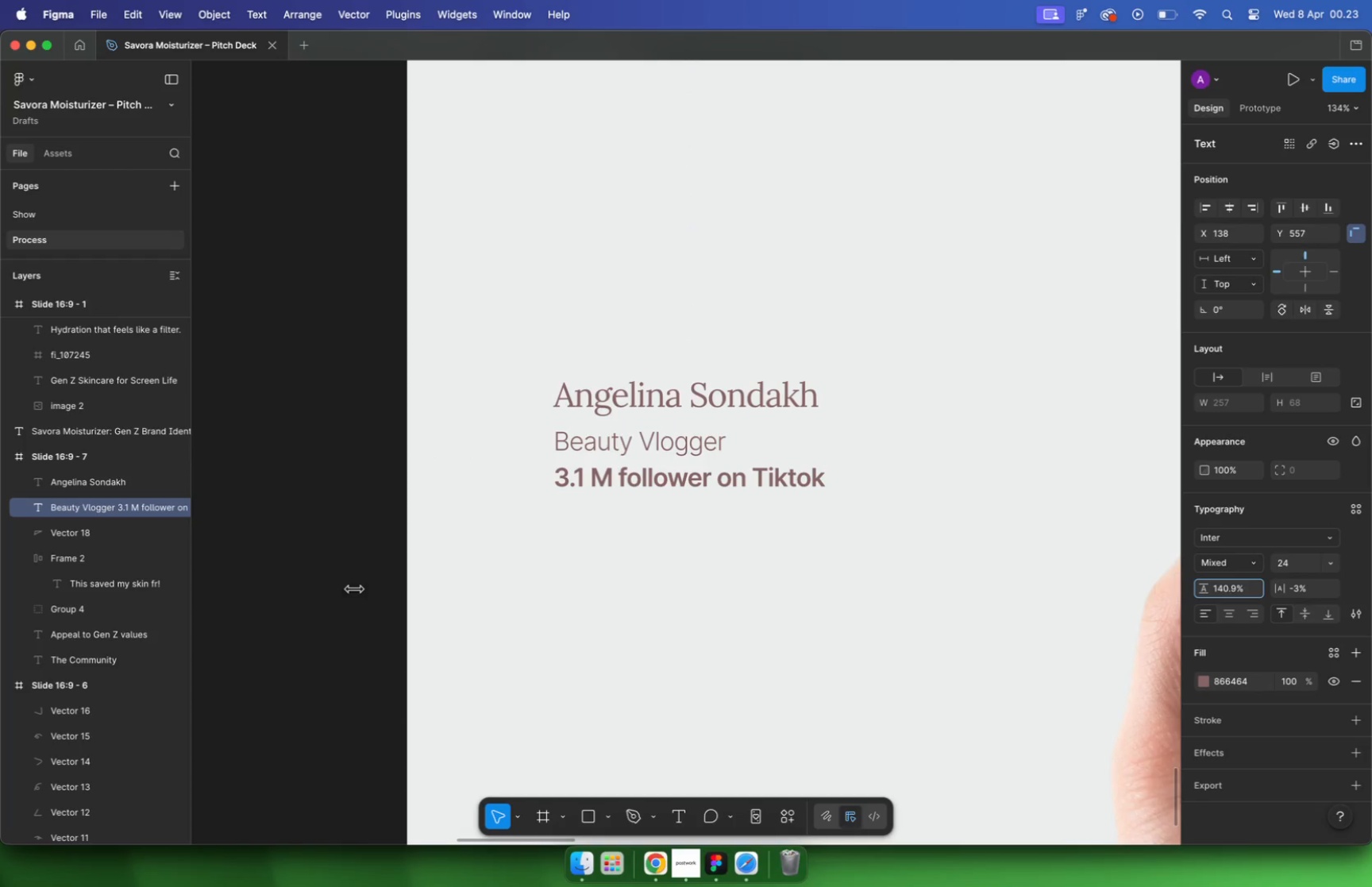 
wait(5.29)
 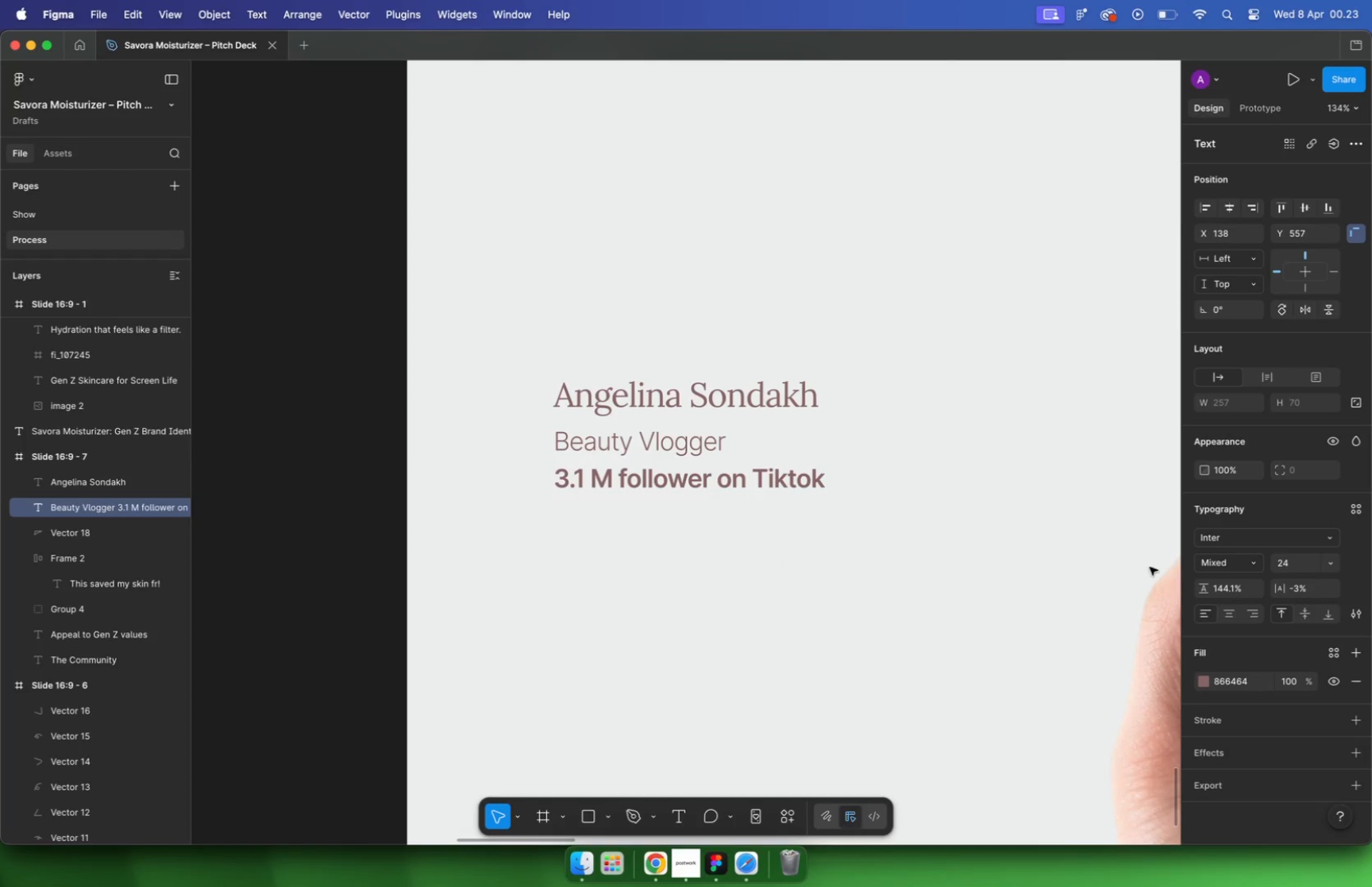 
left_click([953, 519])
 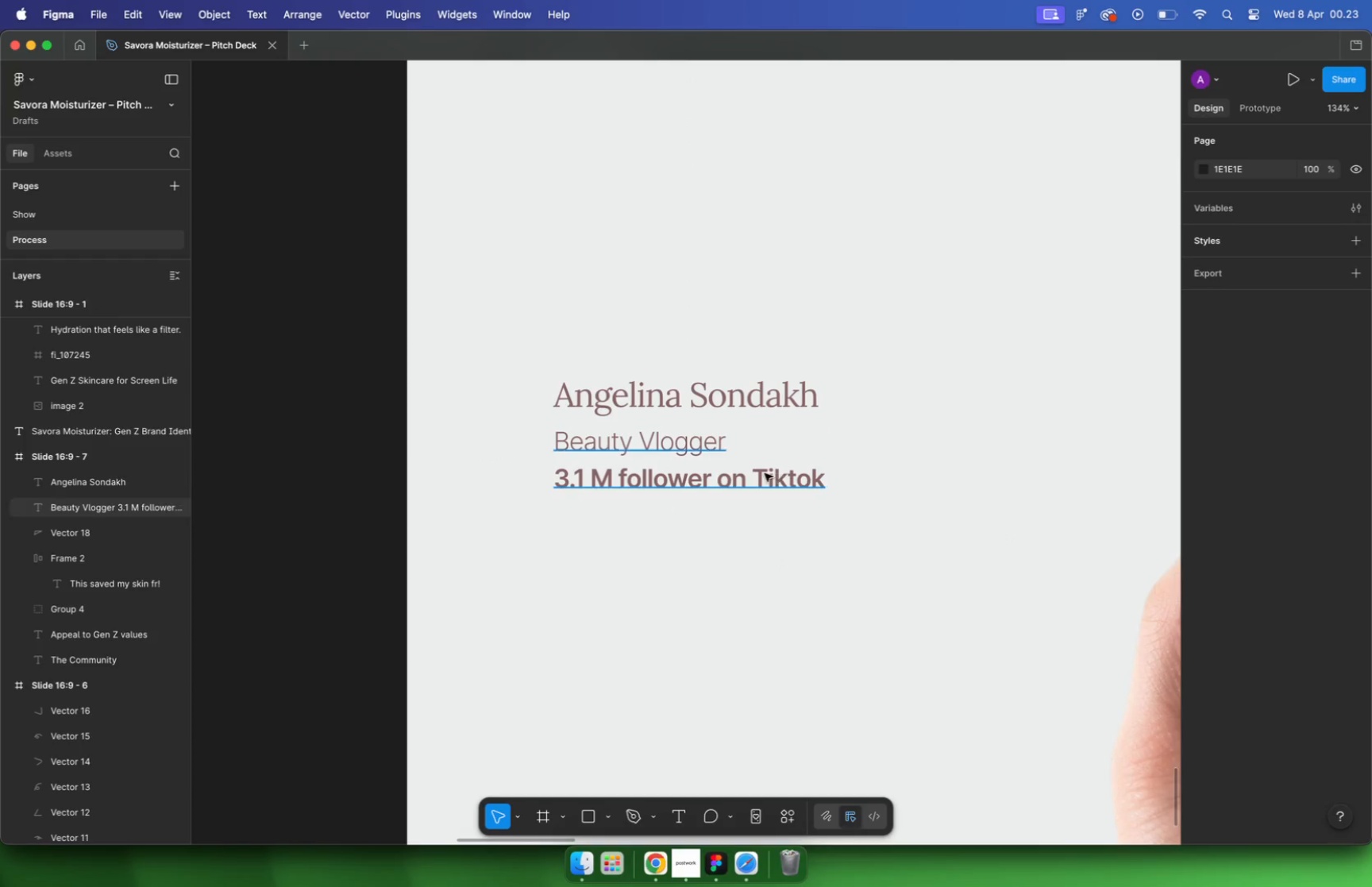 
left_click([765, 473])
 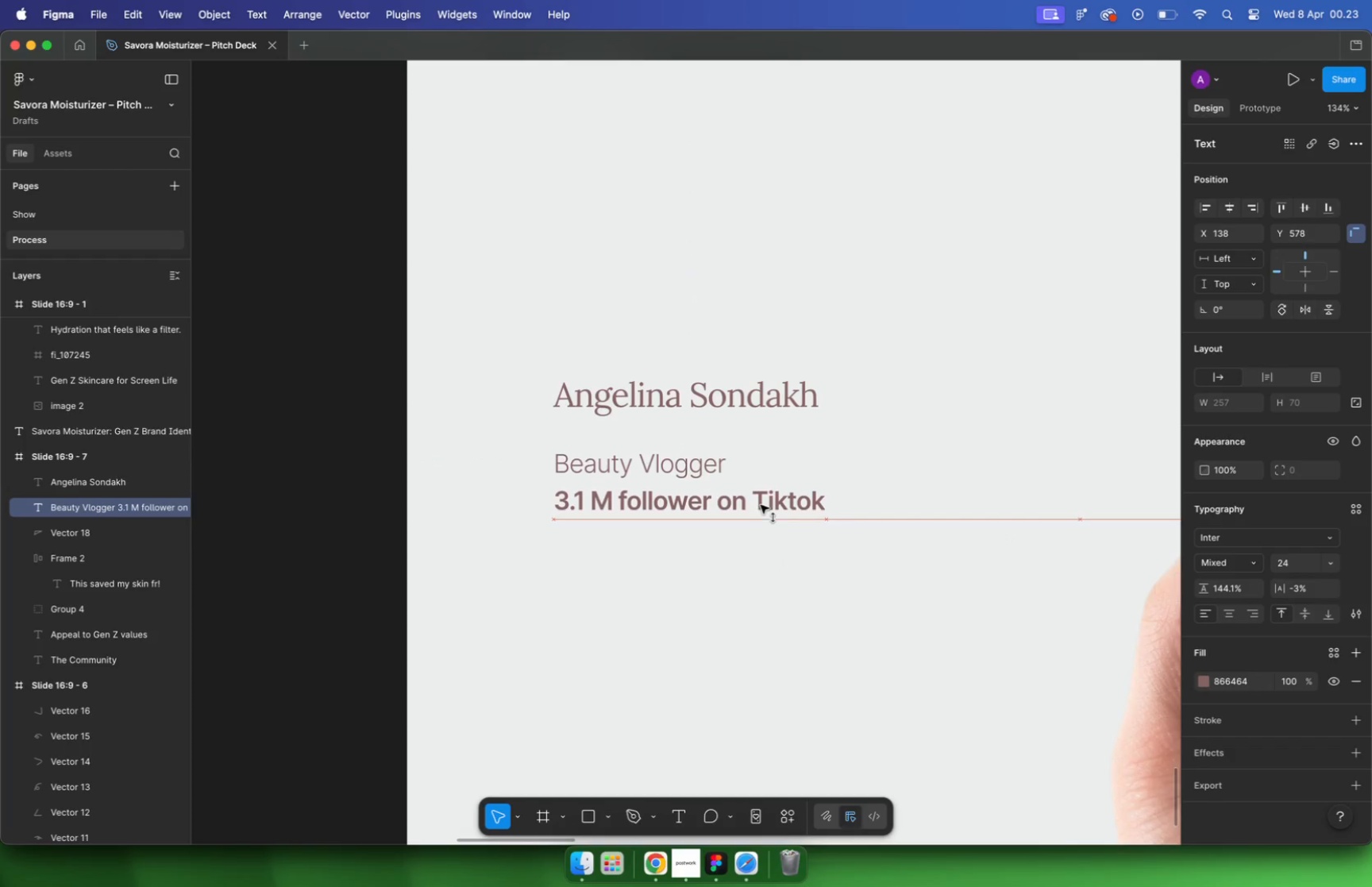 
left_click_drag(start_coordinate=[761, 484], to_coordinate=[758, 507])
 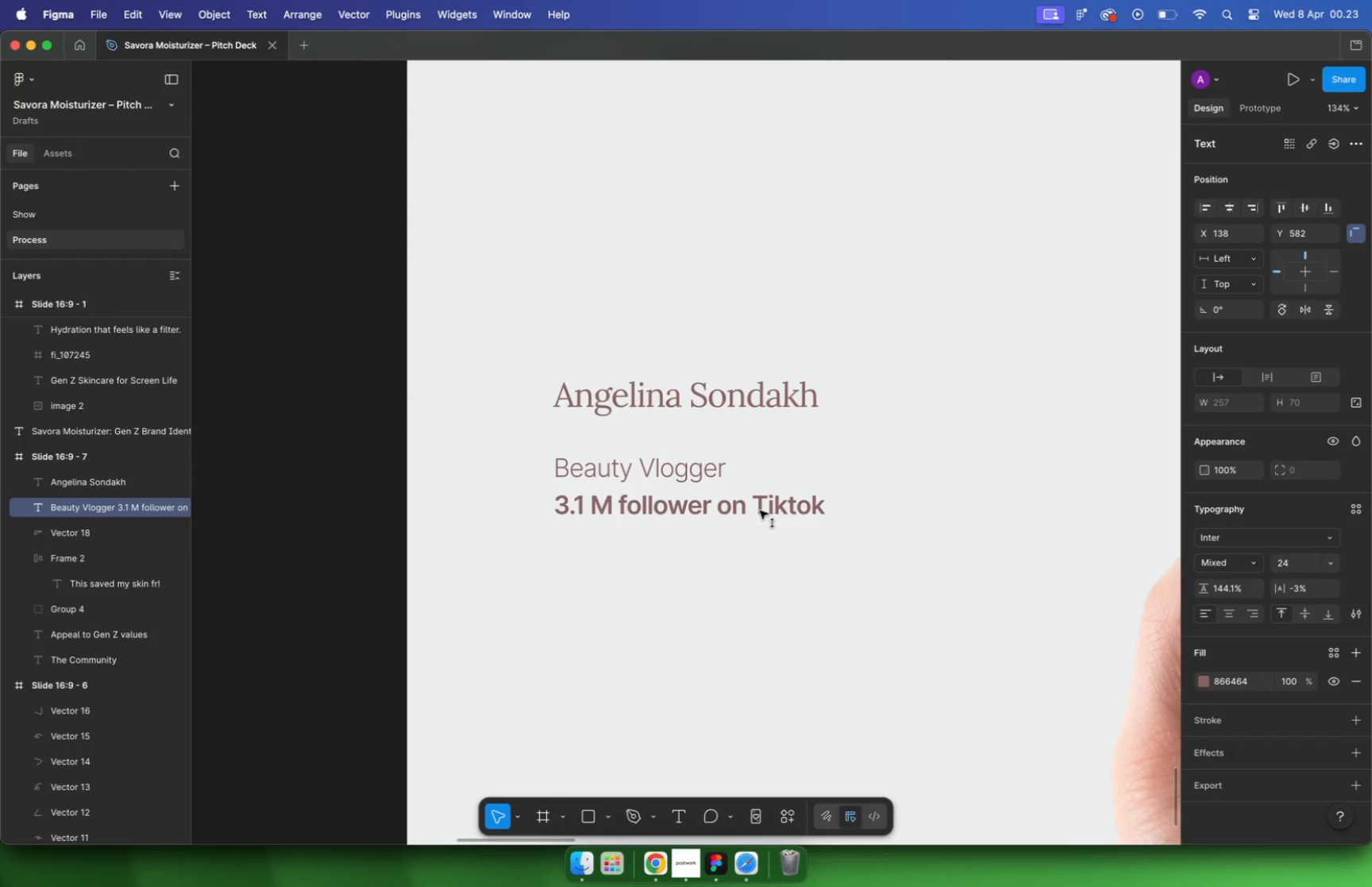 
hold_key(key=ShiftLeft, duration=2.81)
 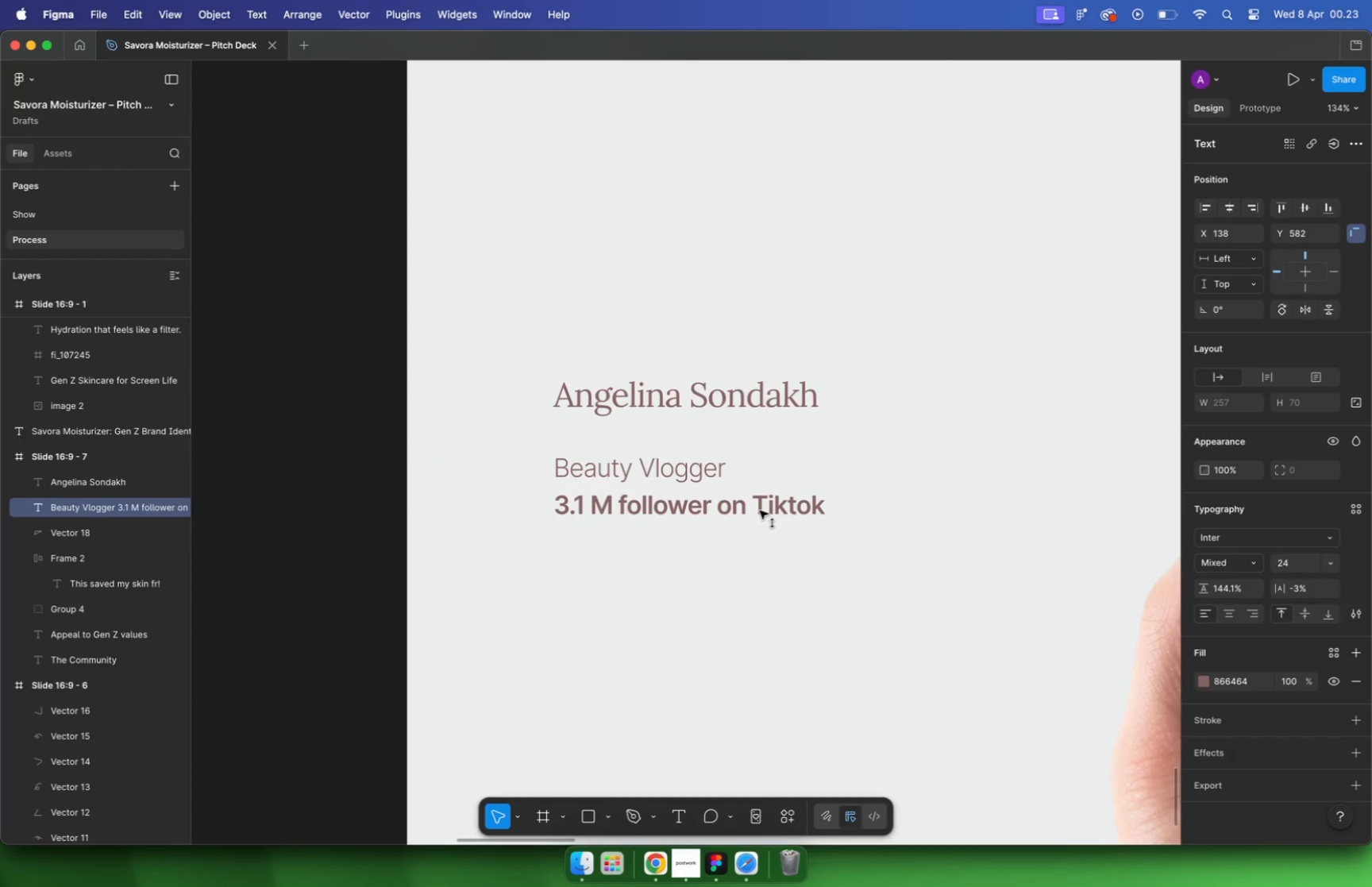 
hold_key(key=CommandLeft, duration=1.28)
scroll: coordinate [692, 610], scroll_direction: down, amount: 17.0
 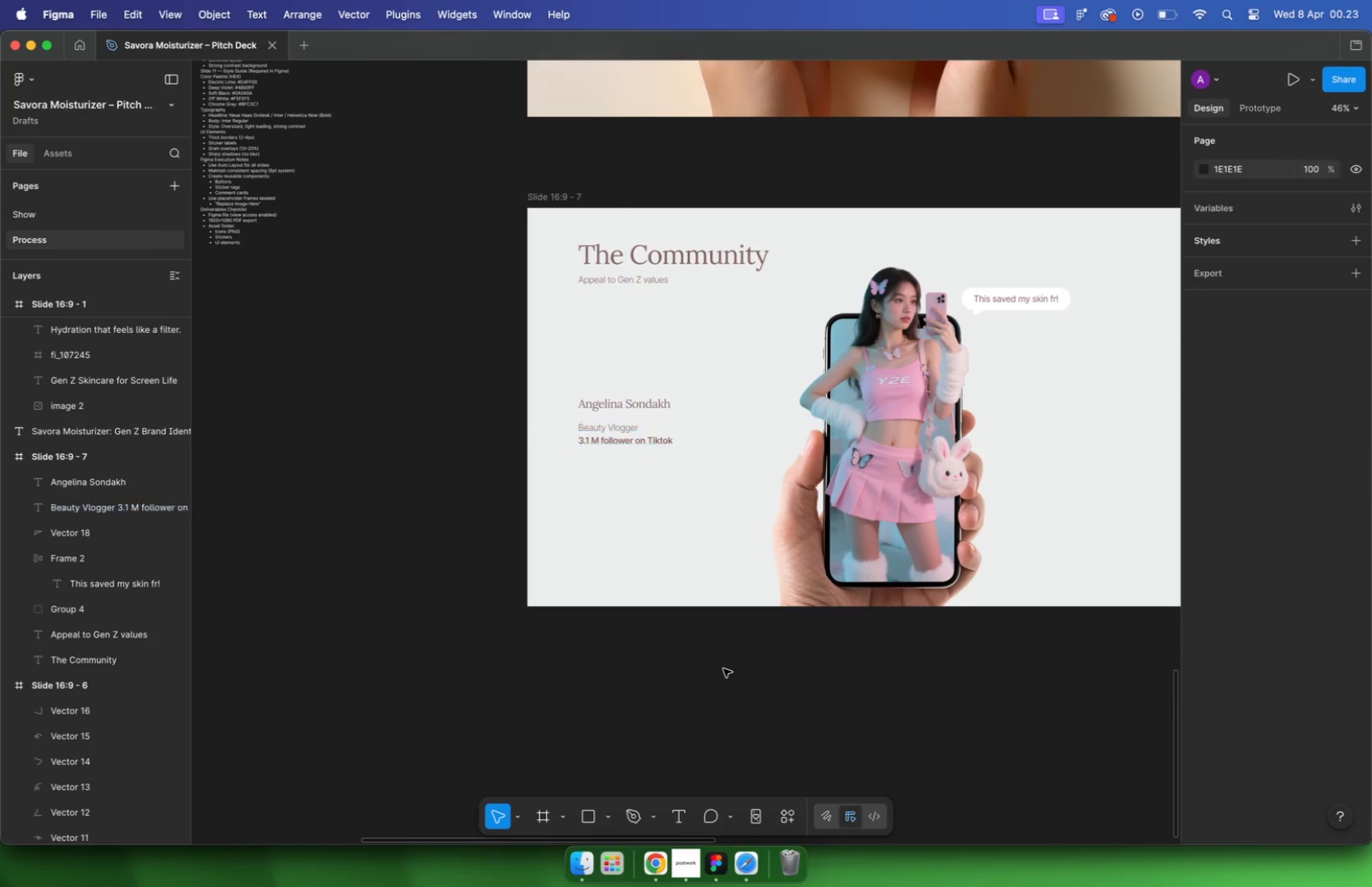 
hold_key(key=CommandLeft, duration=1.45)
scroll: coordinate [1131, 269], scroll_direction: up, amount: 14.0
 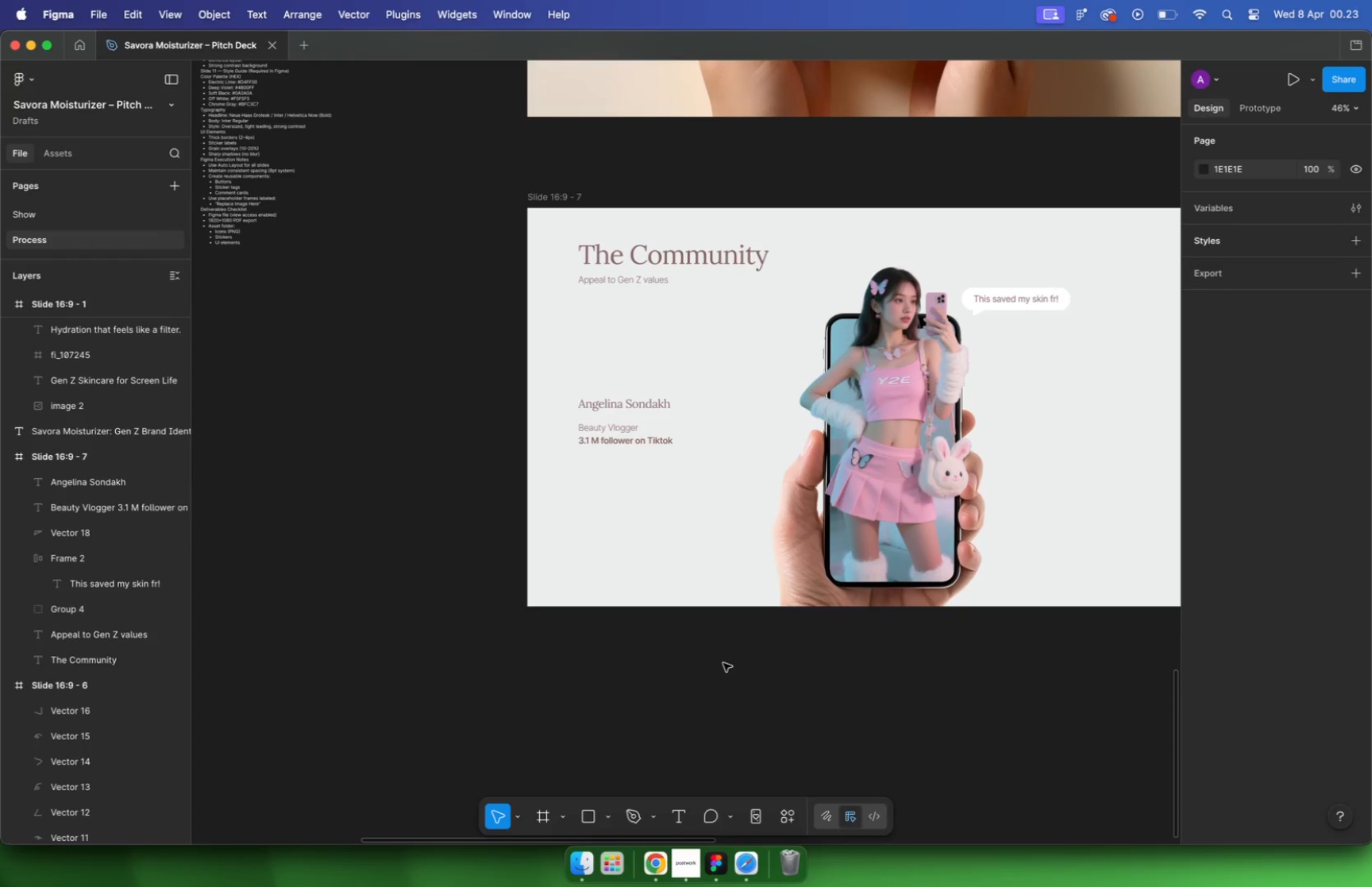 
left_click([893, 349])
 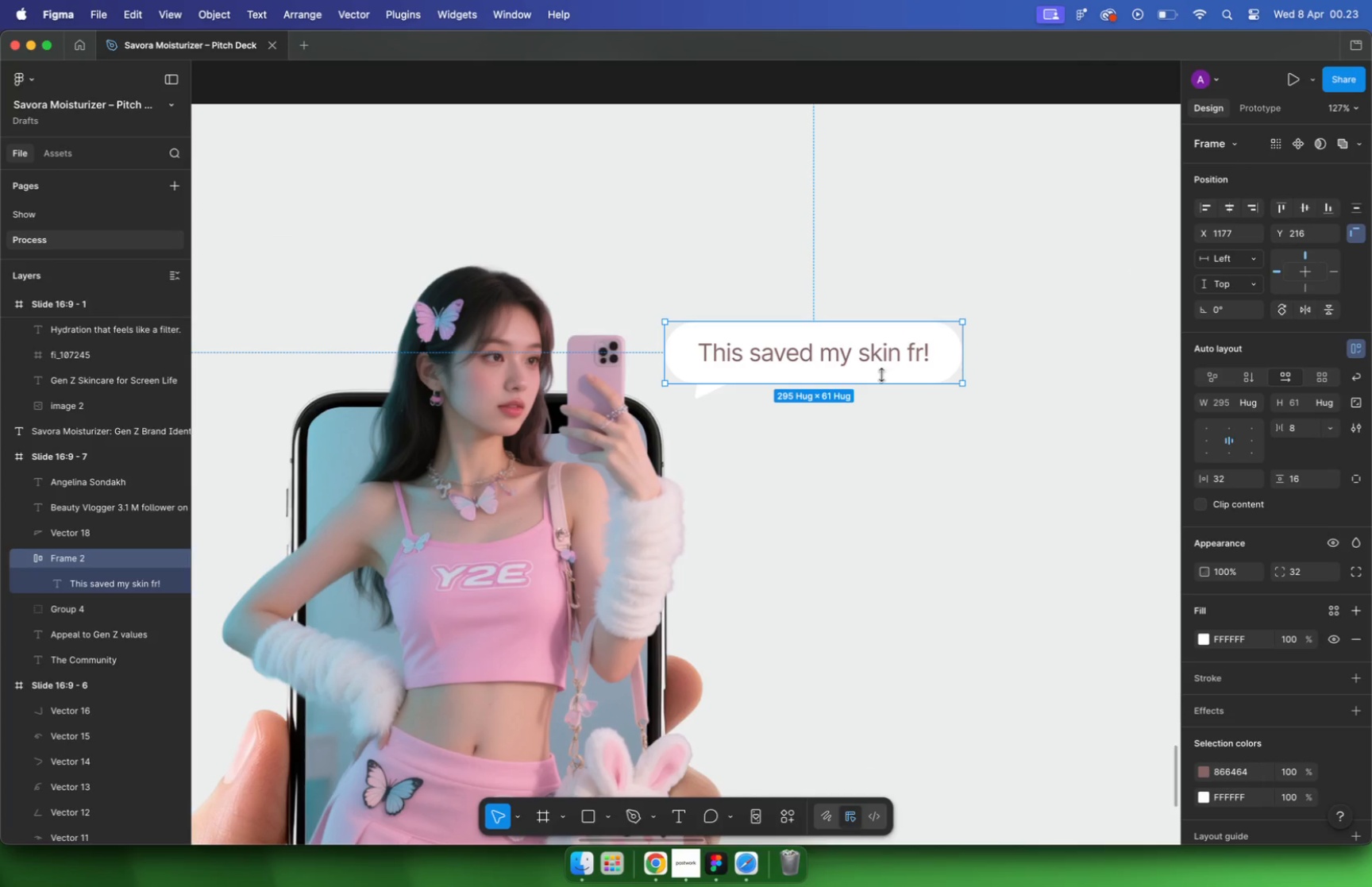 
hold_key(key=CommandLeft, duration=0.68)
left_click([834, 335])
 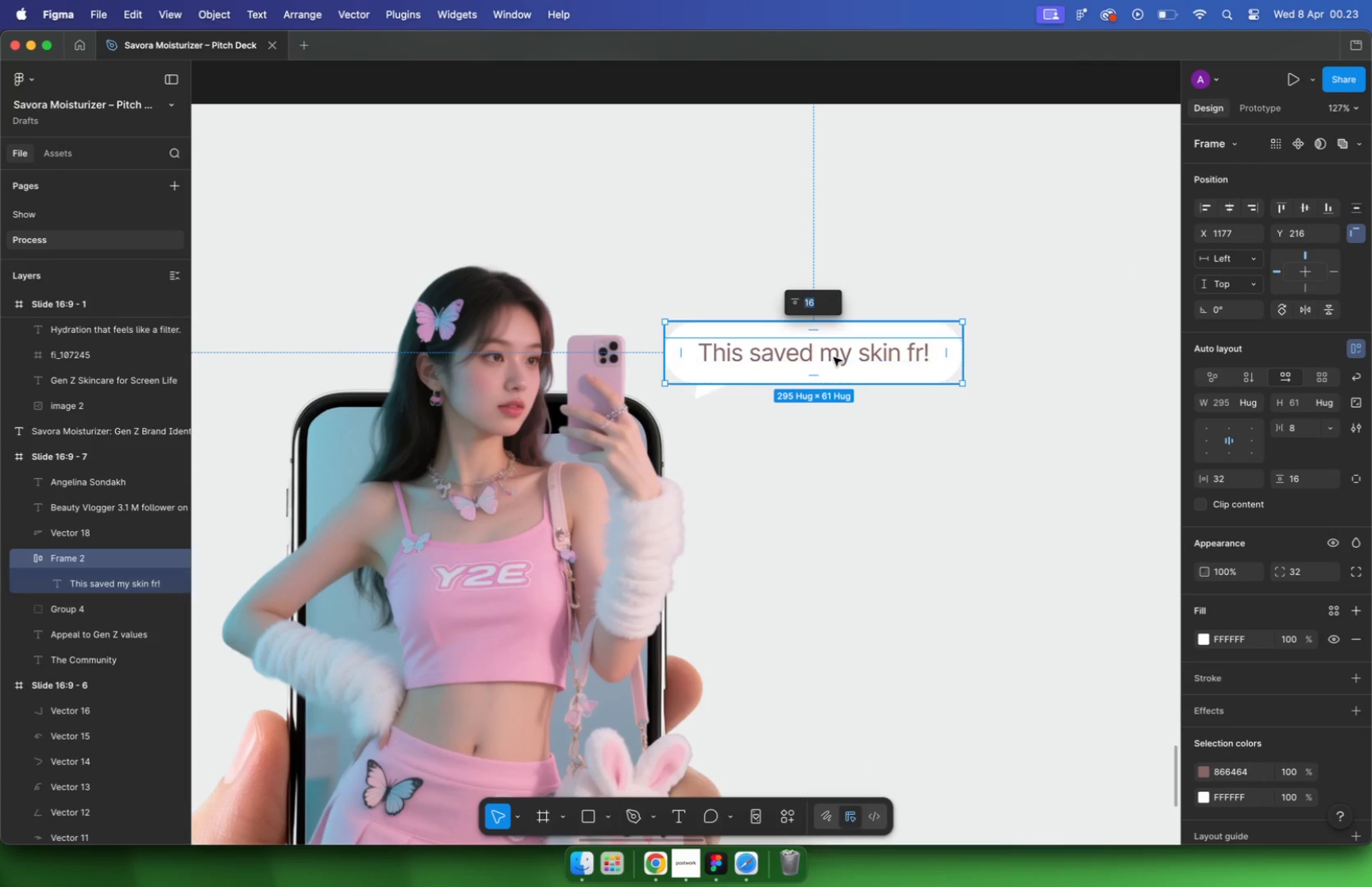 
double_click([834, 357])
 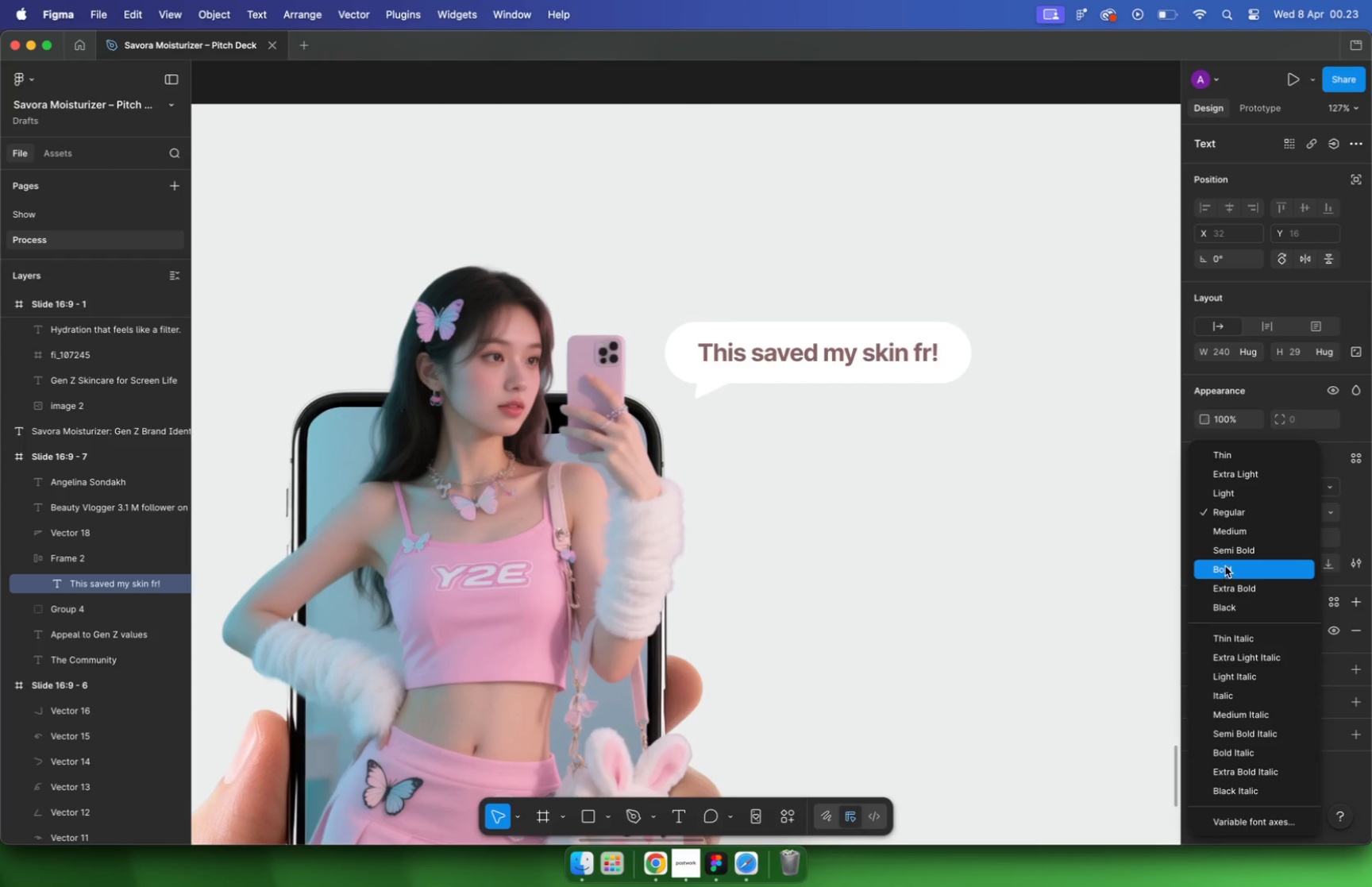 
left_click([1226, 553])
 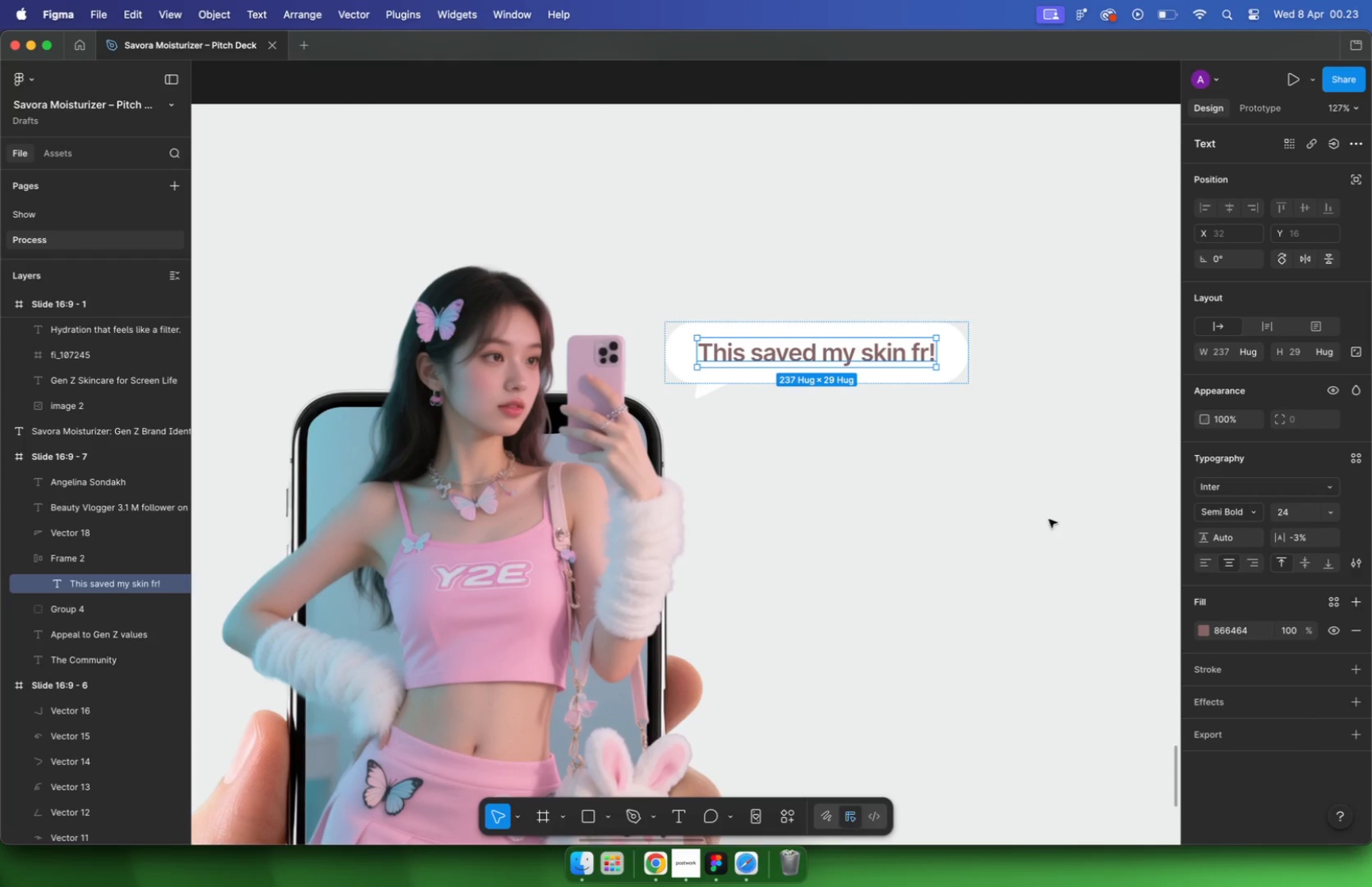 
left_click([985, 499])
 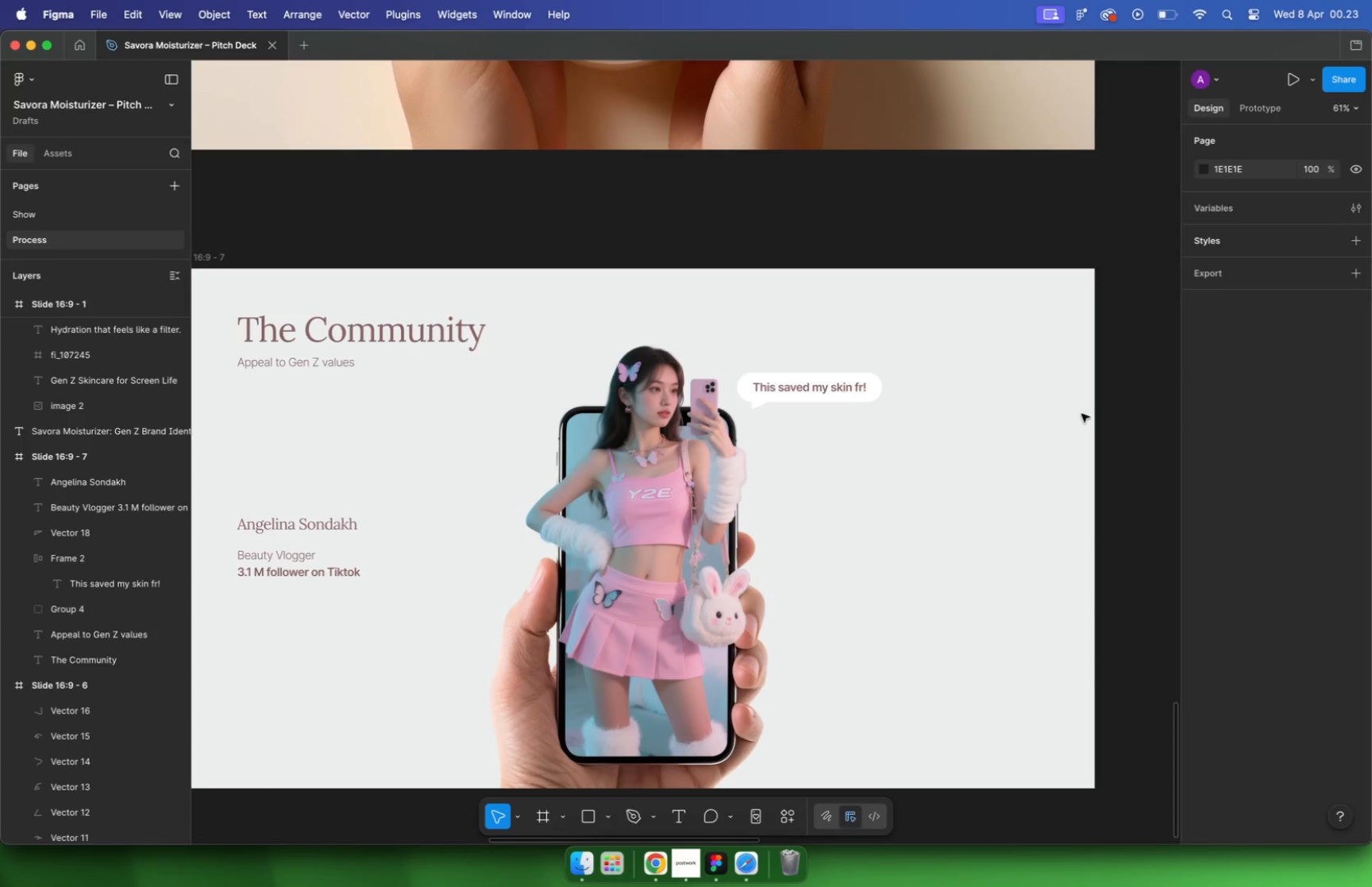 
hold_key(key=CommandLeft, duration=0.64)
scroll: coordinate [803, 418], scroll_direction: down, amount: 10.0
 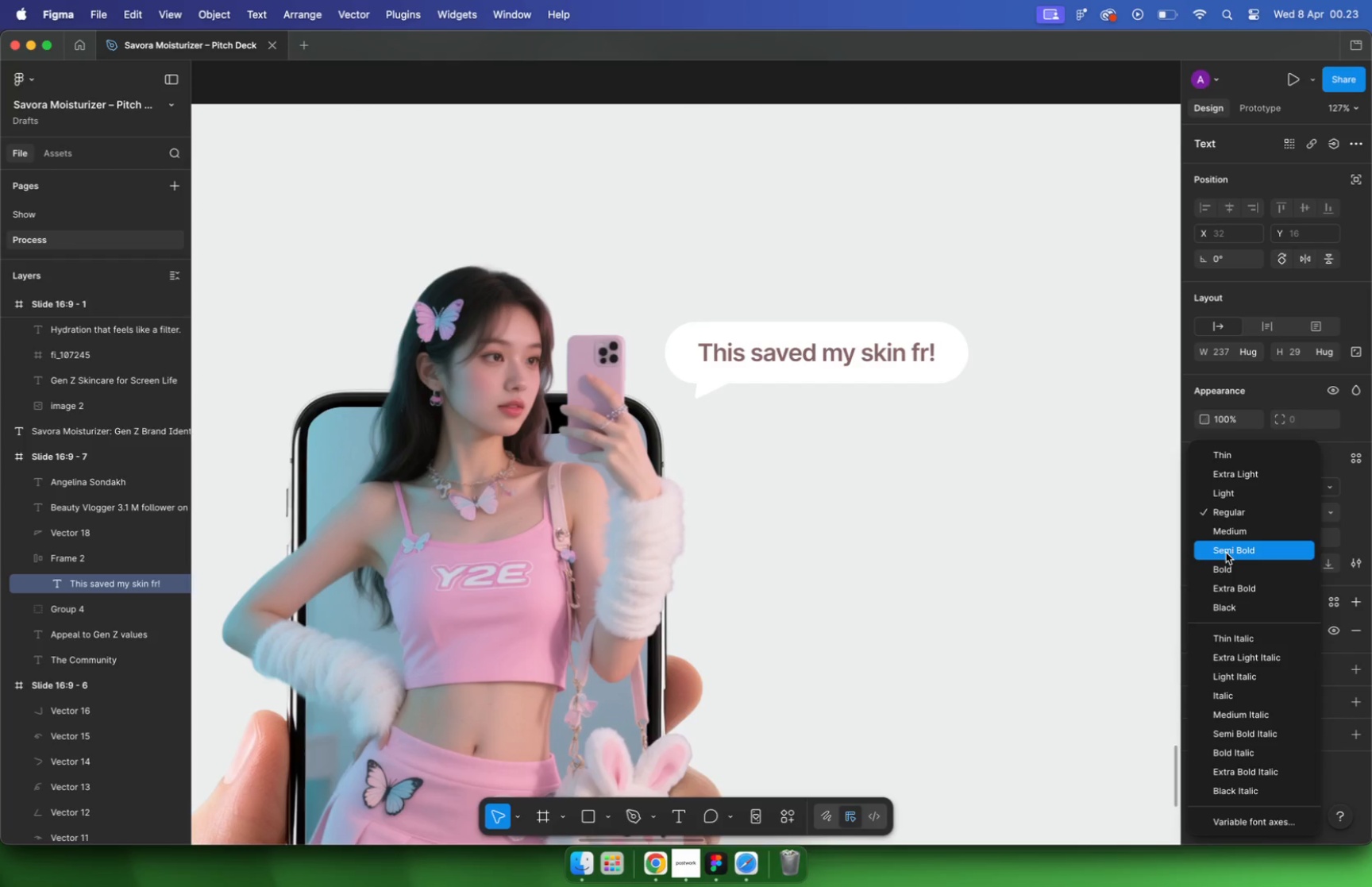 
left_click([1184, 403])
 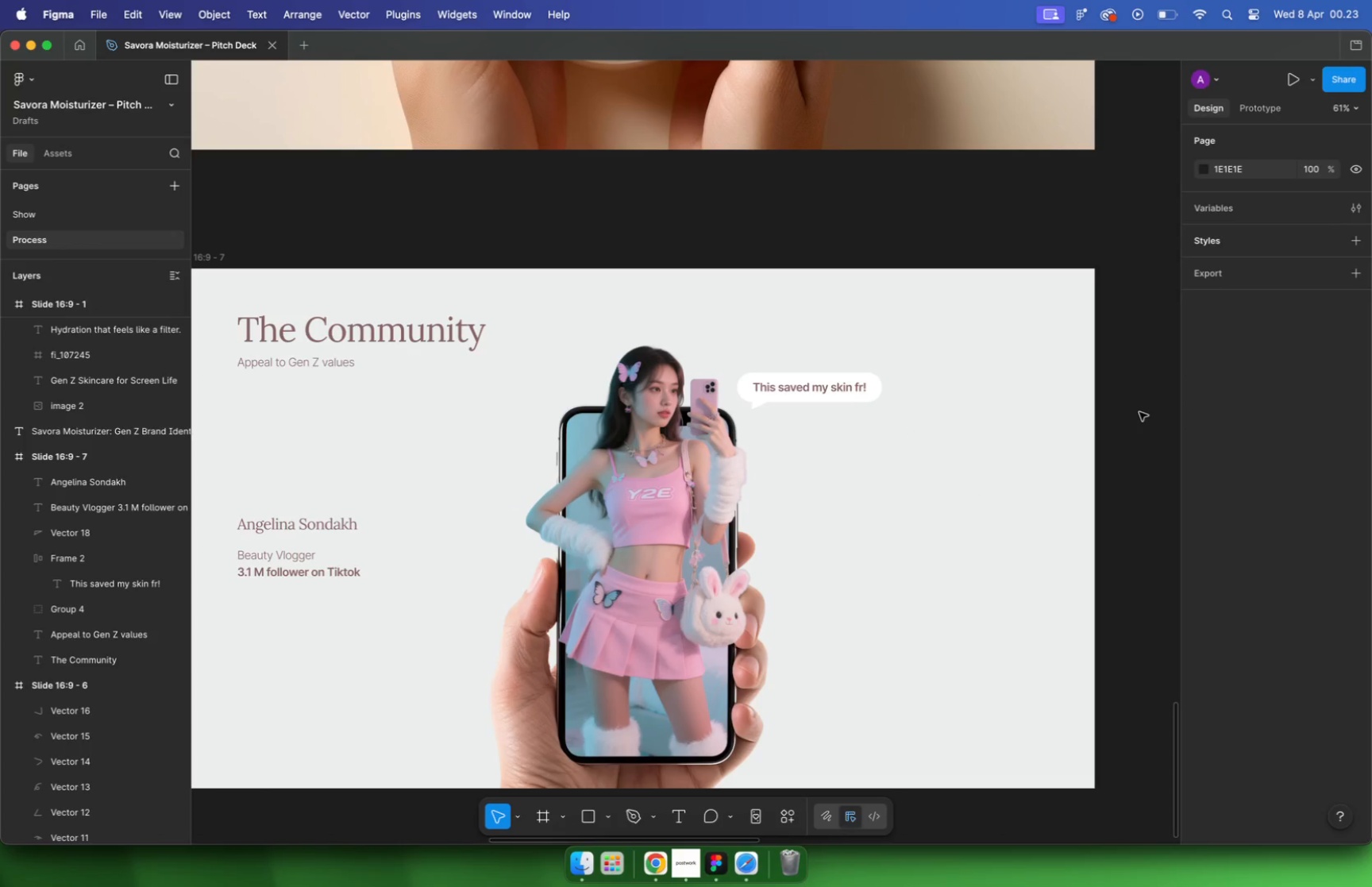 
left_click_drag(start_coordinate=[964, 332], to_coordinate=[597, 688])
 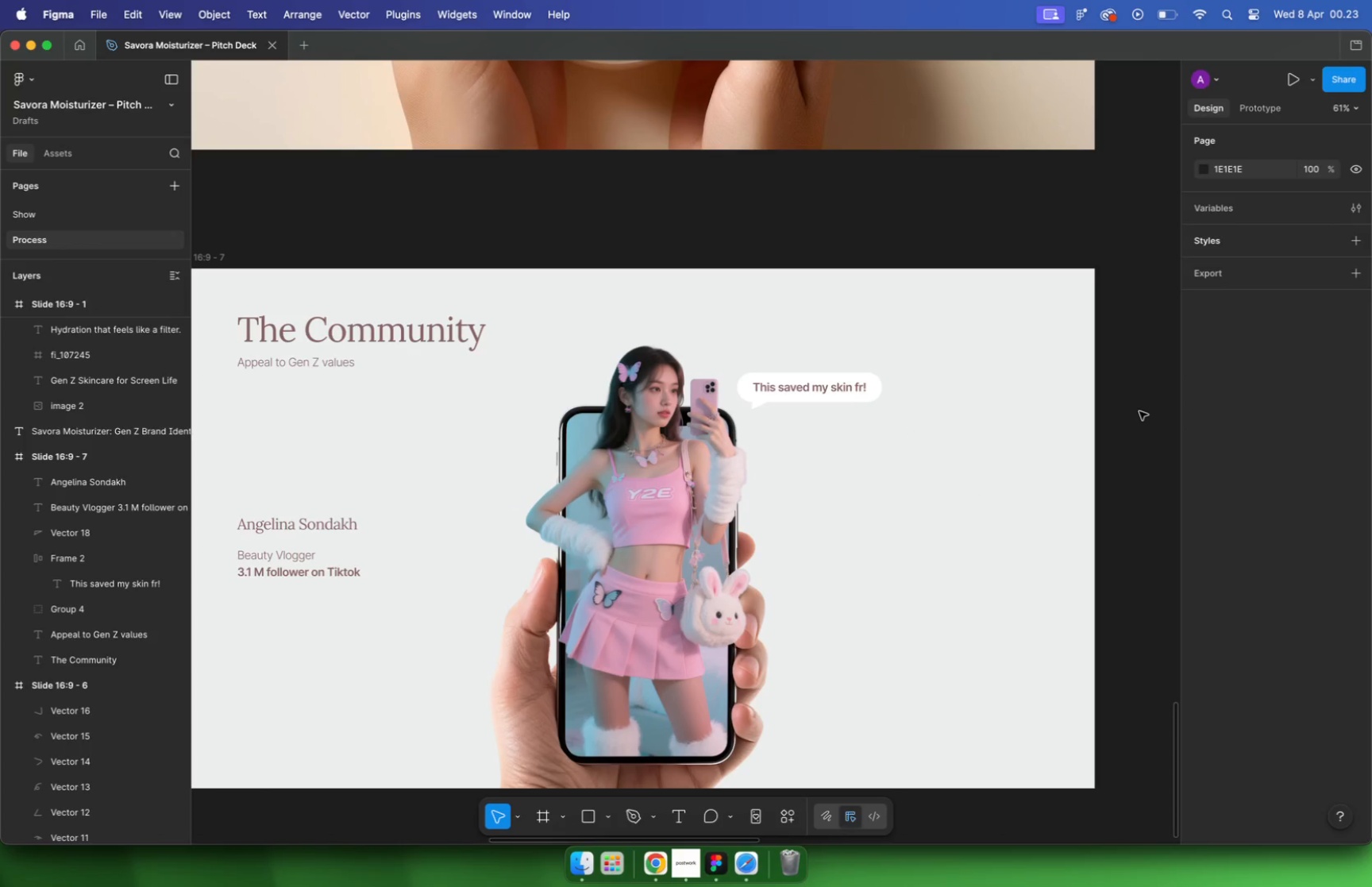 
left_click_drag(start_coordinate=[704, 577], to_coordinate=[589, 586])
 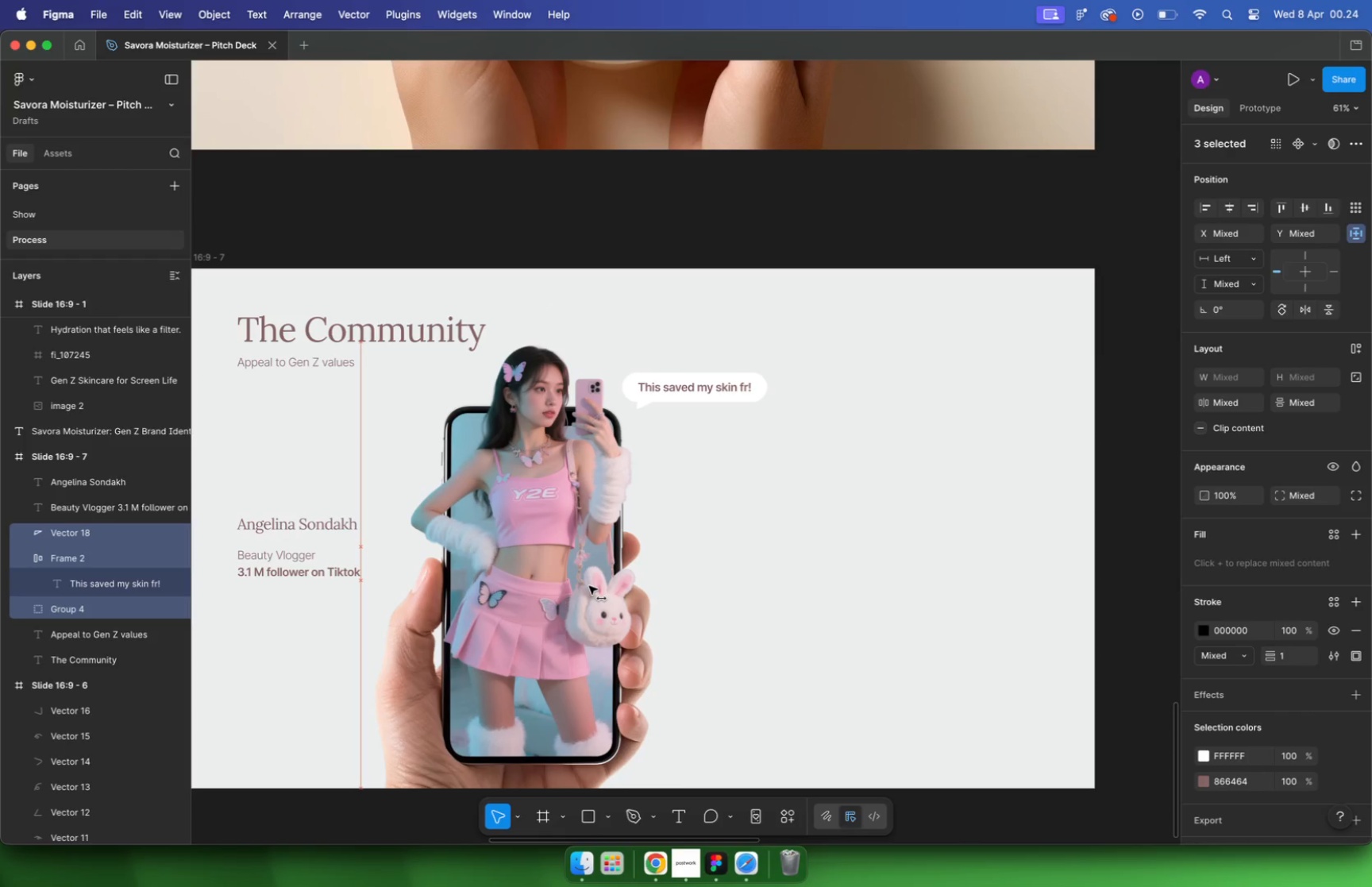 
hold_key(key=ShiftLeft, duration=4.08)
 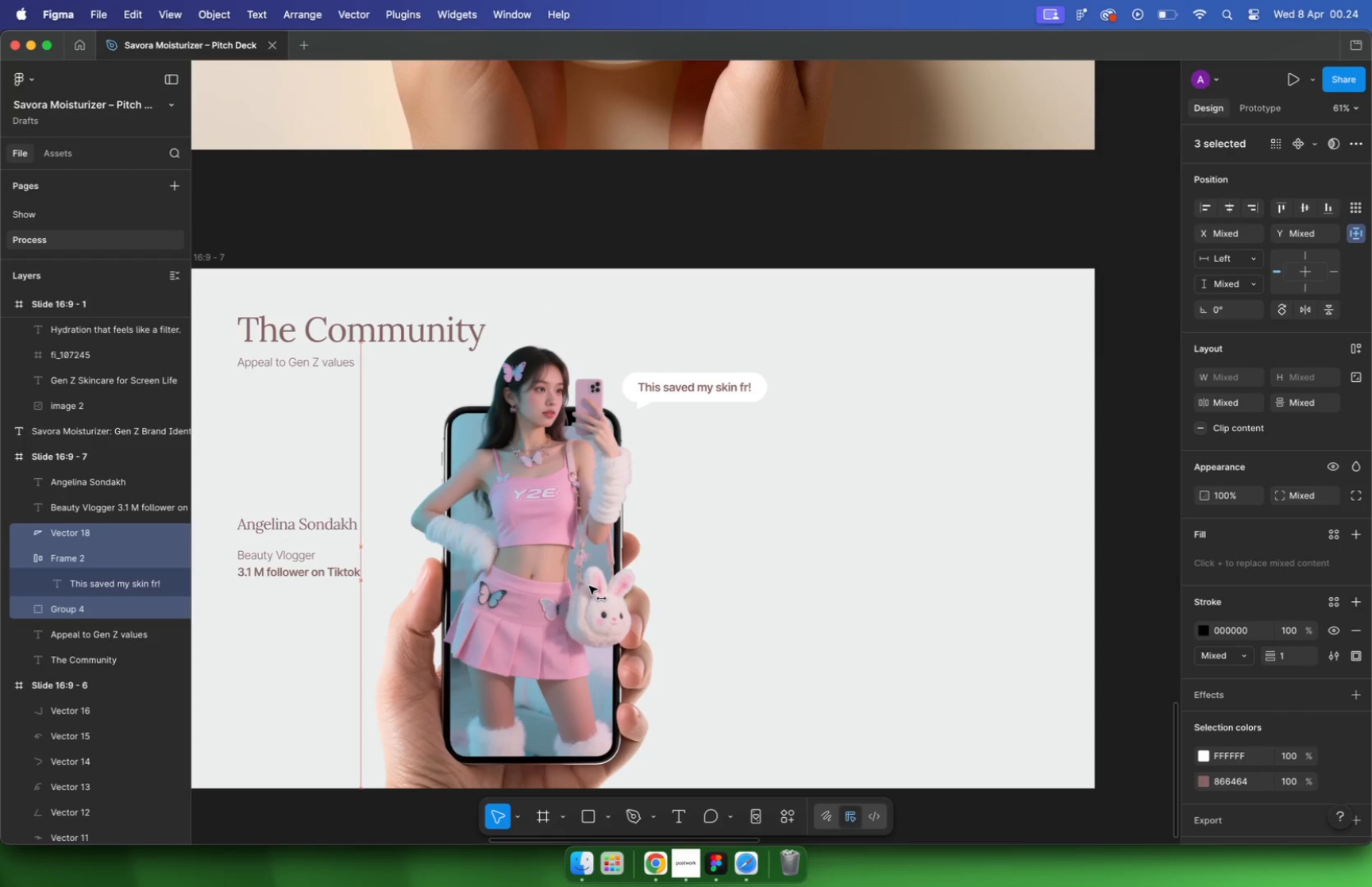 
hold_key(key=CommandLeft, duration=1.79)
scroll: coordinate [436, 384], scroll_direction: up, amount: 6.0
 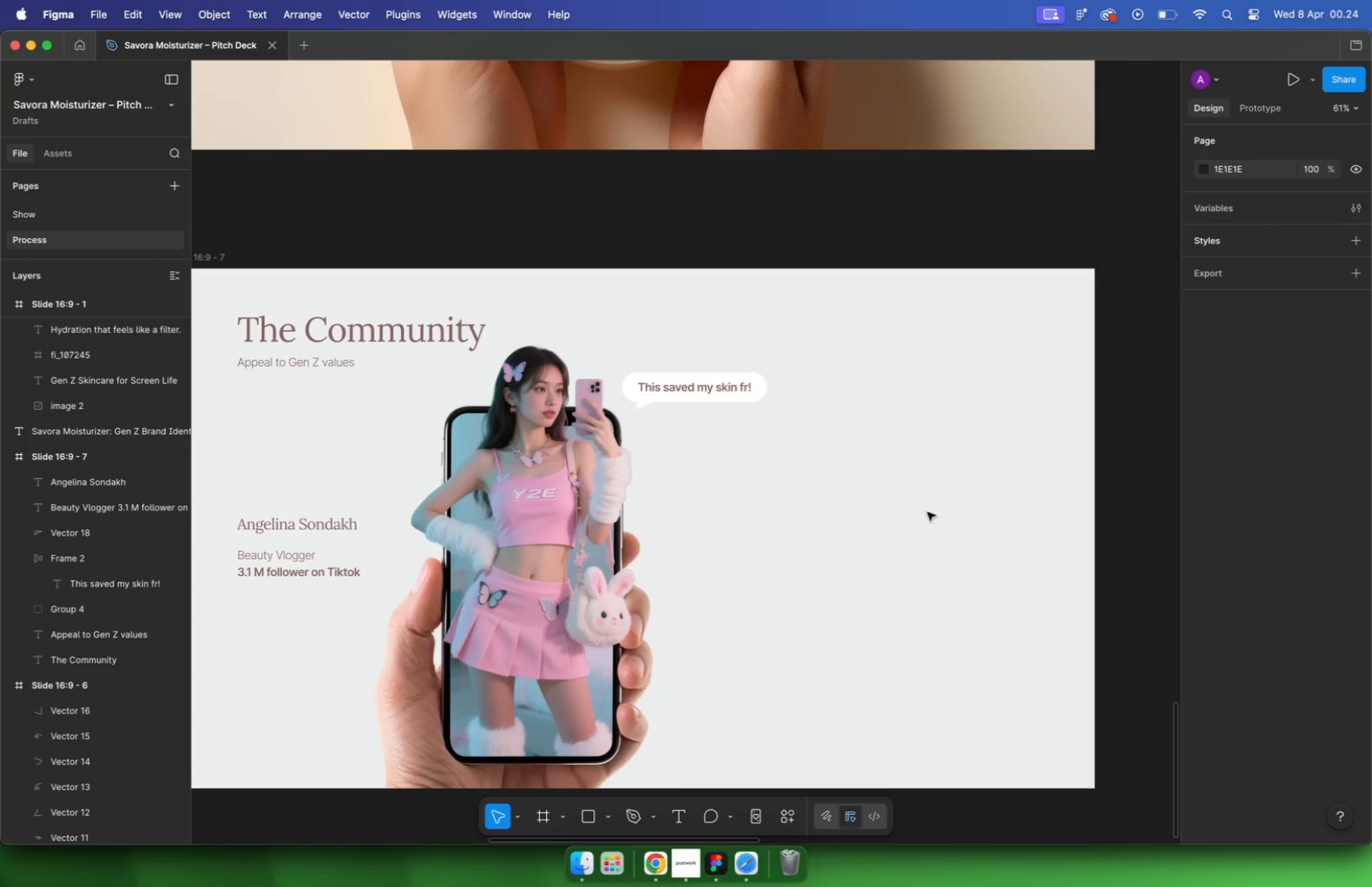 
double_click([491, 412])
 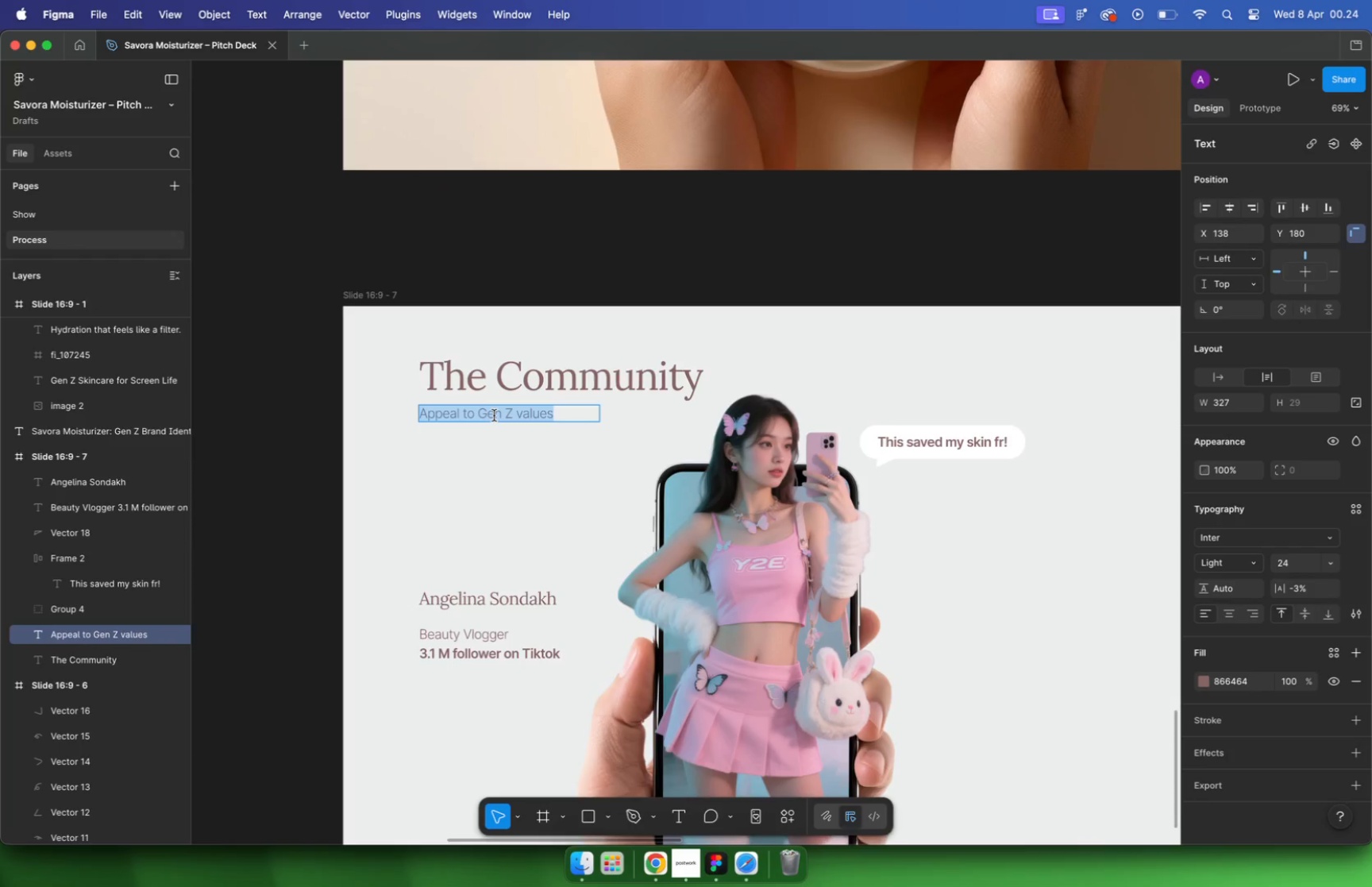 
hold_key(key=CommandLeft, duration=5.3)
scroll: coordinate [494, 415], scroll_direction: down, amount: 28.0
 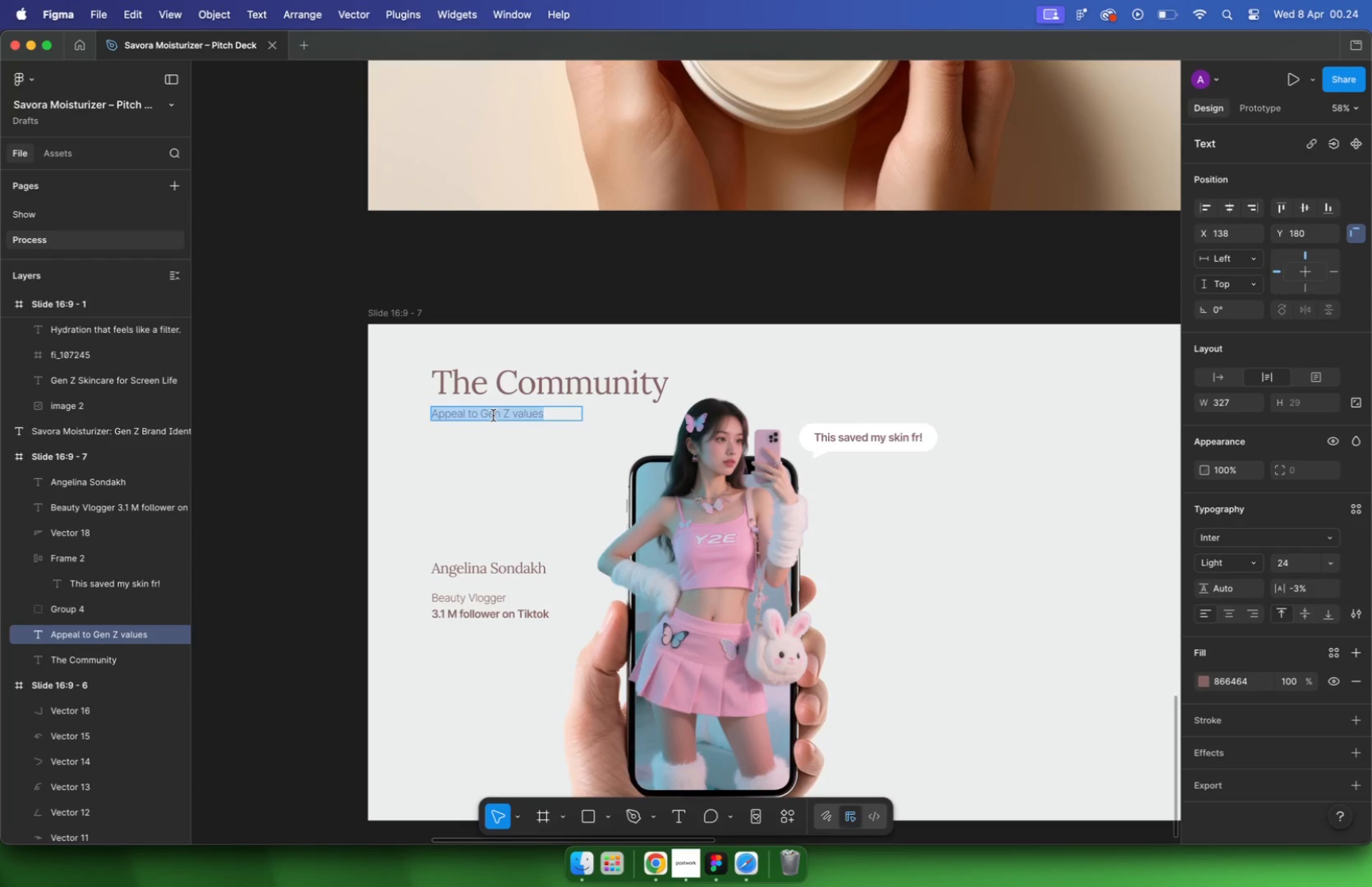 
scroll: coordinate [490, 376], scroll_direction: up, amount: 10.0
 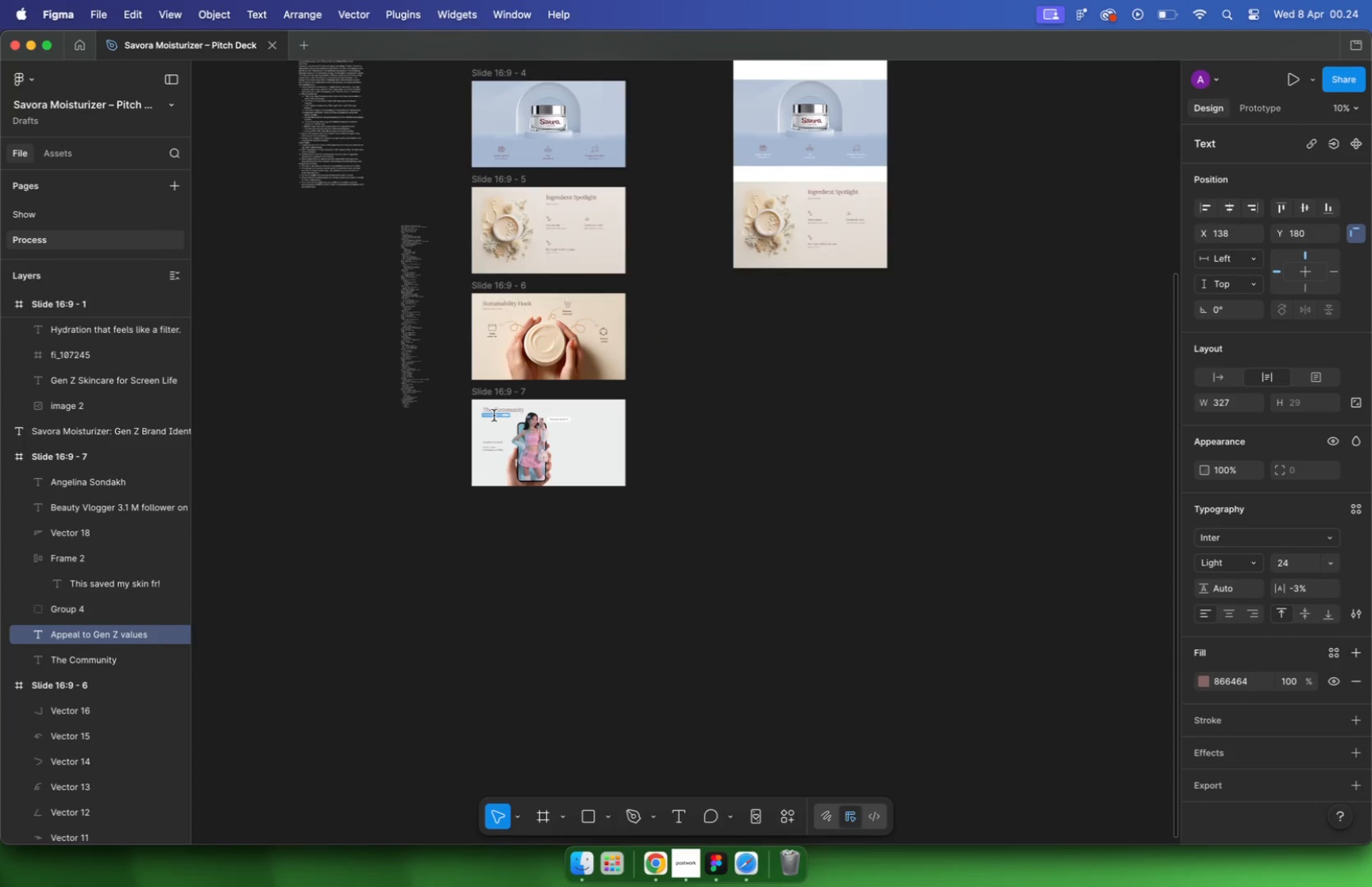 
hold_key(key=CommandLeft, duration=1.32)
 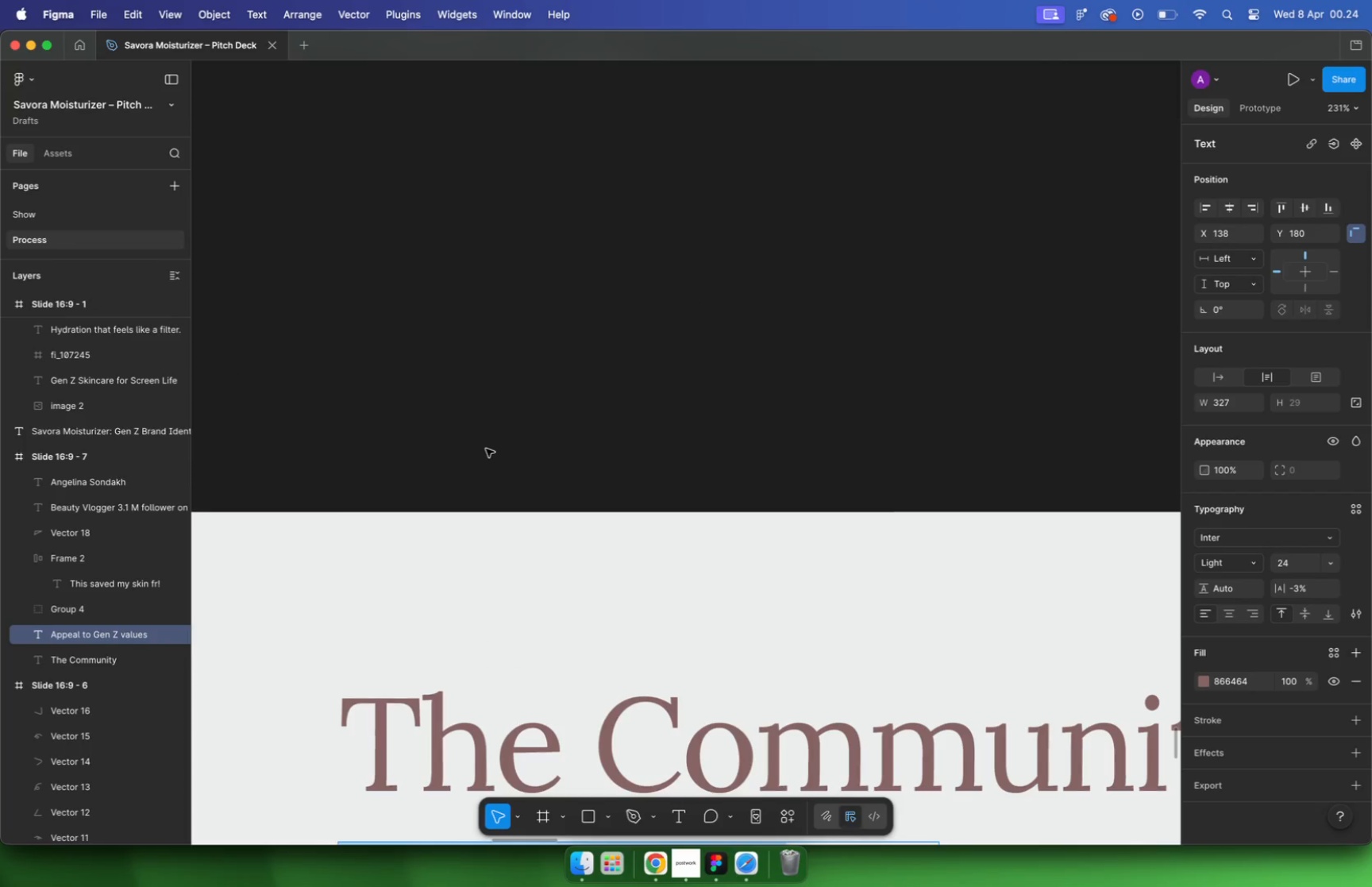 
scroll: coordinate [486, 449], scroll_direction: up, amount: 39.0
 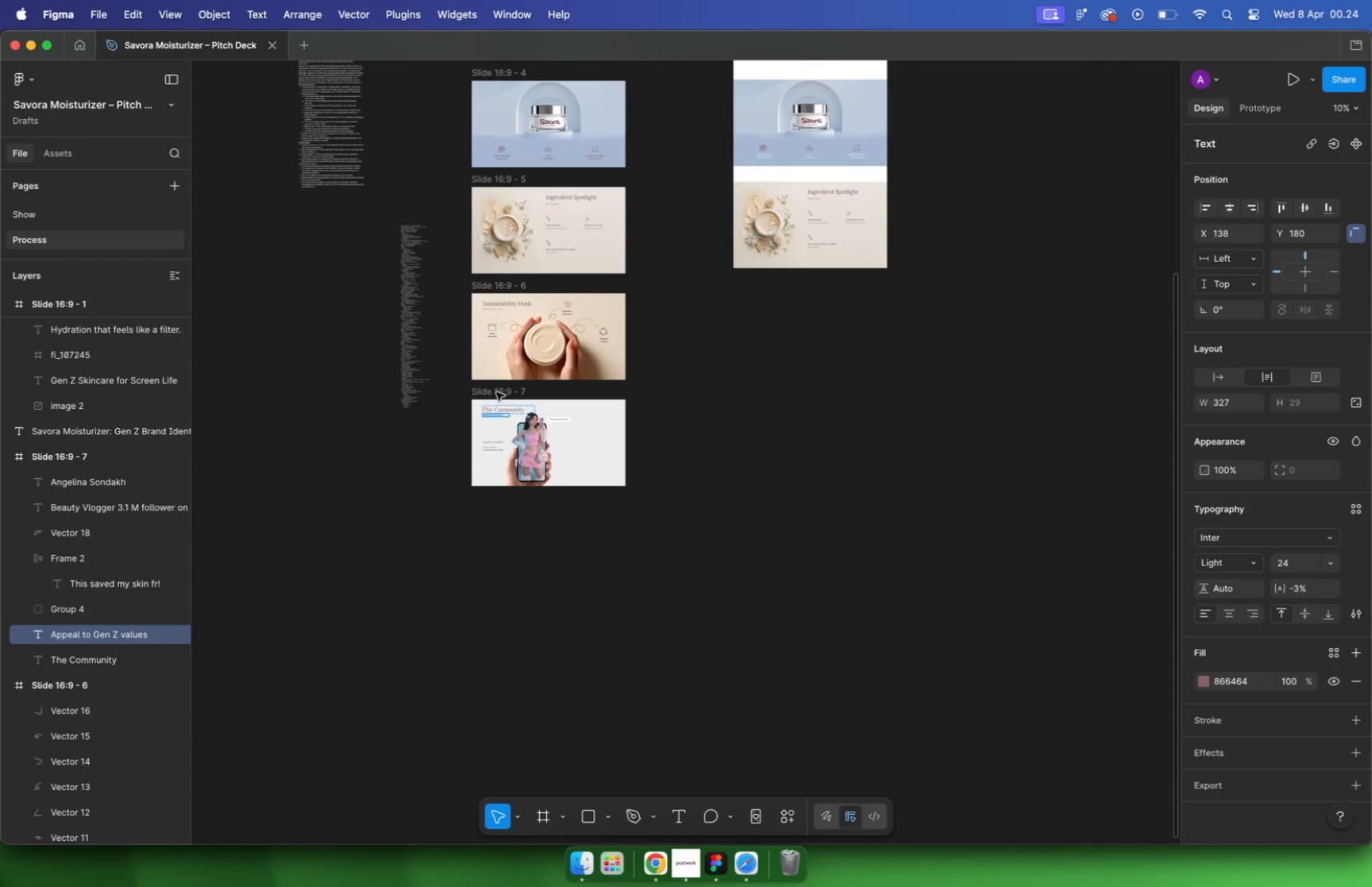 
scroll: coordinate [555, 599], scroll_direction: down, amount: 20.0
 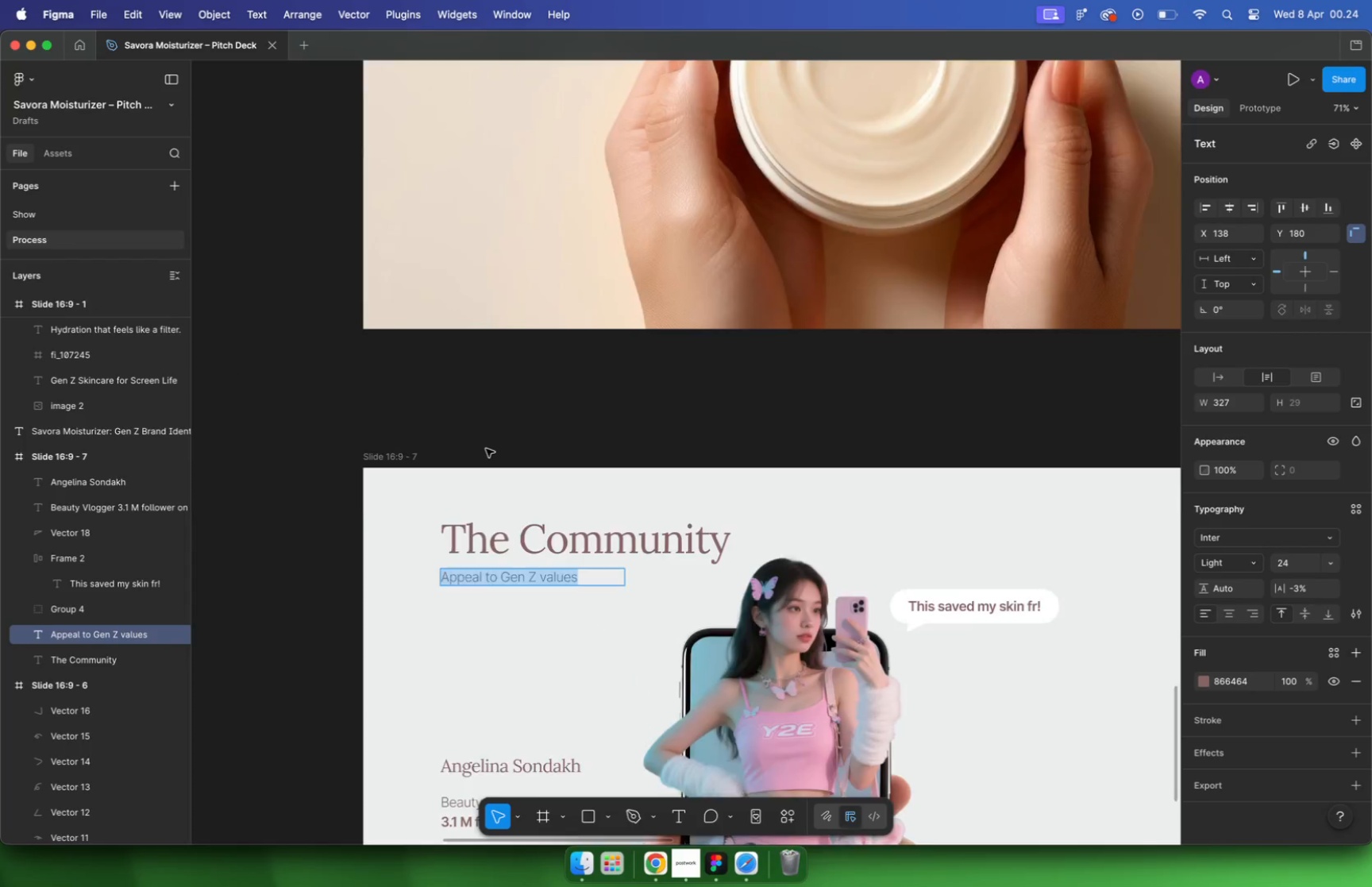 
type(Savora gen Z friendly)
key(Escape)
 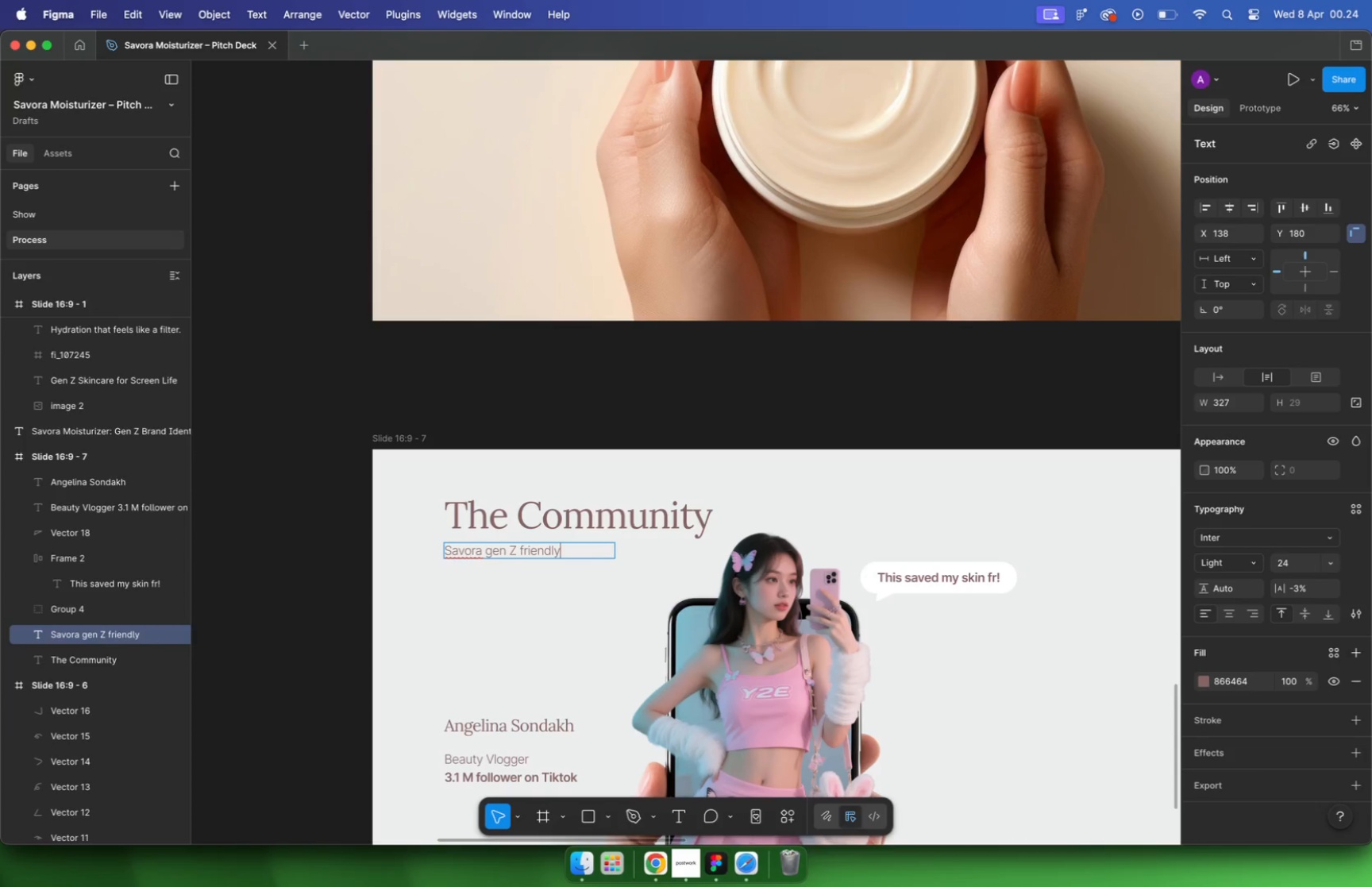 
key(Meta+CommandLeft)
 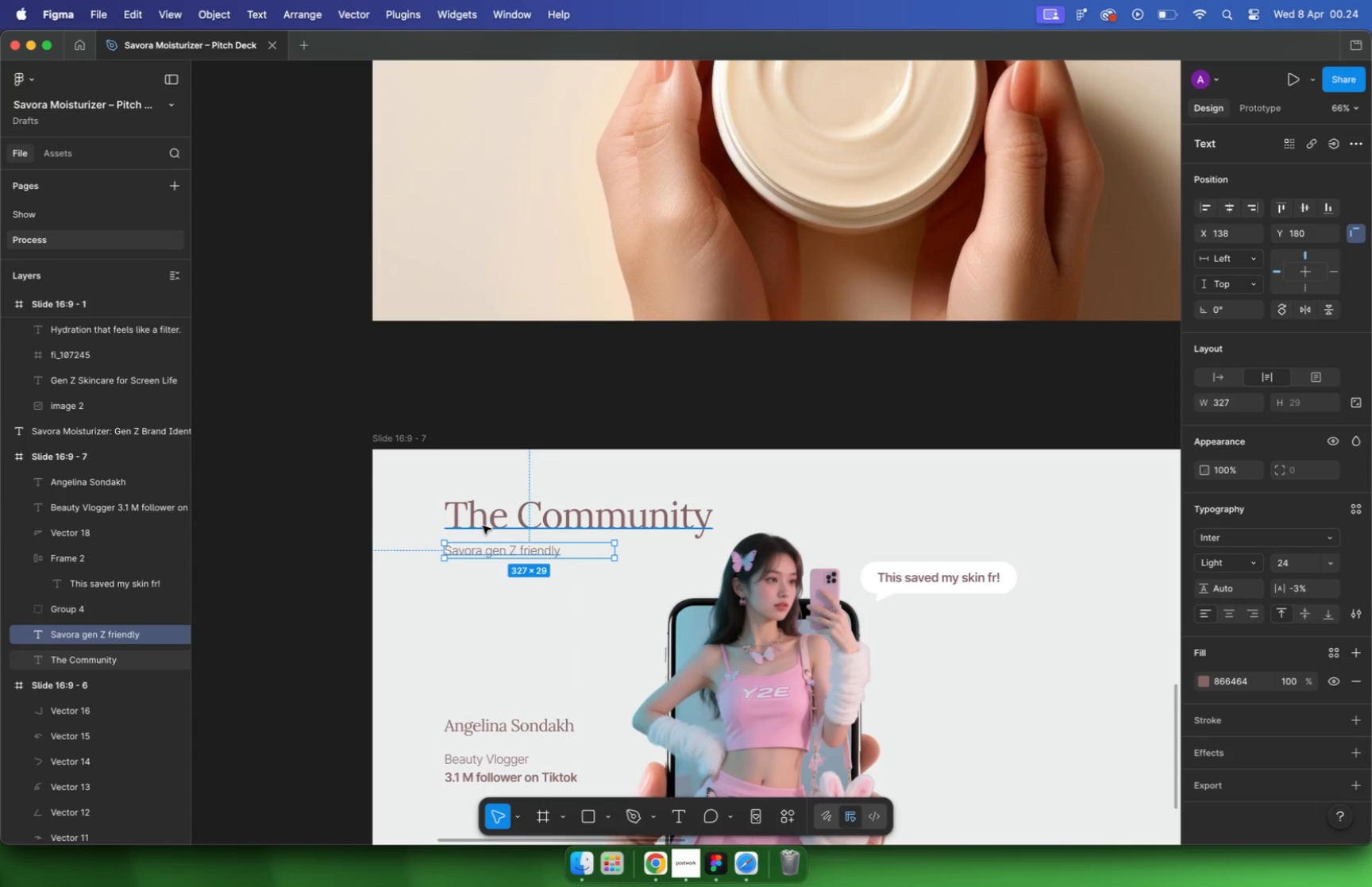 
hold_key(key=CommandLeft, duration=4.37)
scroll: coordinate [540, 570], scroll_direction: down, amount: 38.0
 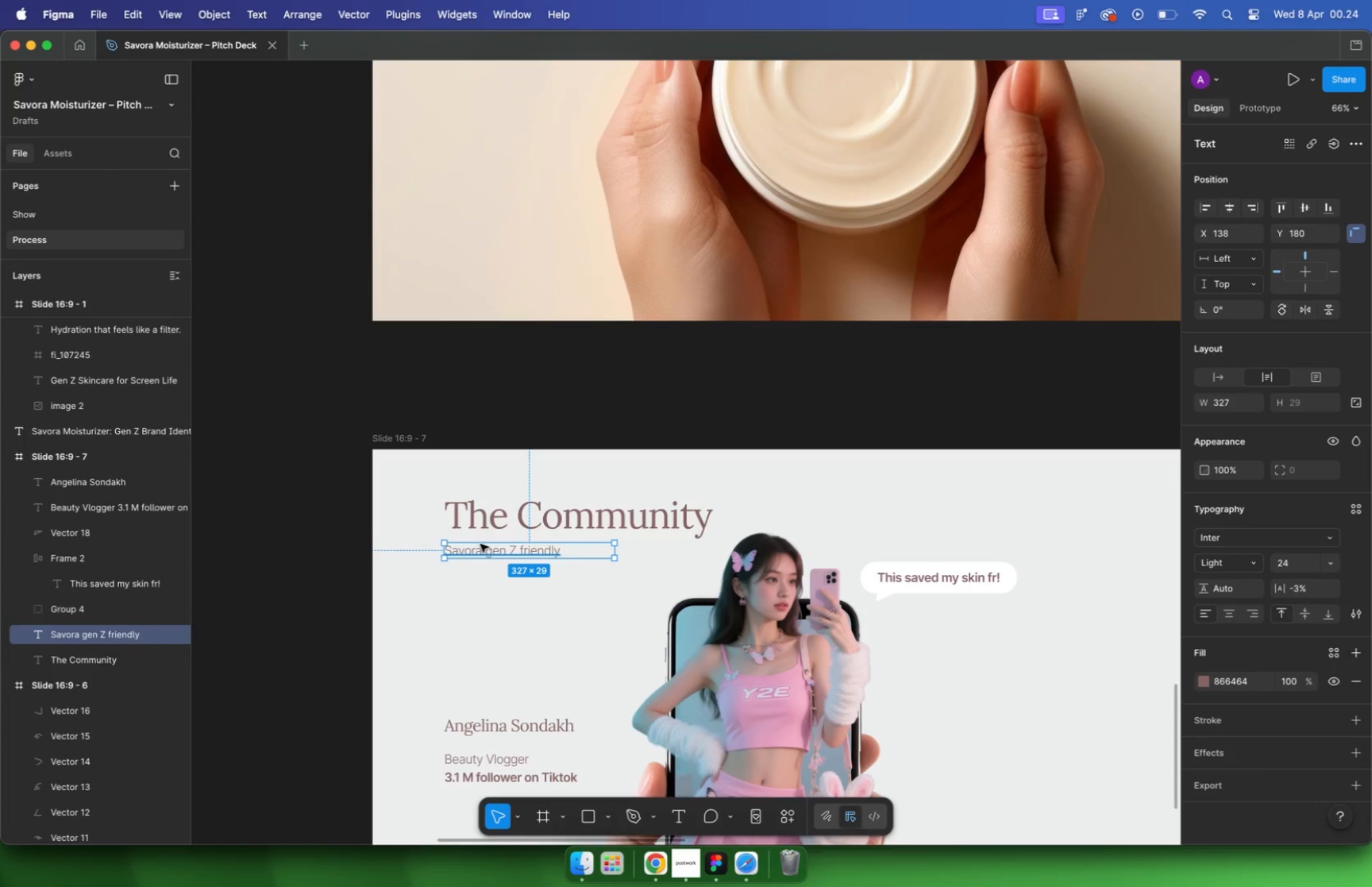 
scroll: coordinate [615, 571], scroll_direction: up, amount: 42.0
 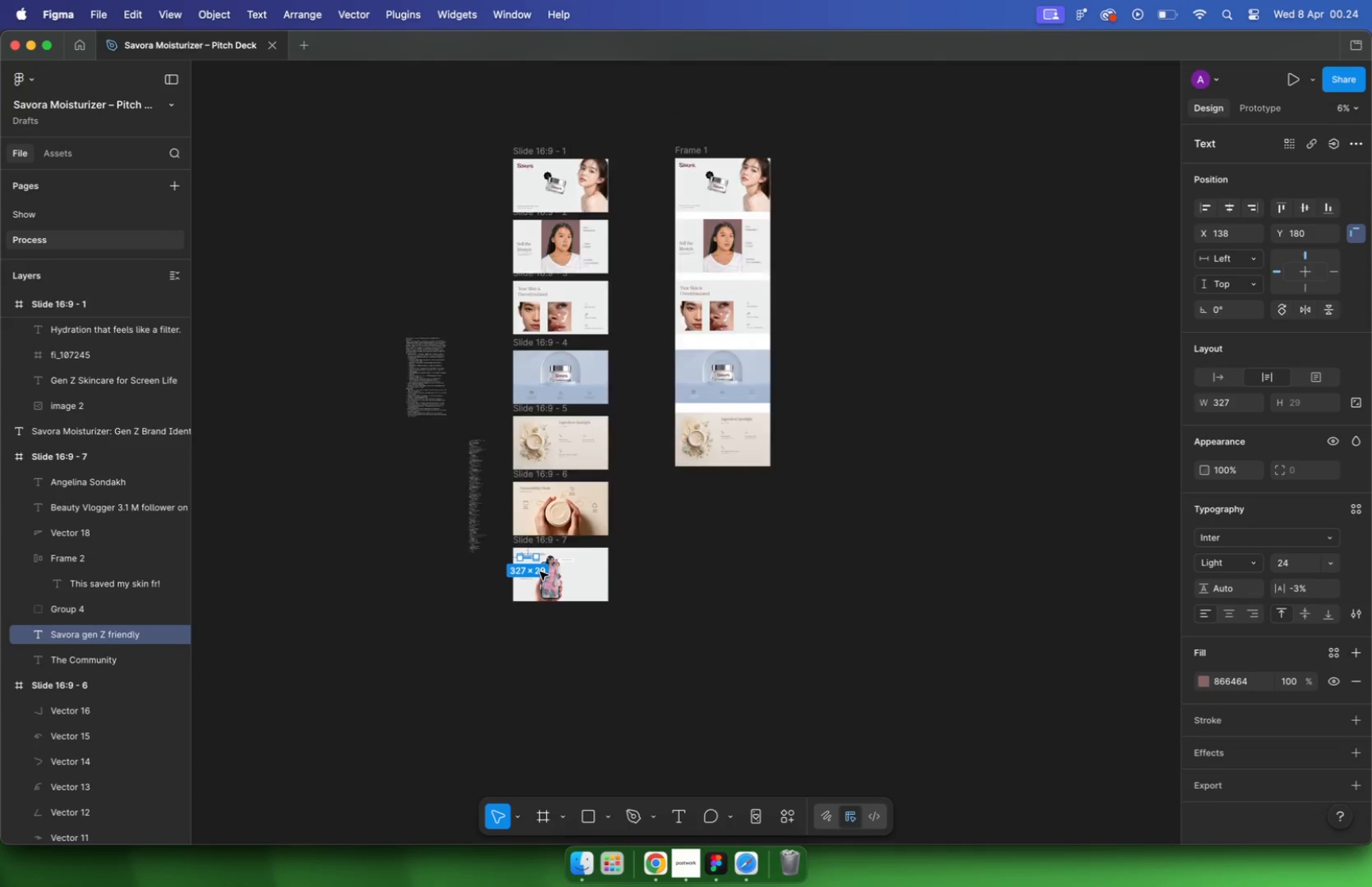 
scroll: coordinate [642, 456], scroll_direction: down, amount: 9.0
 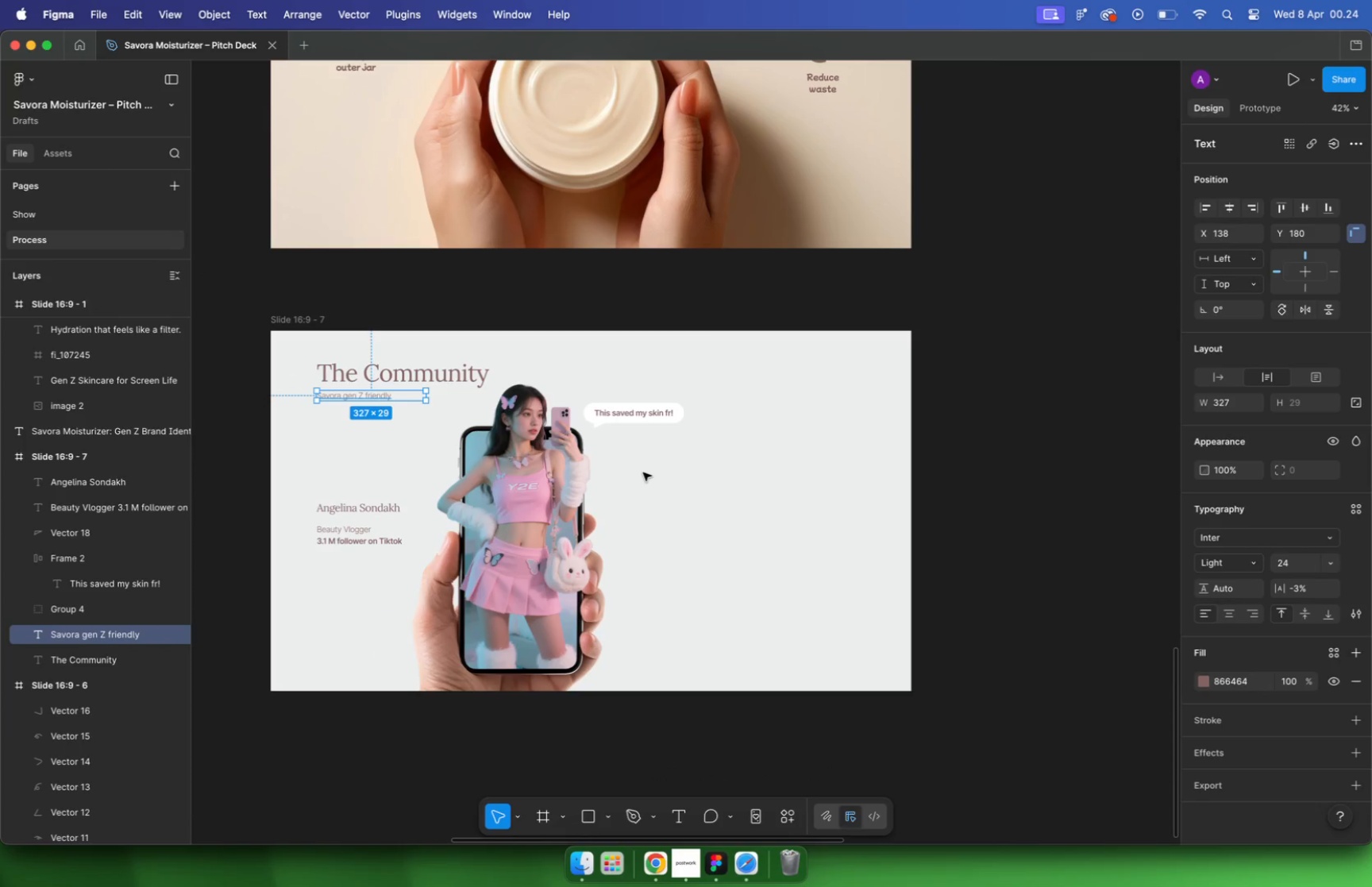 
mouse_move([1194, 79])
 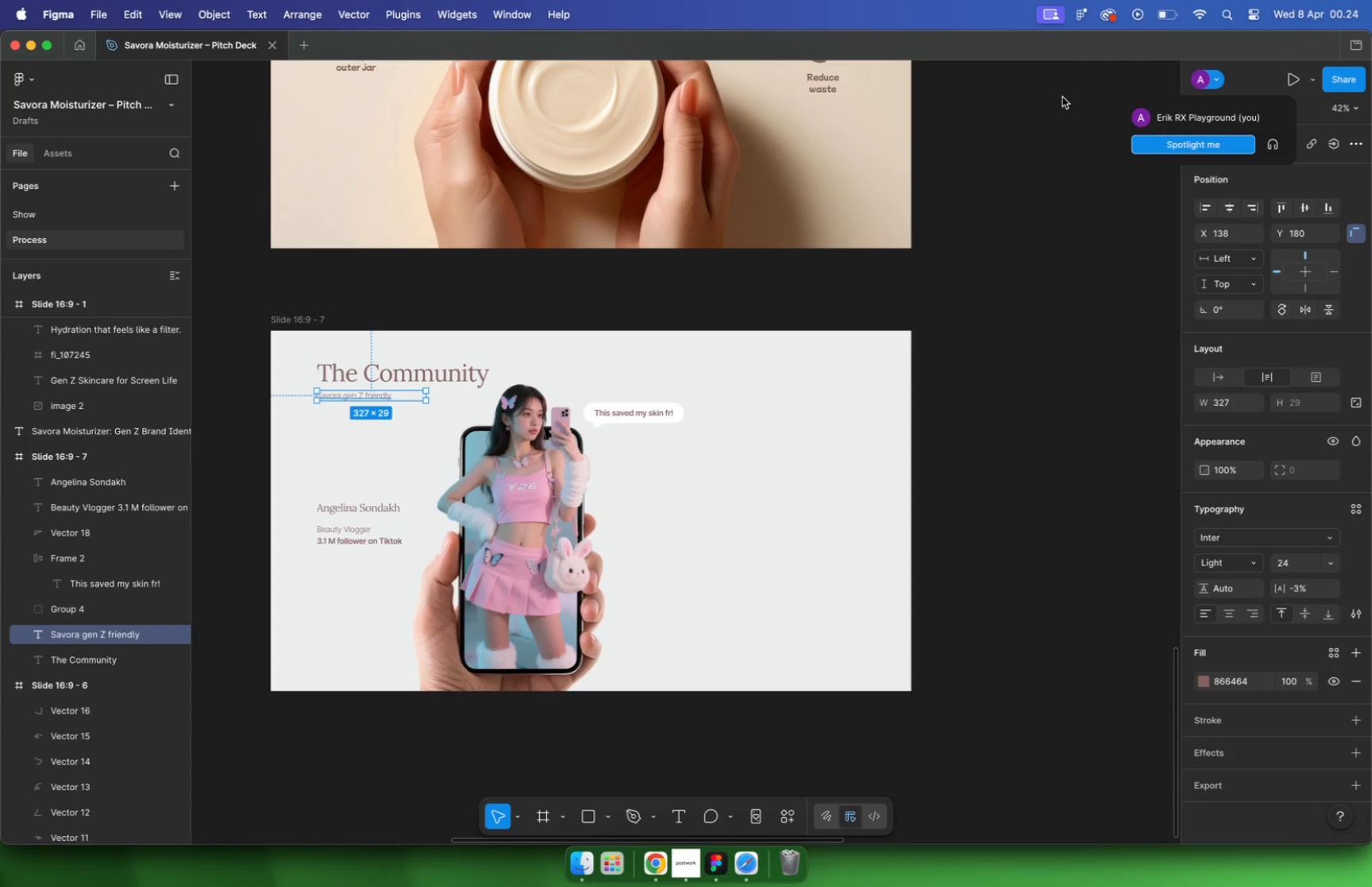 
left_click([1062, 97])
 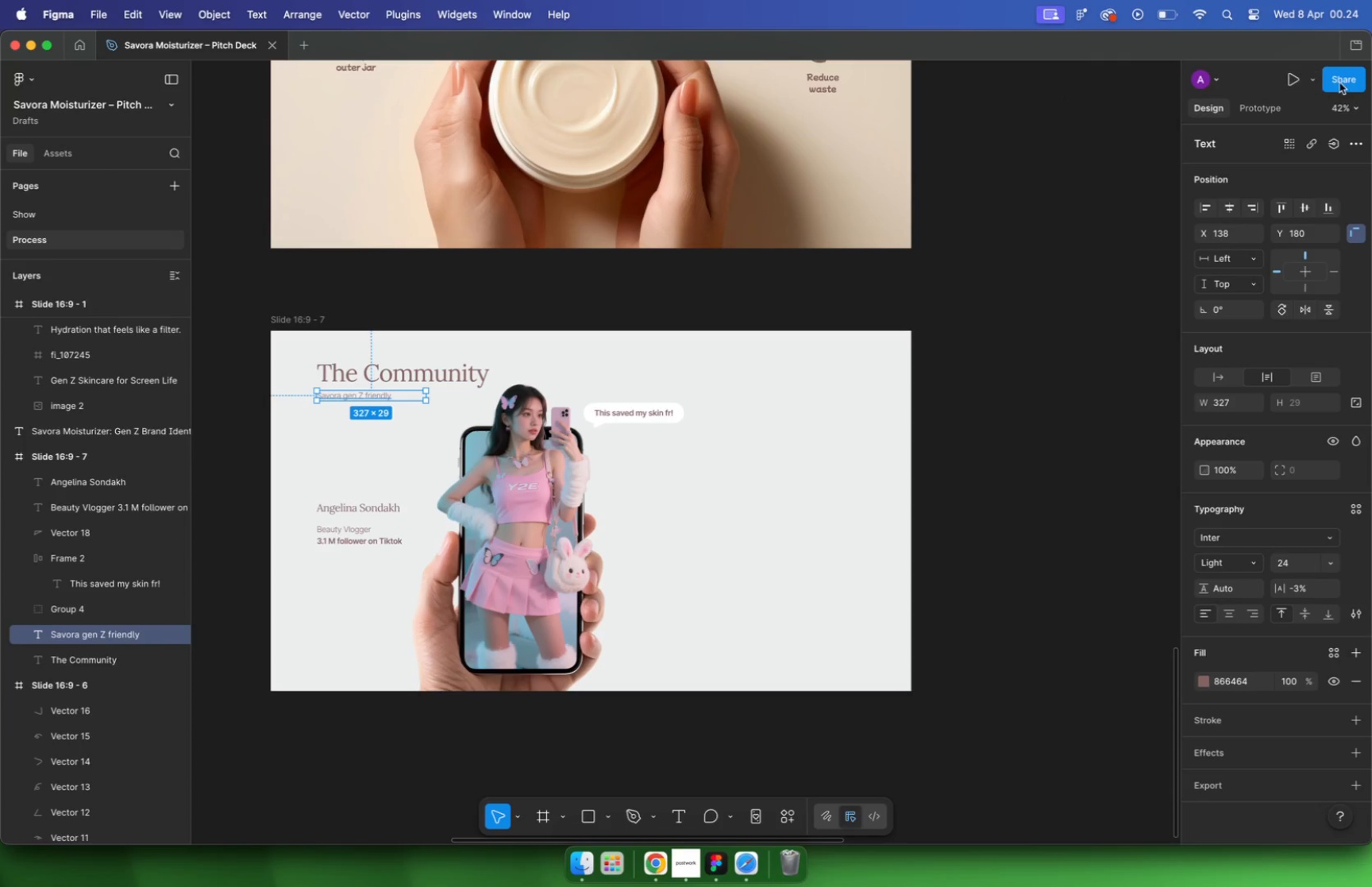 
left_click([1342, 82])
 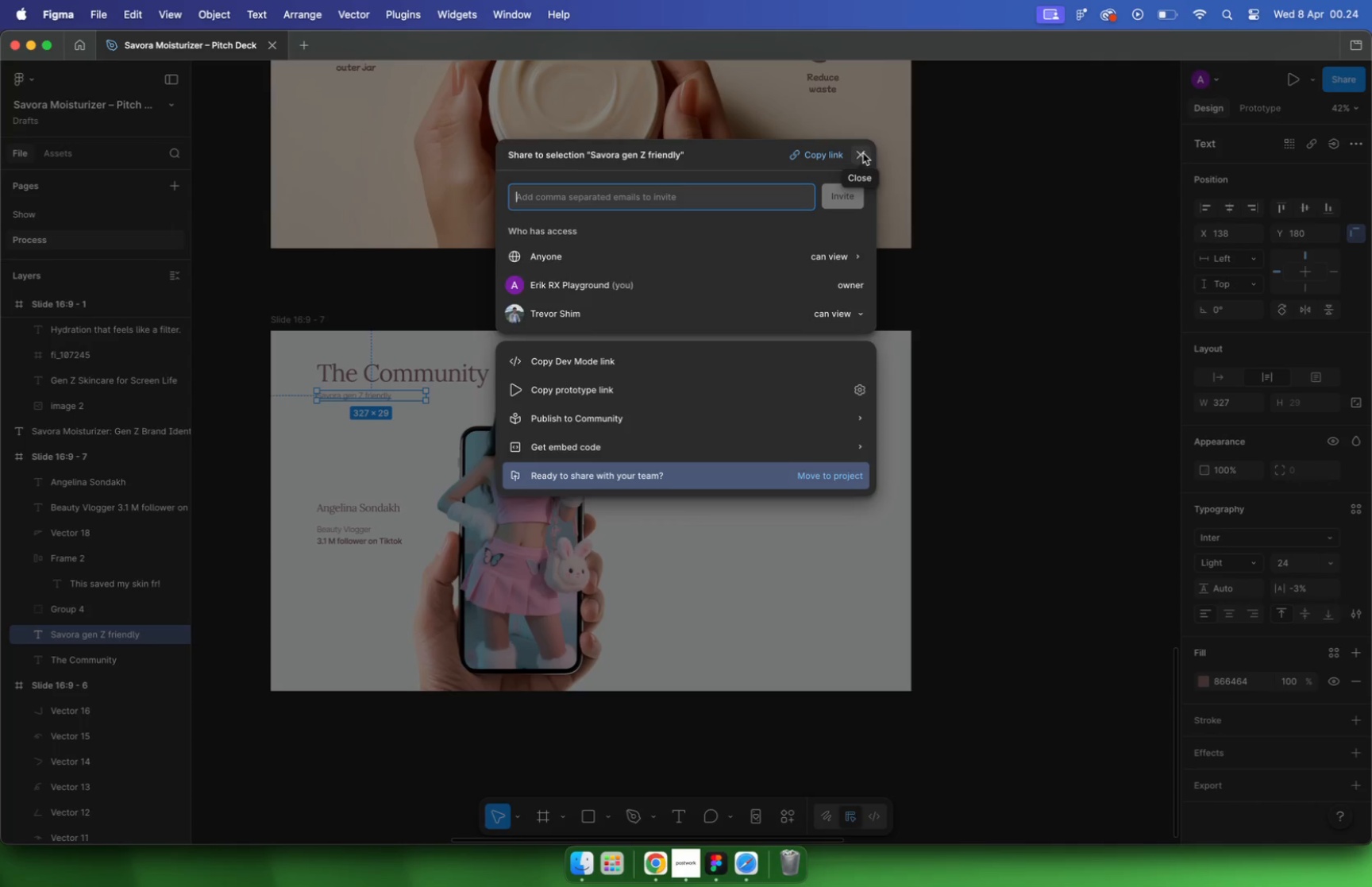 
wait(5.88)
 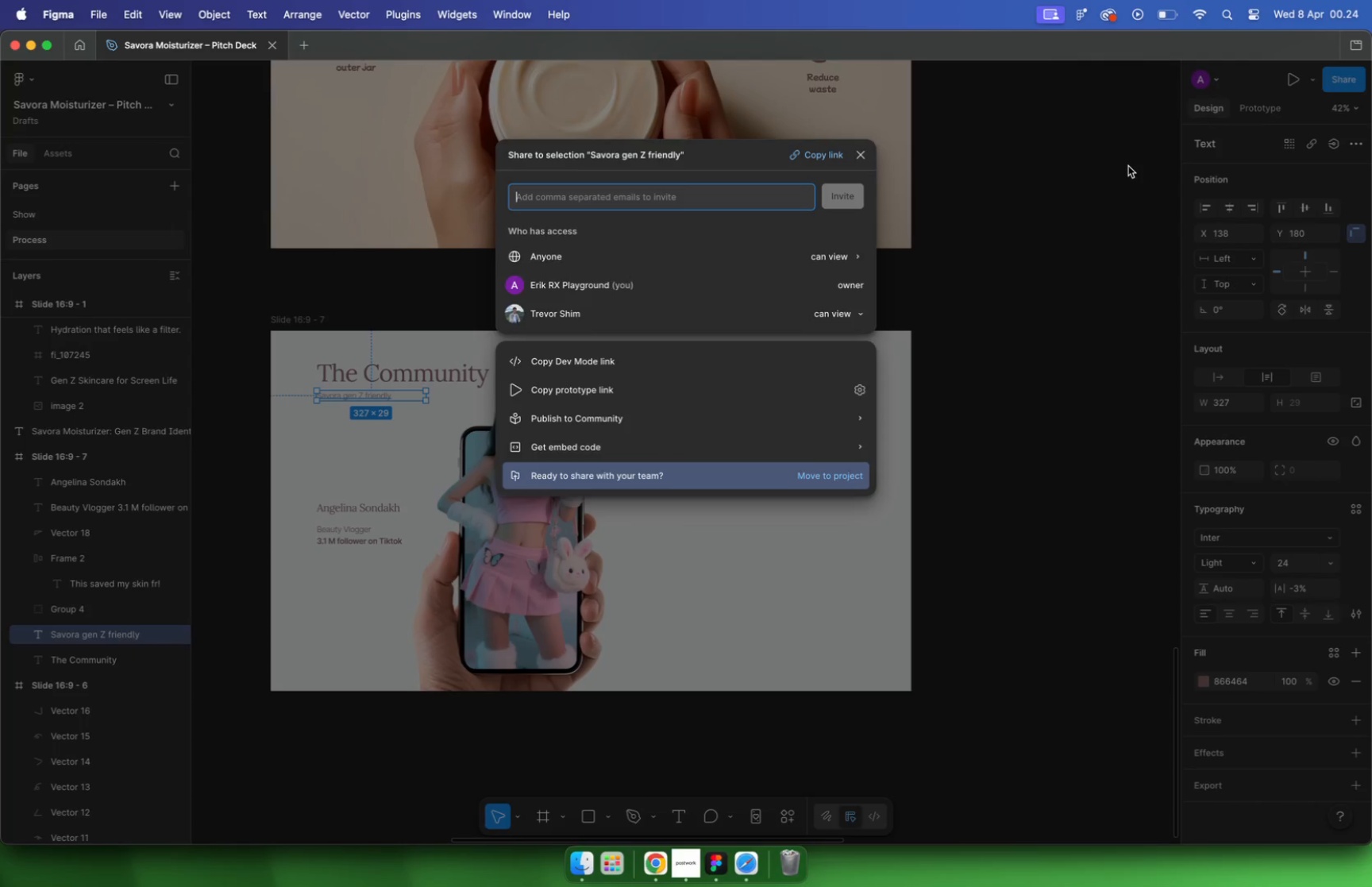 
left_click([863, 153])
 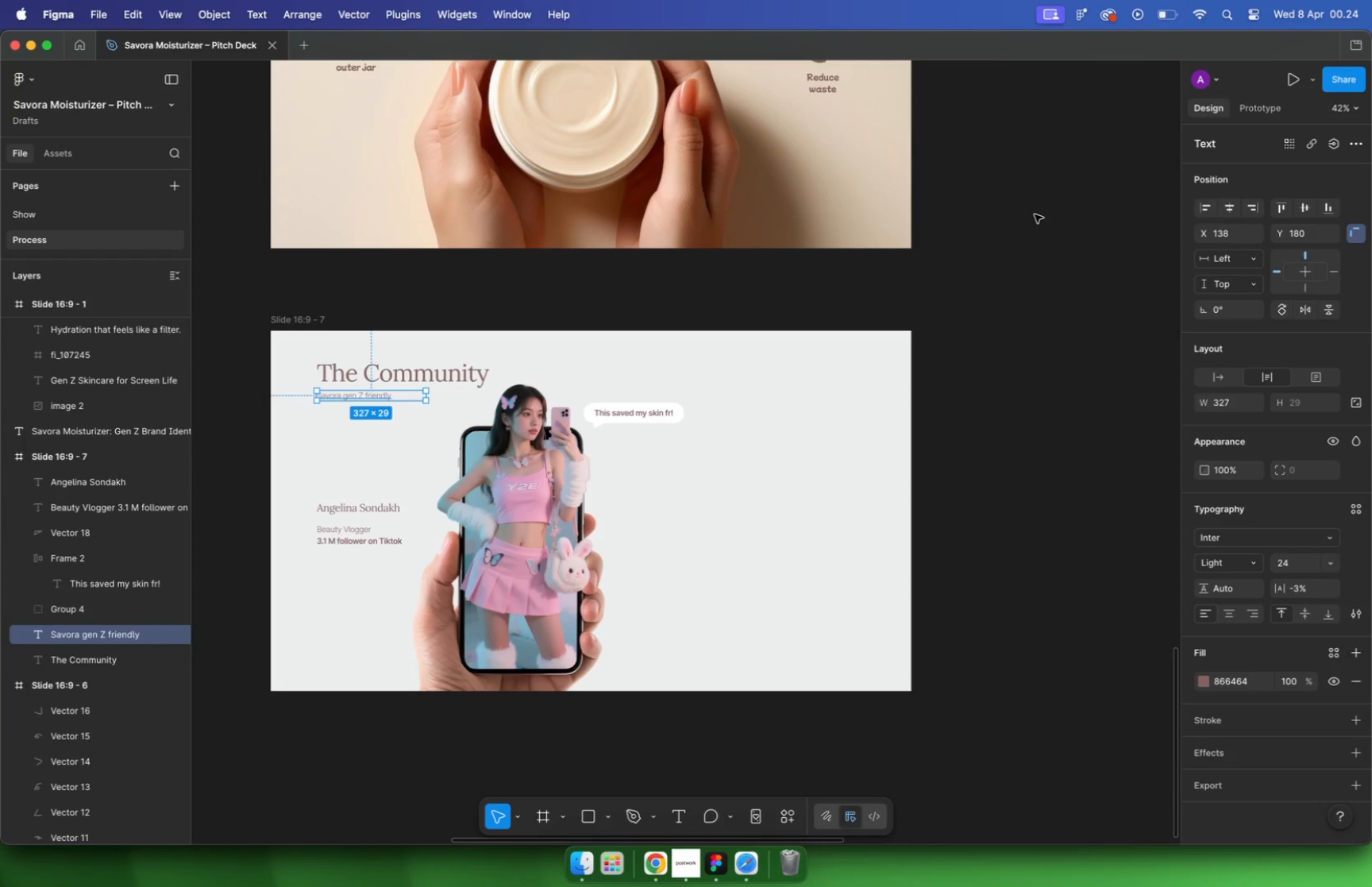 
left_click([1035, 214])
 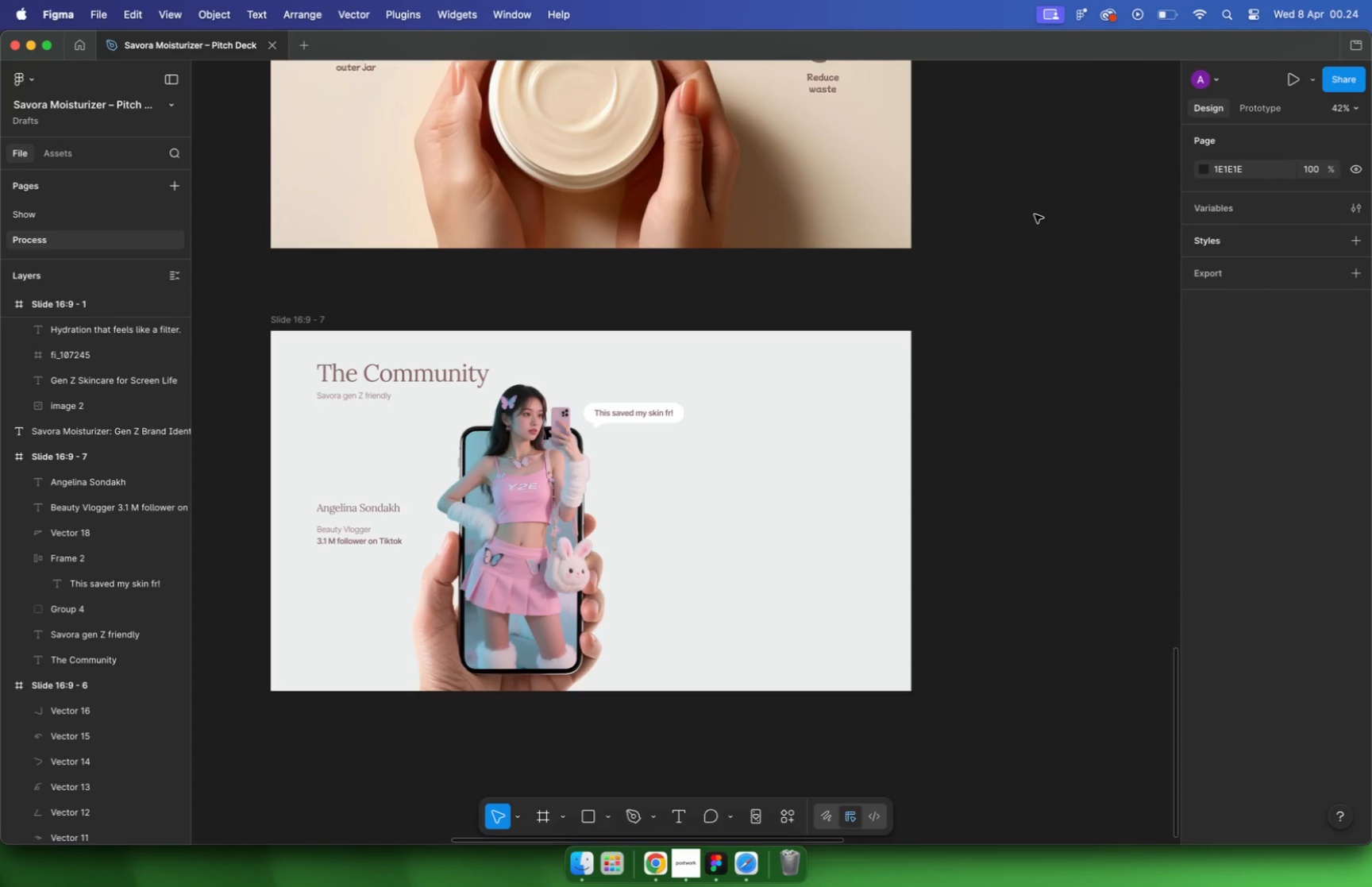 
hold_key(key=CommandLeft, duration=4.14)
scroll: coordinate [816, 238], scroll_direction: down, amount: 22.0
 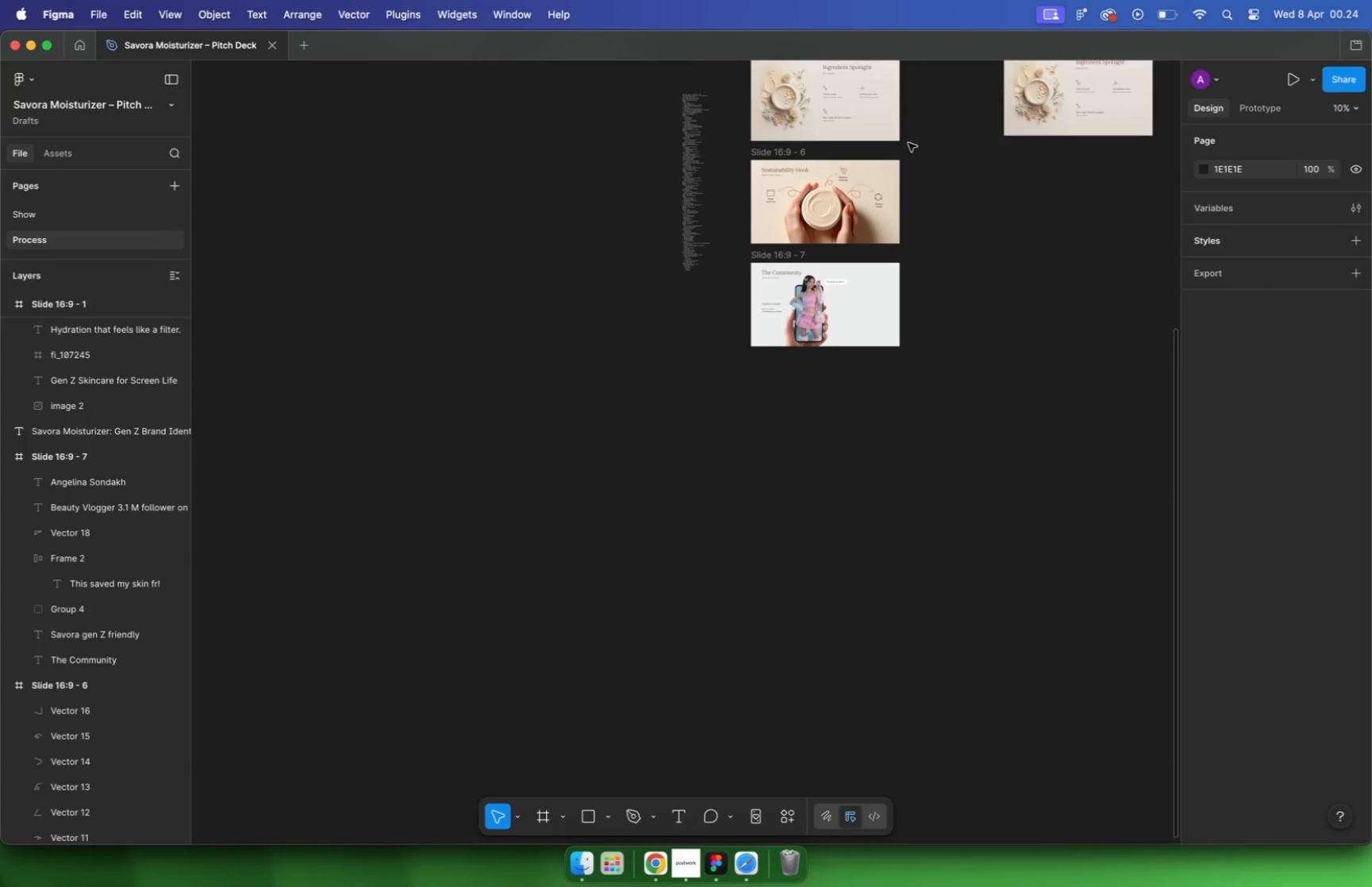 
scroll: coordinate [772, 163], scroll_direction: up, amount: 17.0
 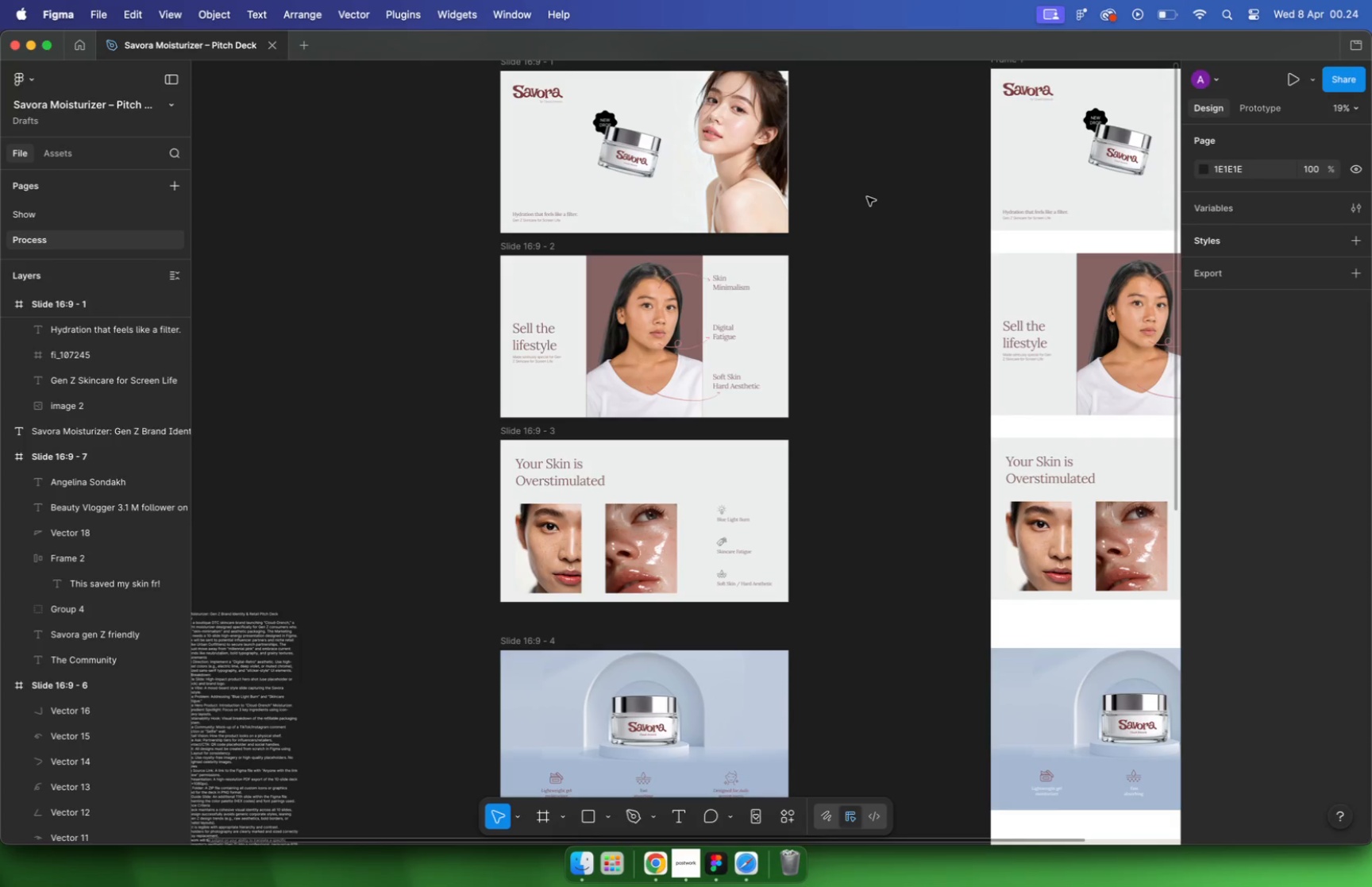 
wait(5.77)
 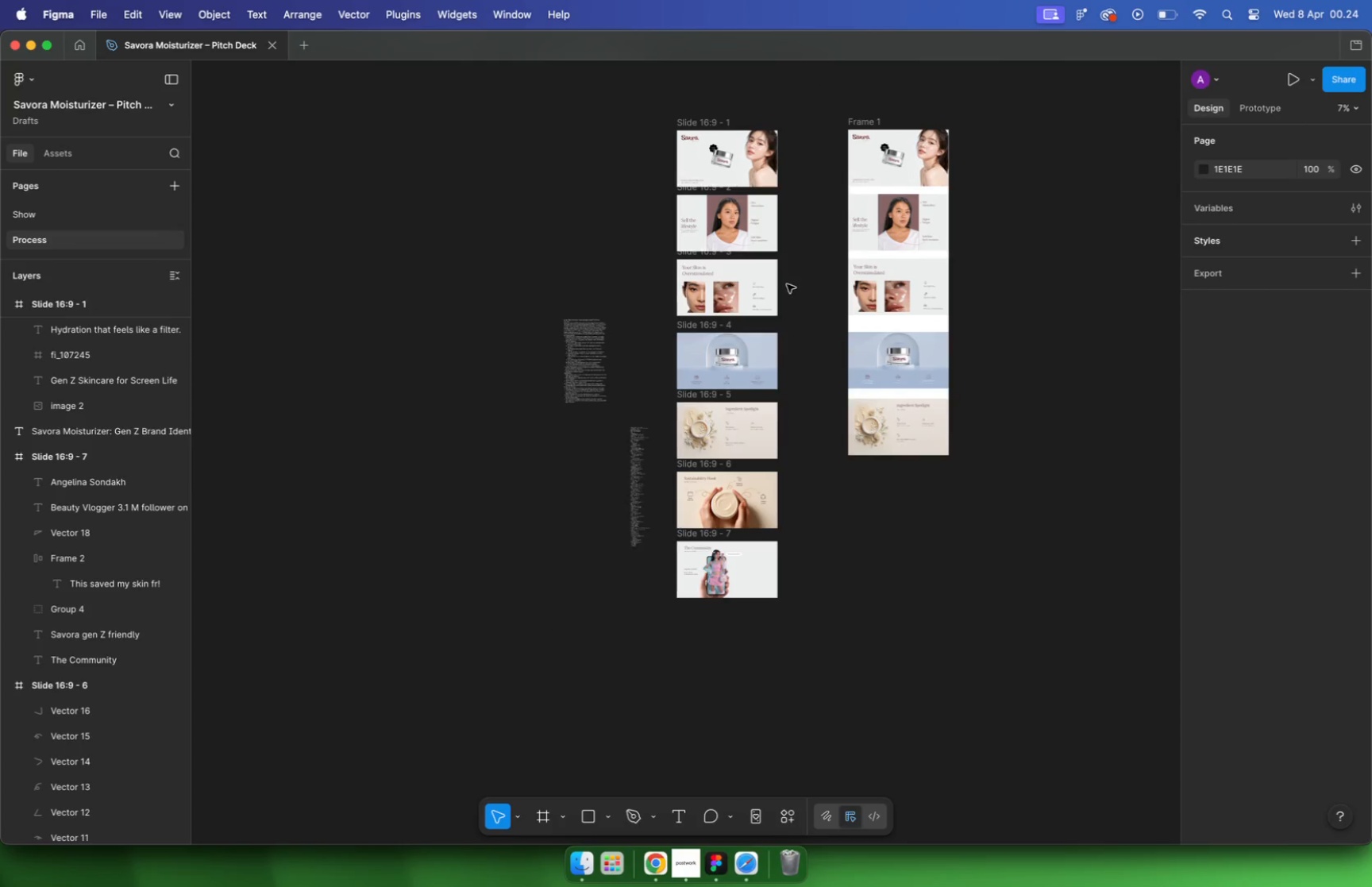 
hold_key(key=CommandLeft, duration=2.94)
scroll: coordinate [774, 475], scroll_direction: up, amount: 16.0
 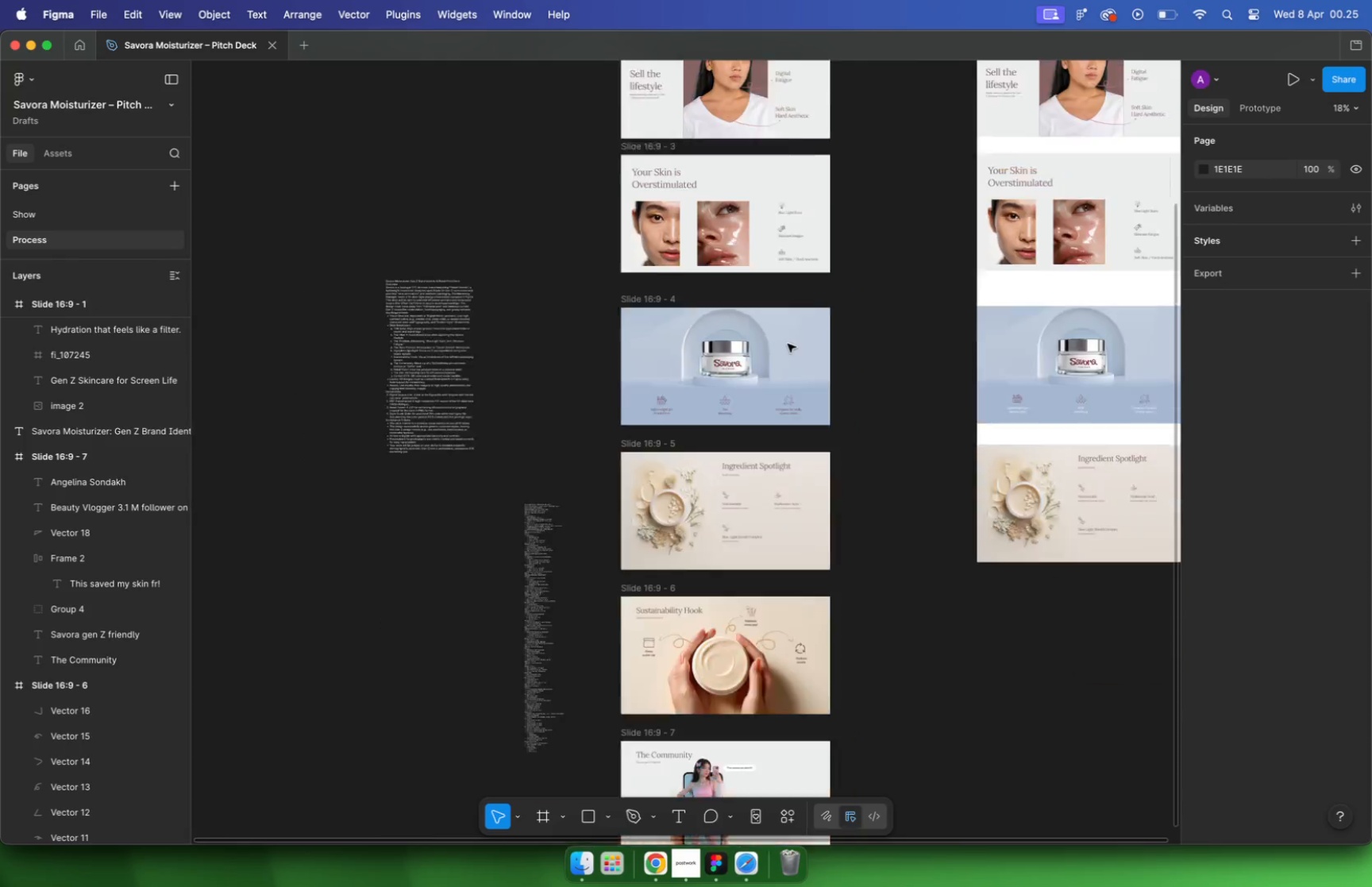 
left_click([1081, 270])
 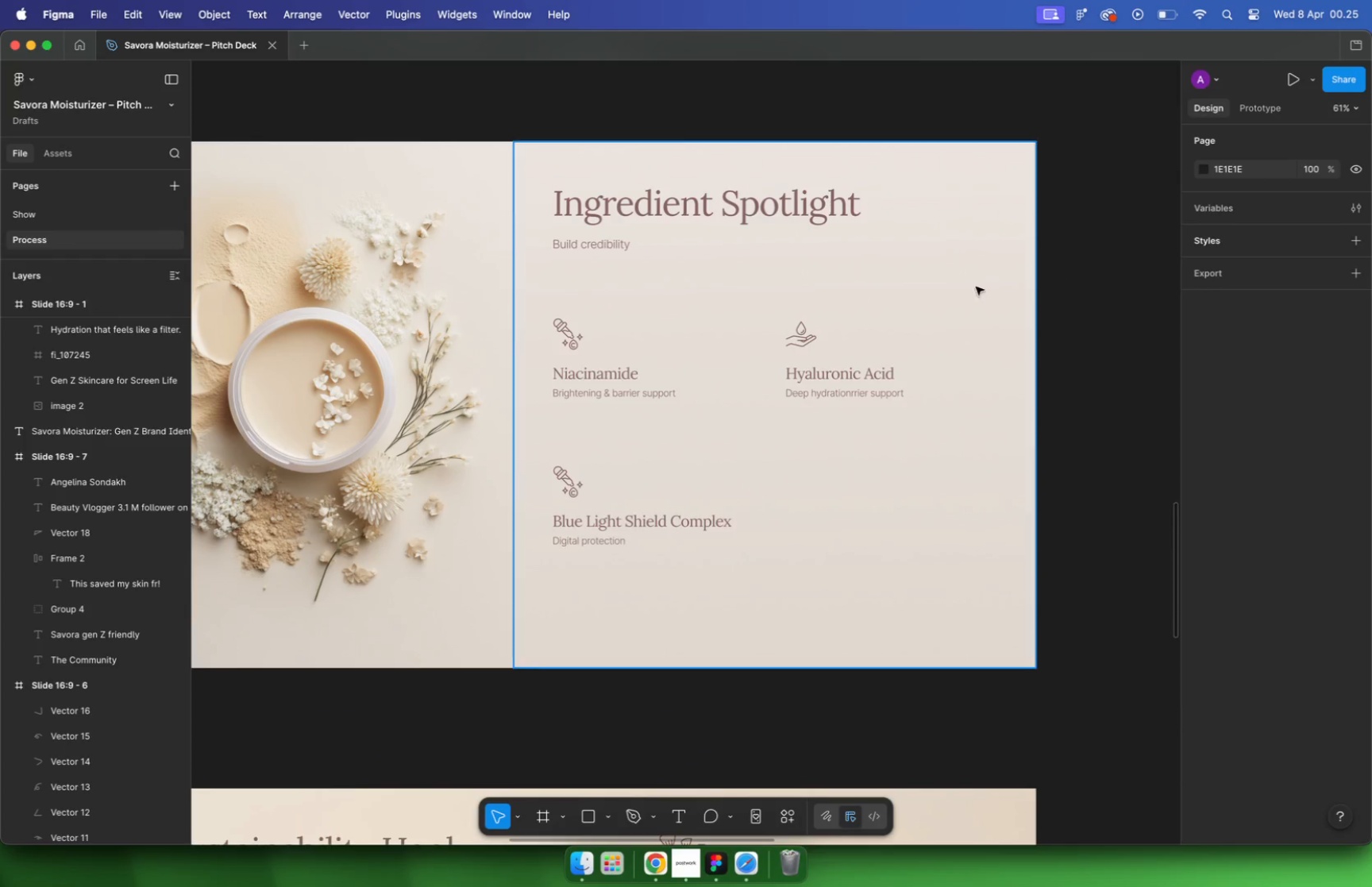 
hold_key(key=CommandLeft, duration=2.36)
scroll: coordinate [826, 297], scroll_direction: down, amount: 6.0
 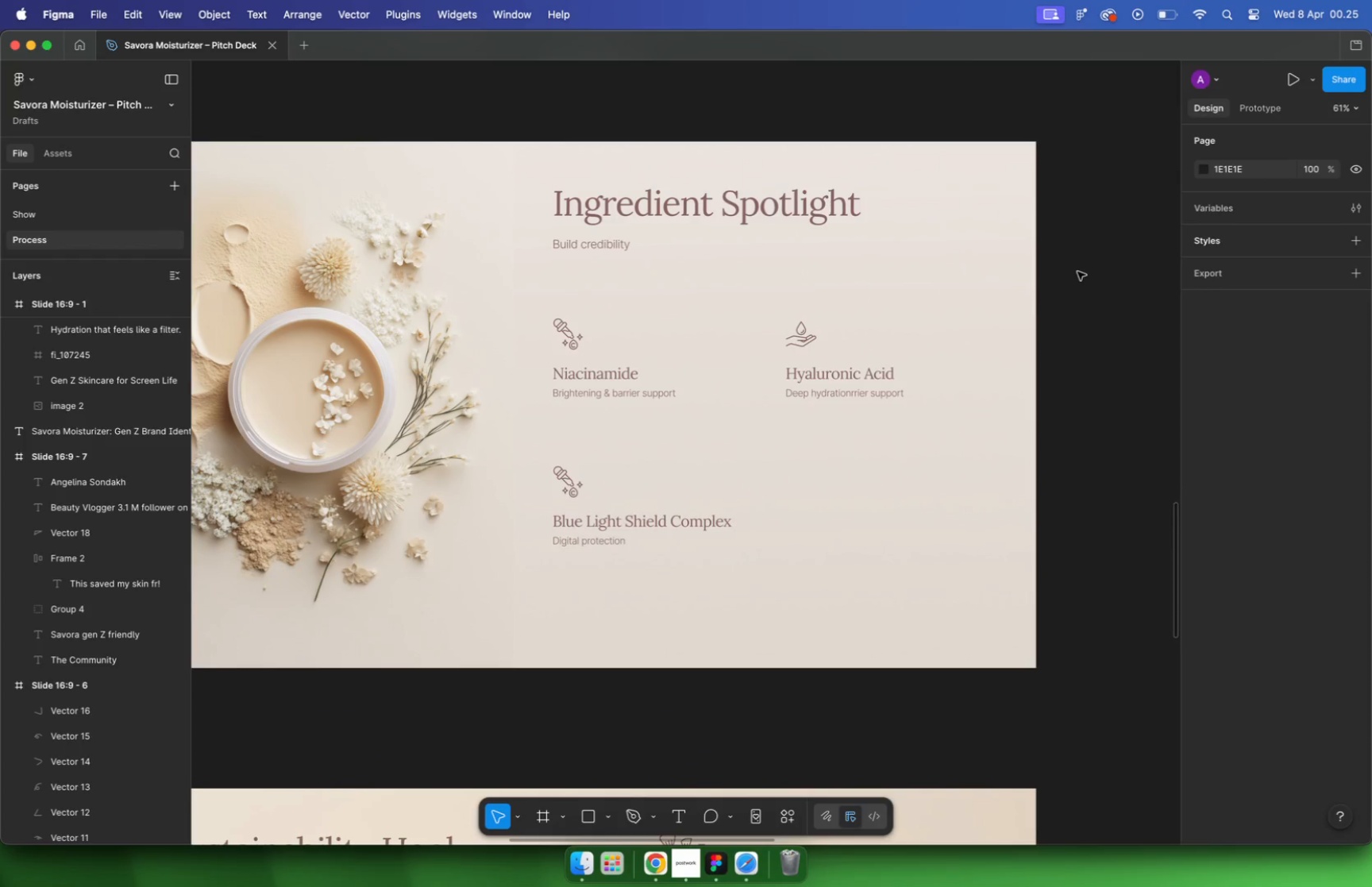 
scroll: coordinate [731, 341], scroll_direction: up, amount: 4.0
 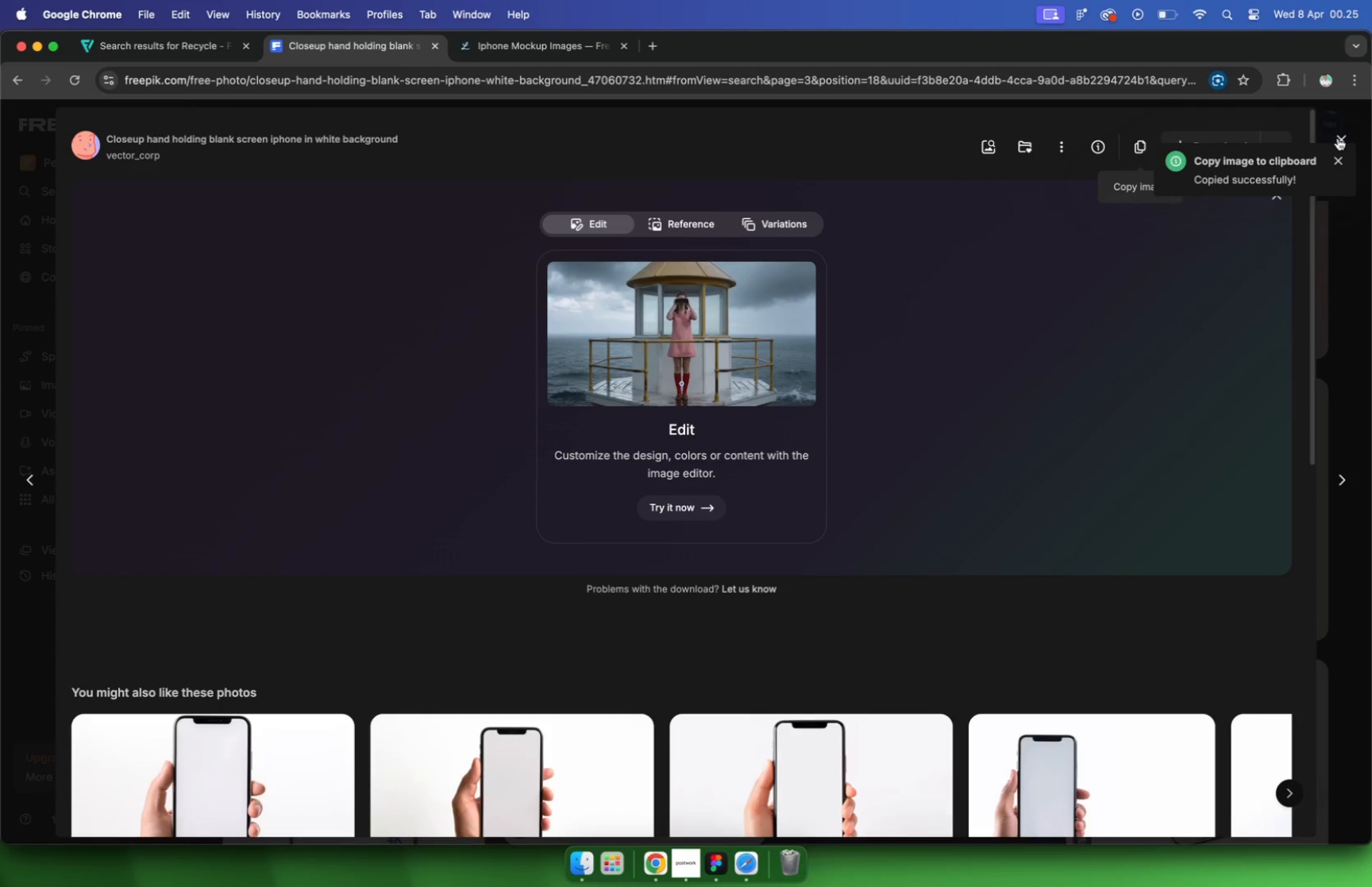 
wait(6.65)
 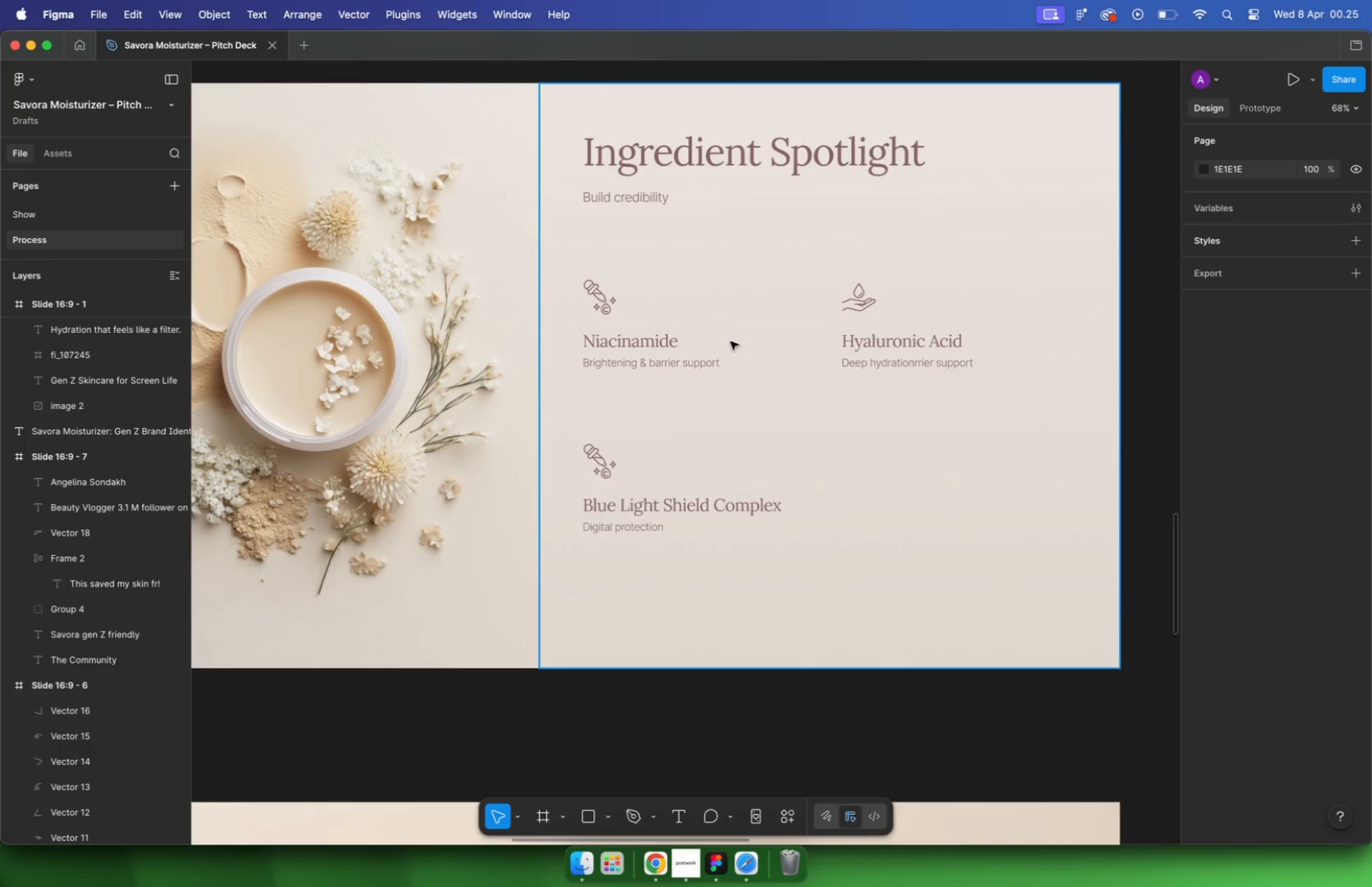 
left_click_drag(start_coordinate=[191, 166], to_coordinate=[10, 130])
 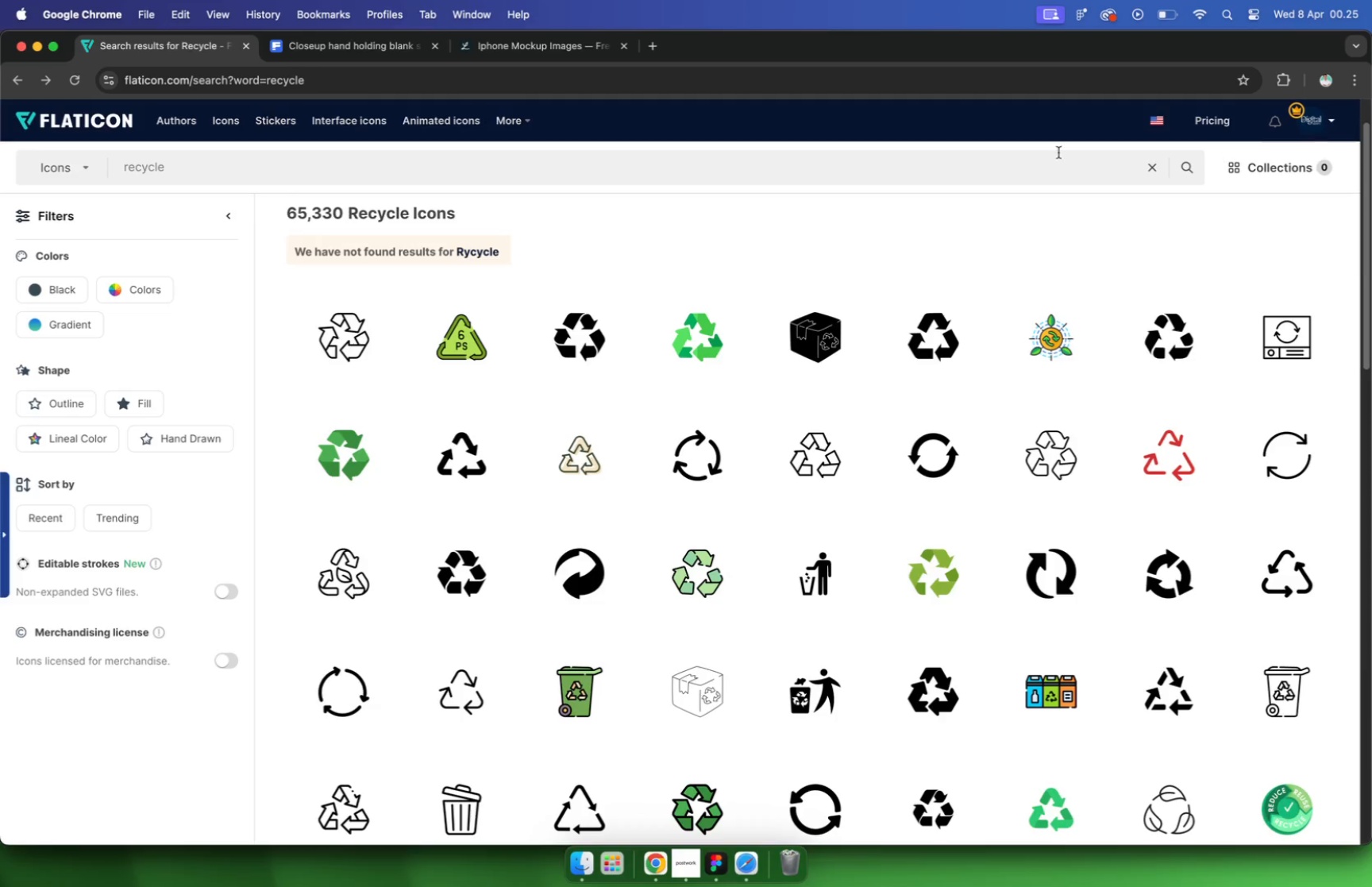 
type(blue light)
 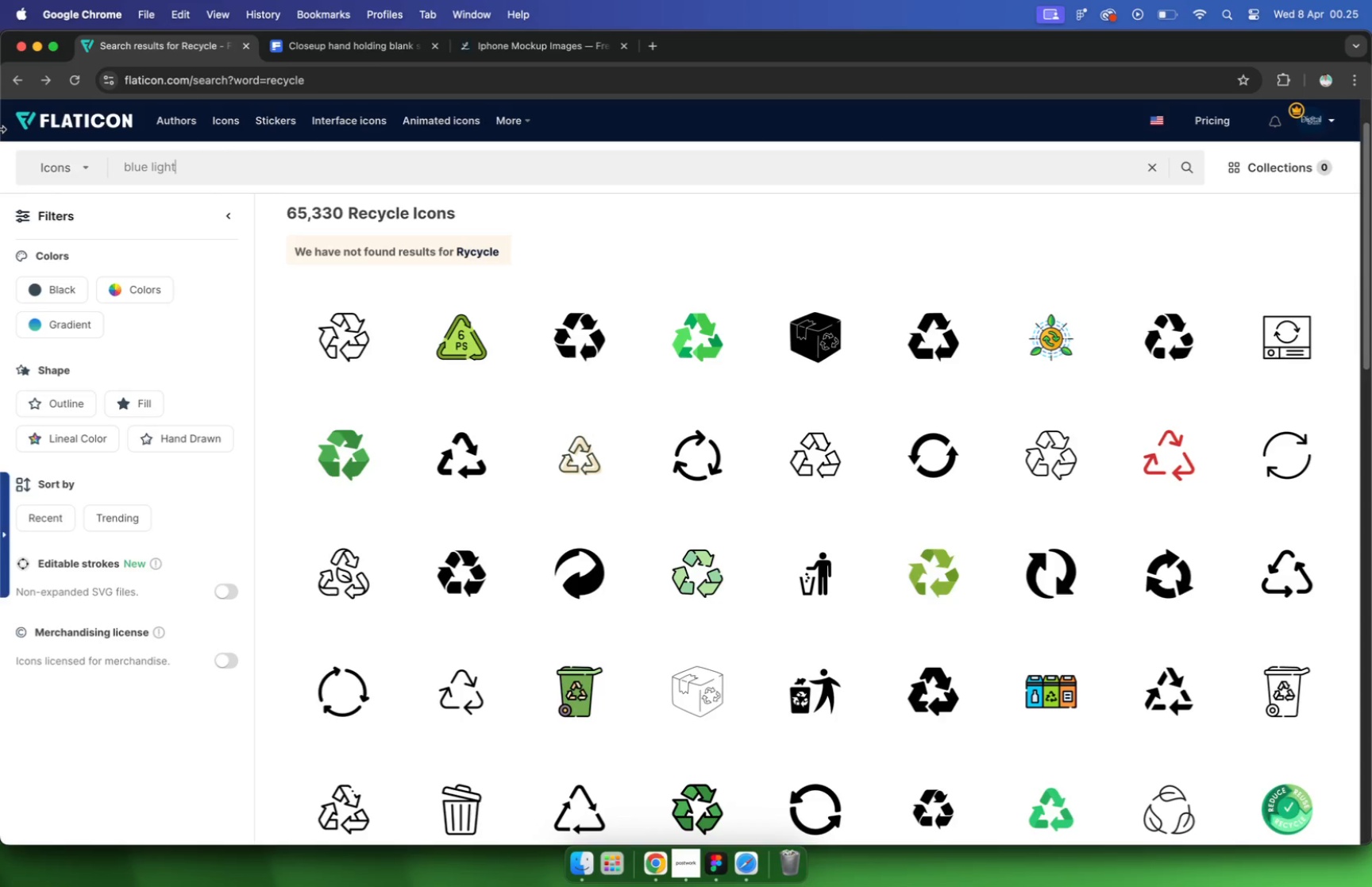 
key(Enter)
 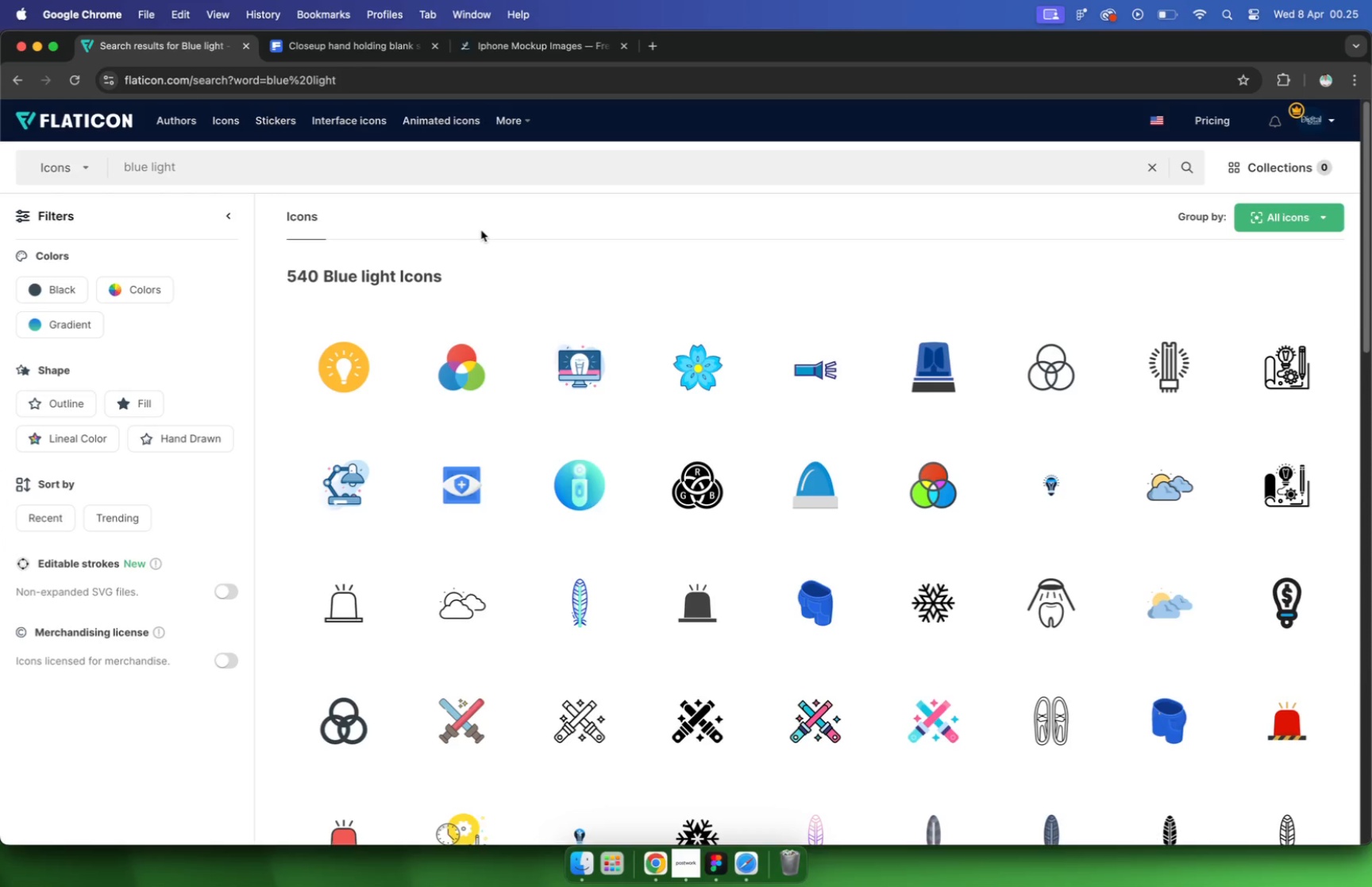 
scroll: coordinate [1097, 420], scroll_direction: down, amount: 23.0
 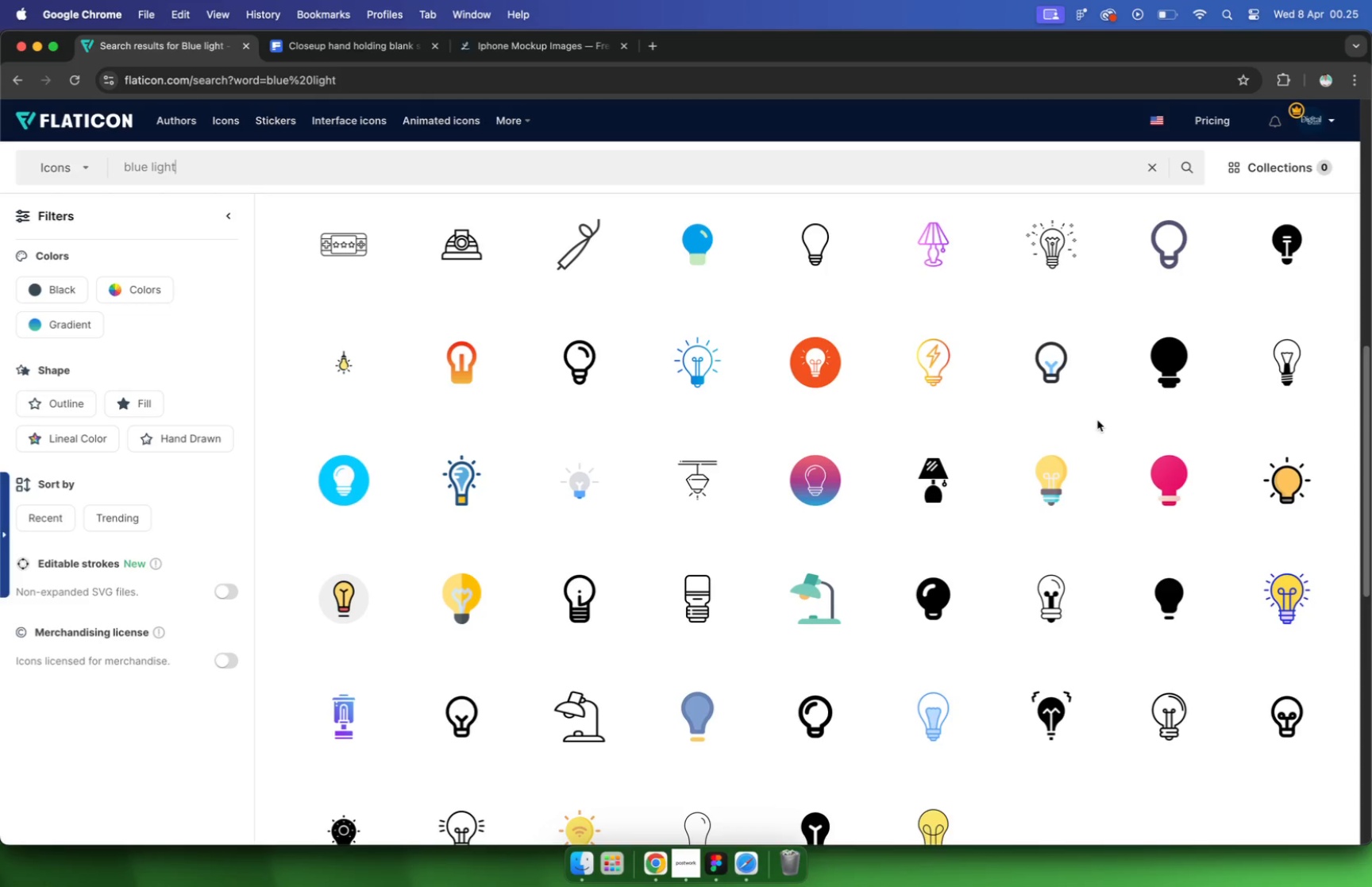 
wait(6.22)
 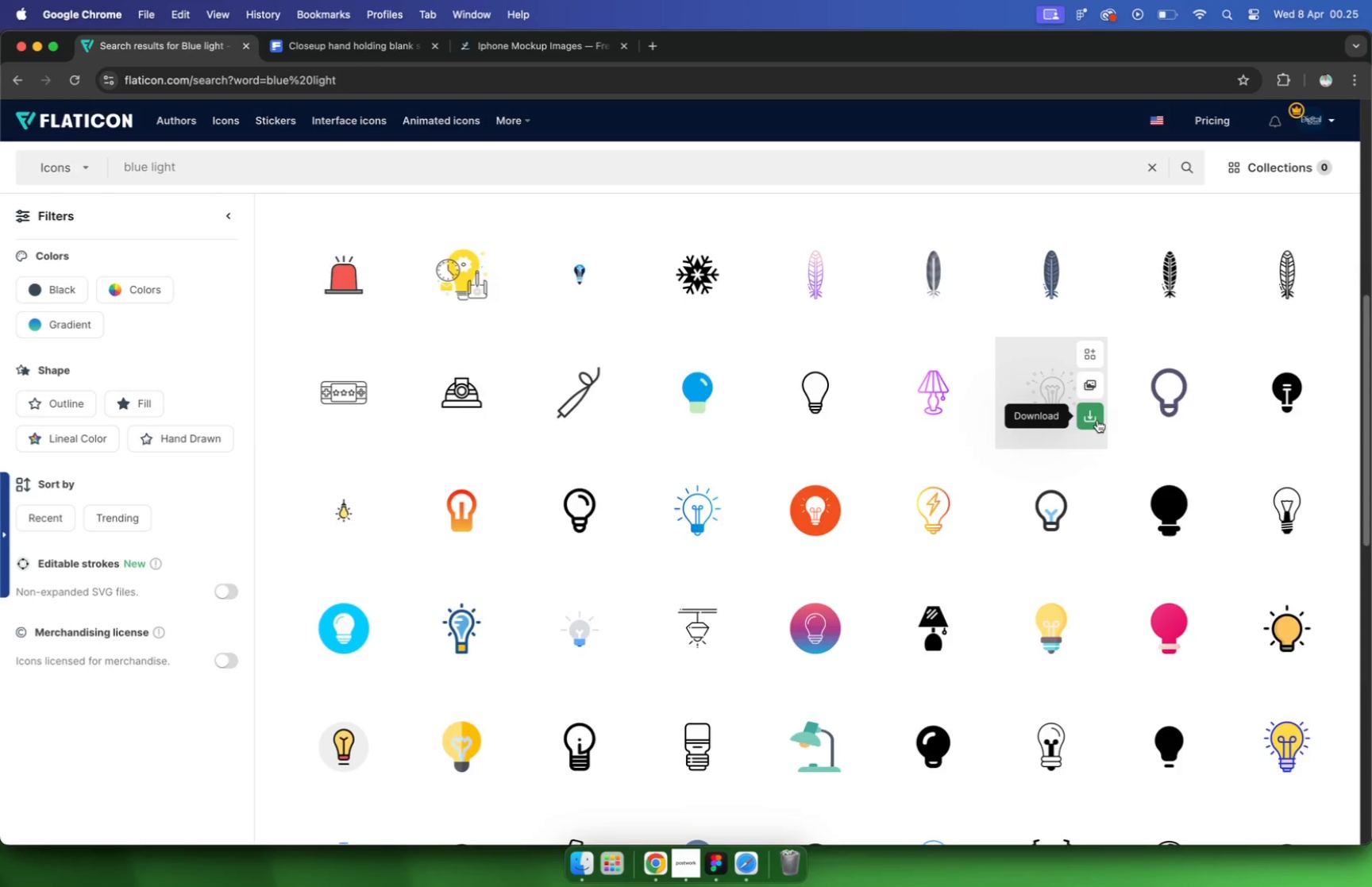 
left_click_drag(start_coordinate=[151, 167], to_coordinate=[96, 158])
 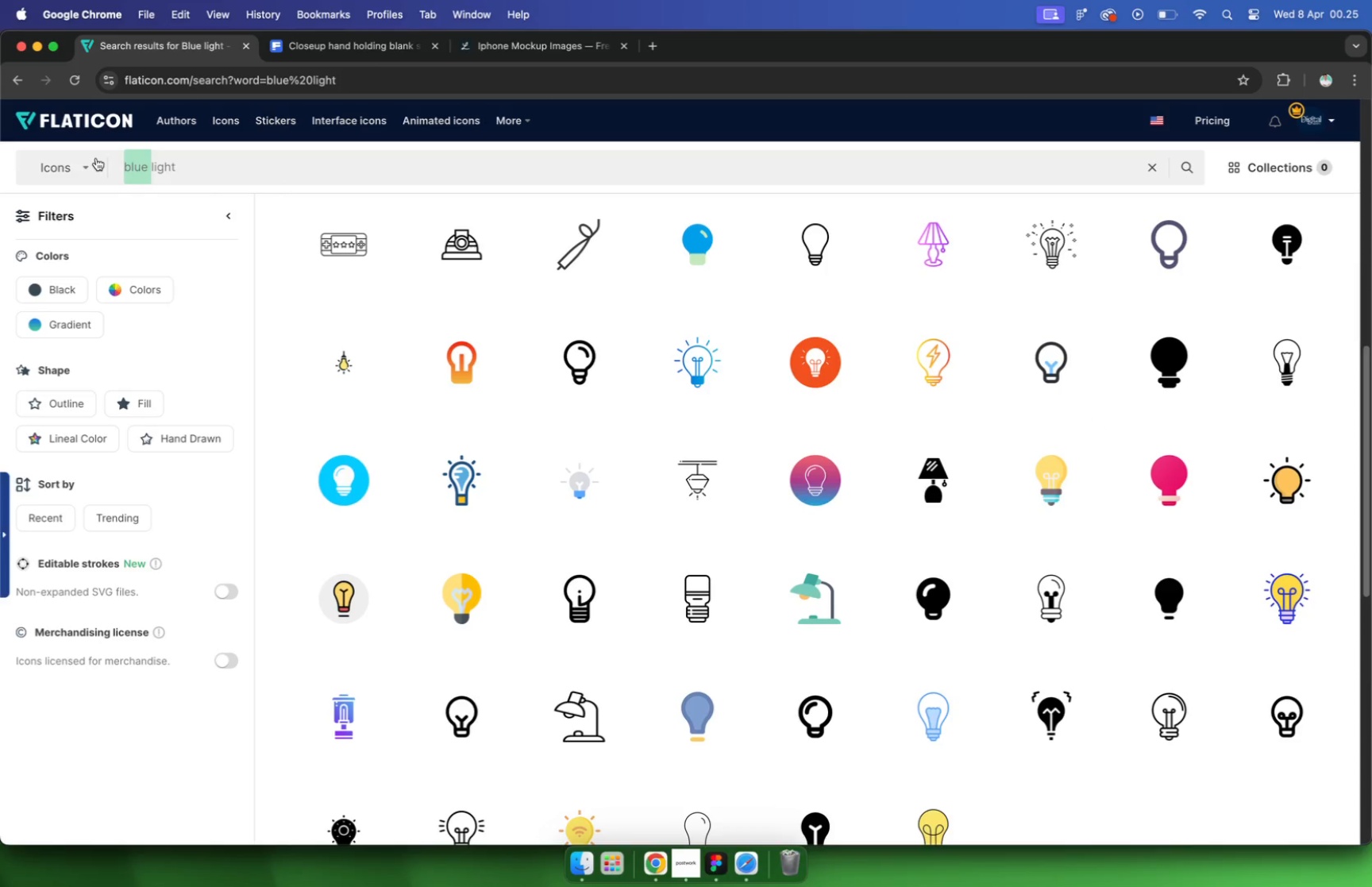 
key(Backspace)
 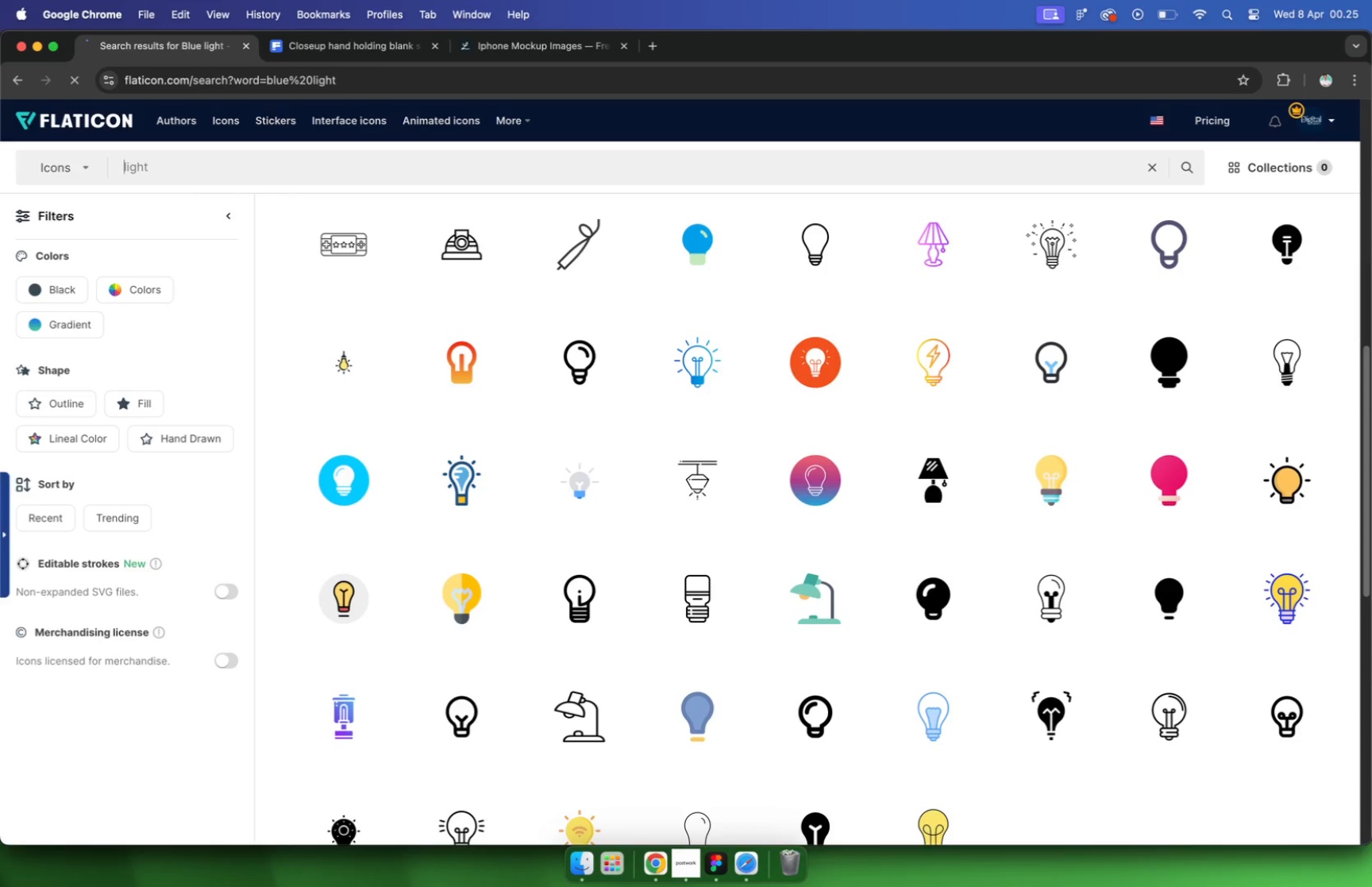 
key(Enter)
 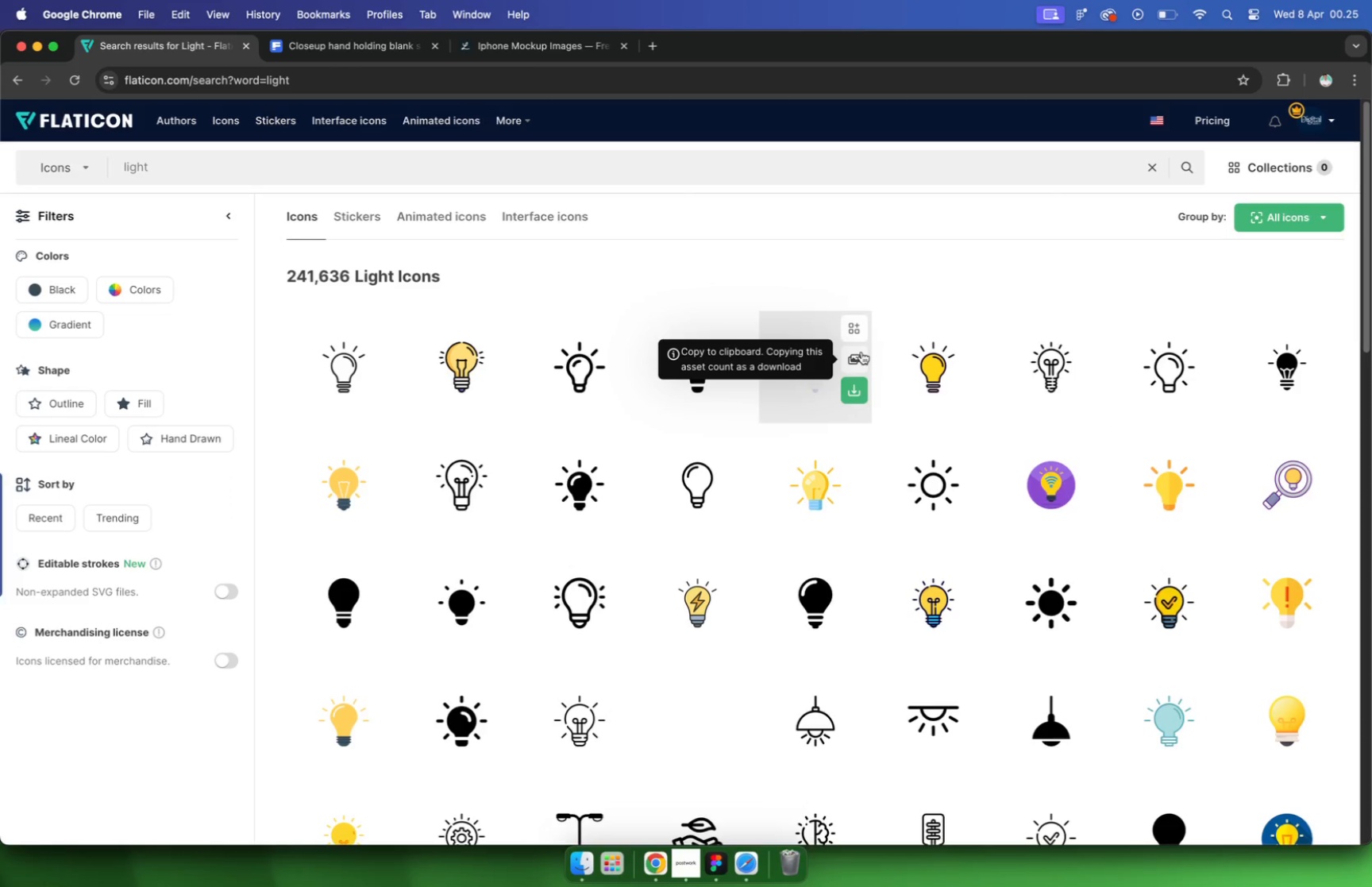 
scroll: coordinate [863, 345], scroll_direction: down, amount: 20.0
 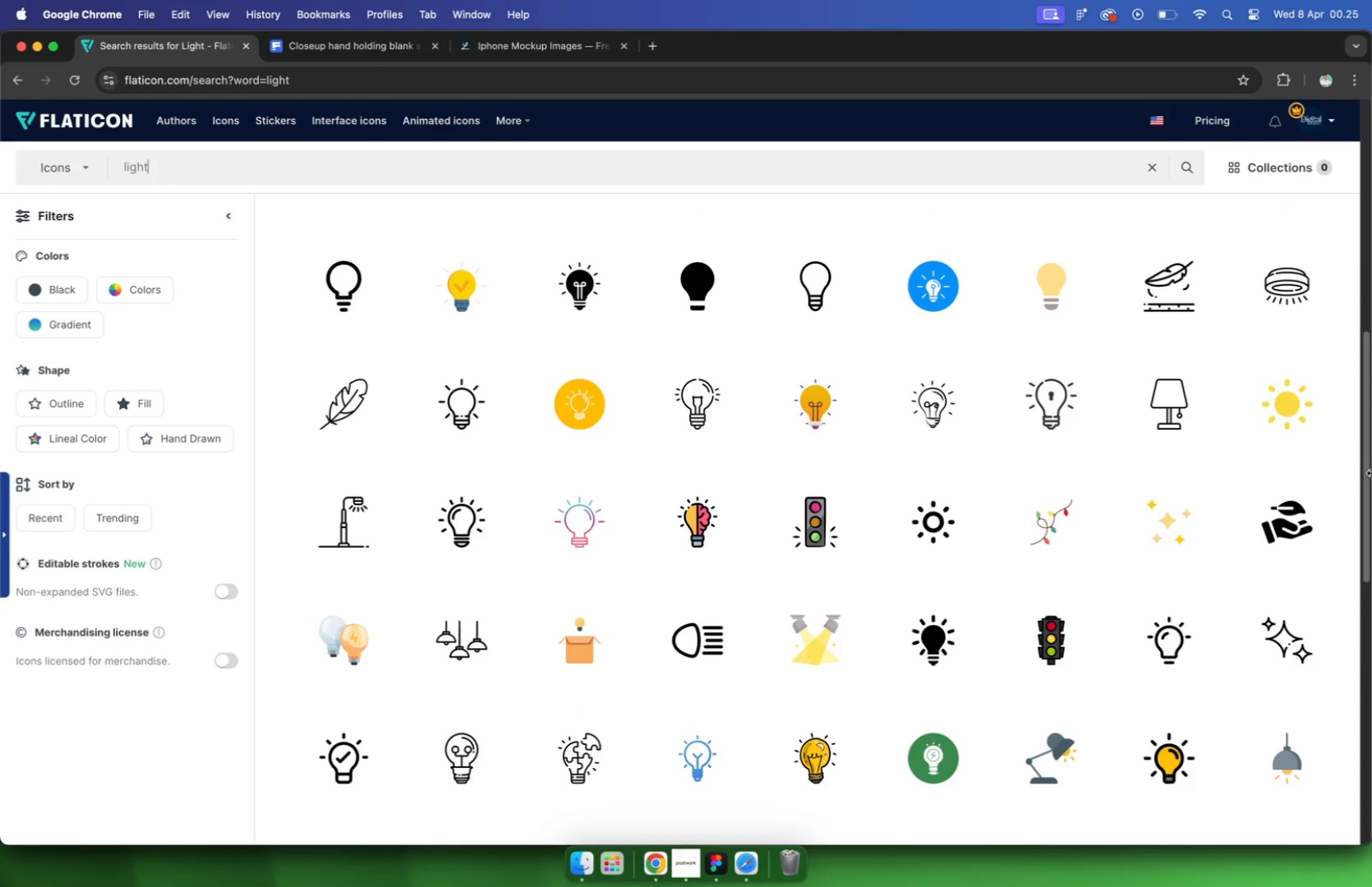 
left_click([1288, 395])
 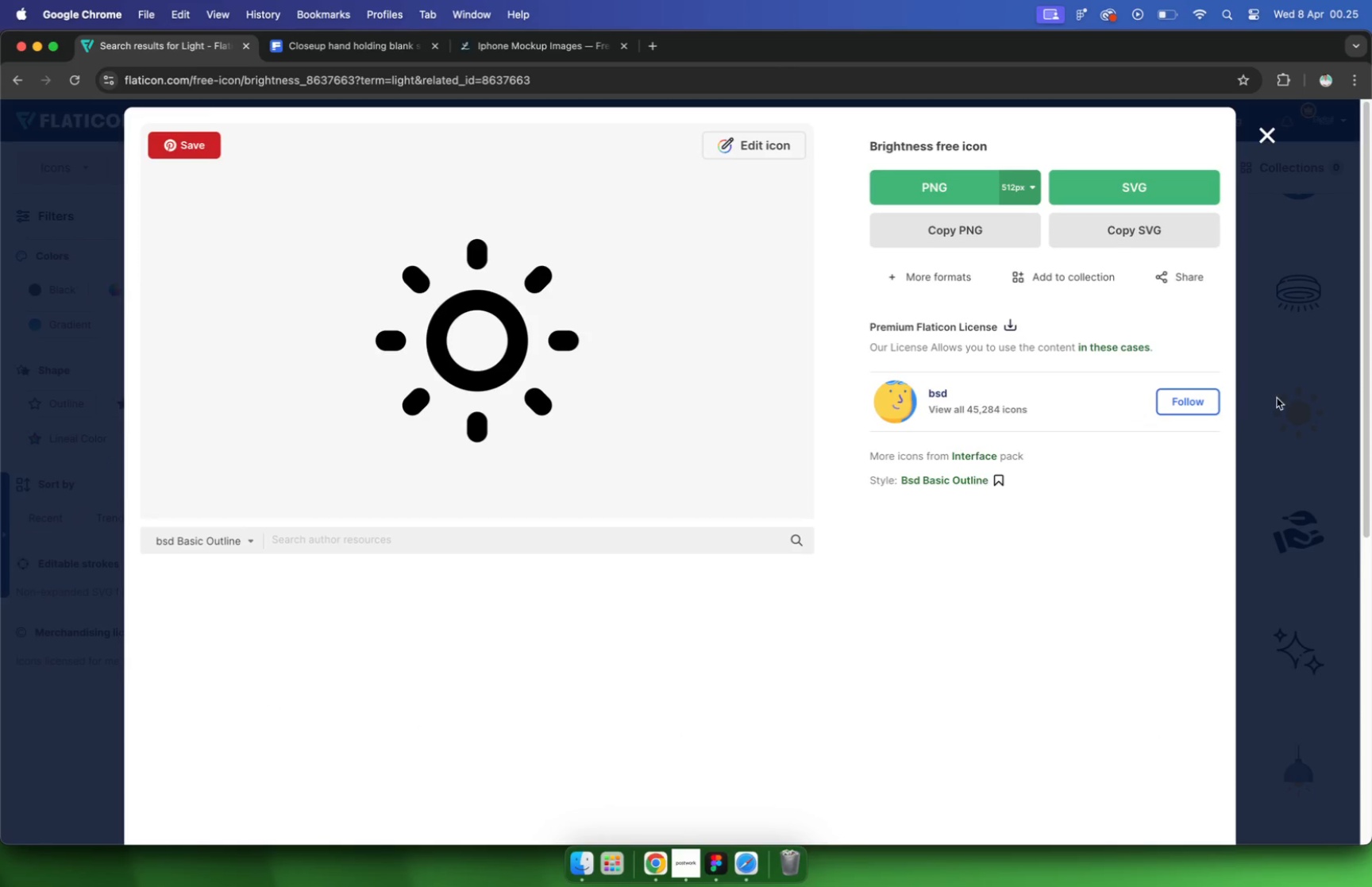 
mouse_move([1109, 247])
 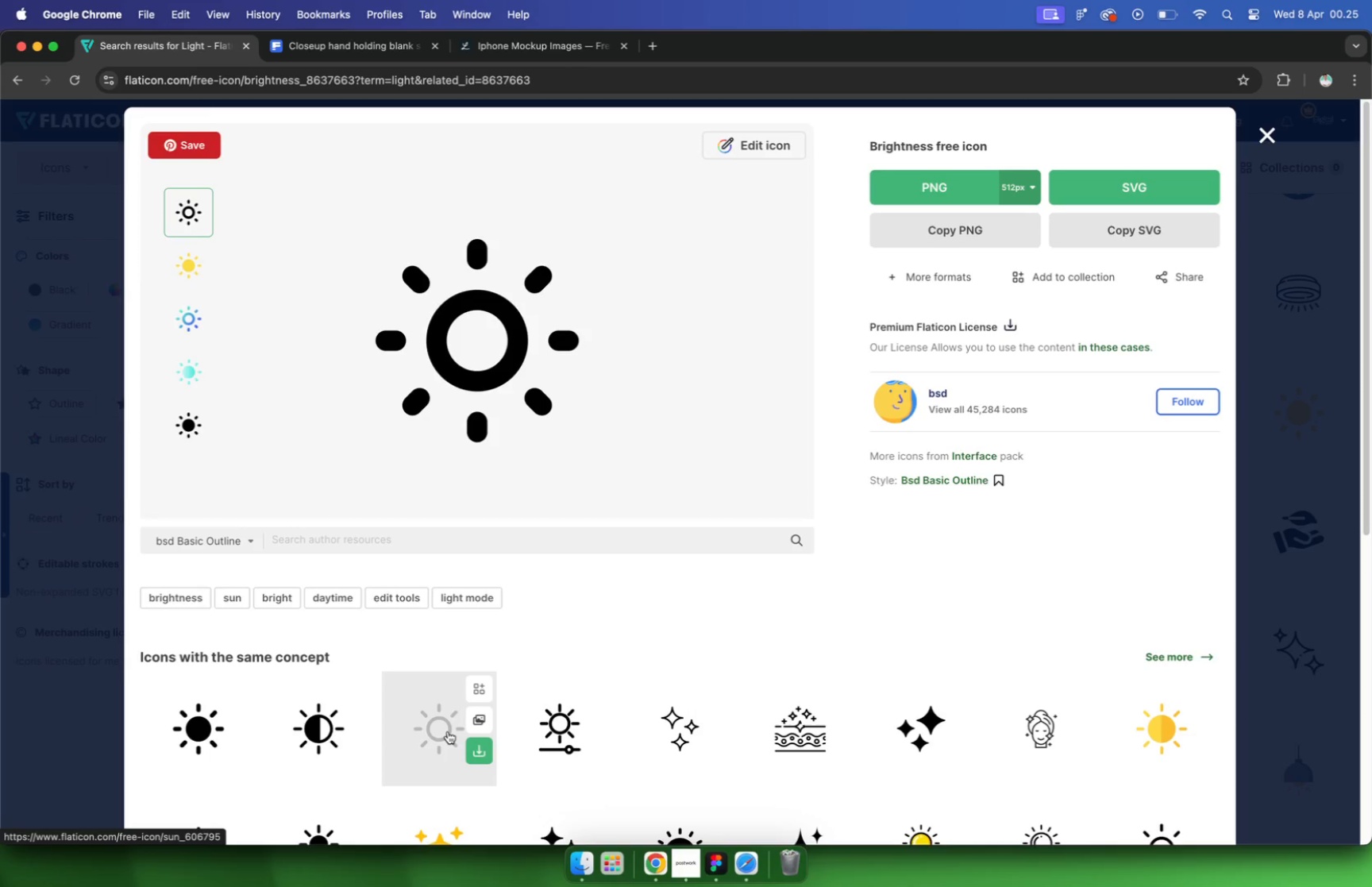 
left_click([448, 731])
 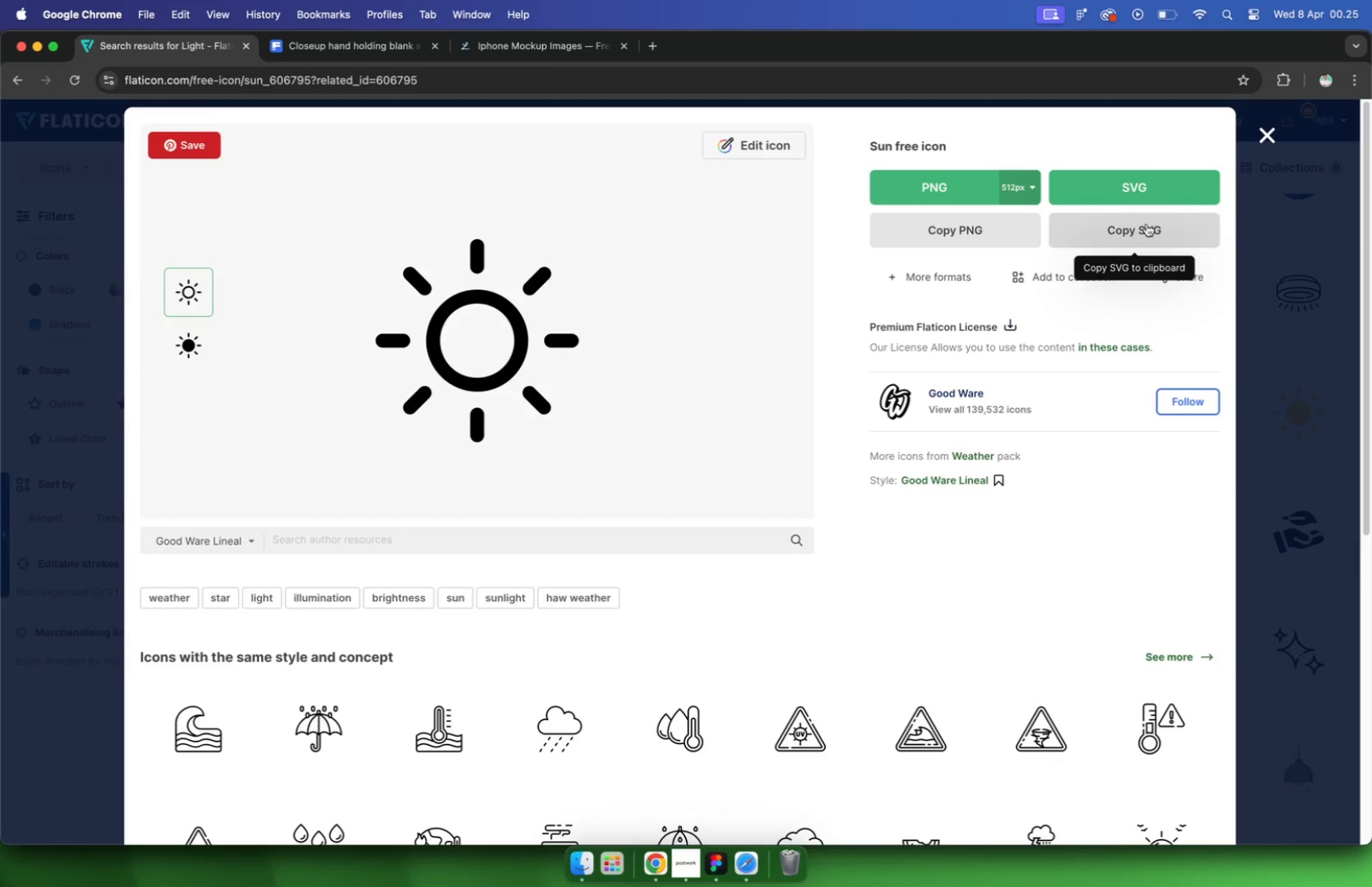 
left_click([1147, 224])
 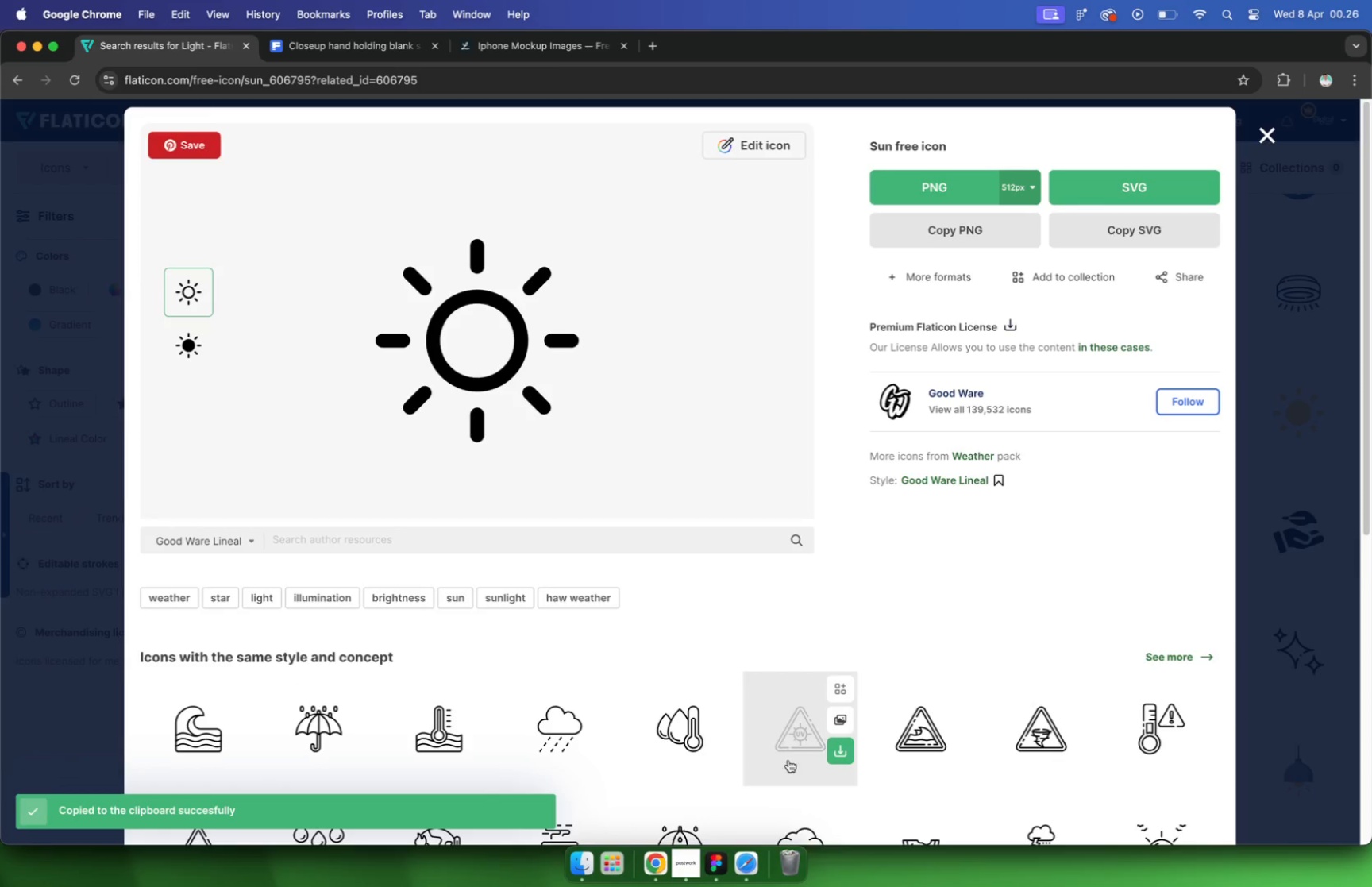 
left_click([717, 866])
 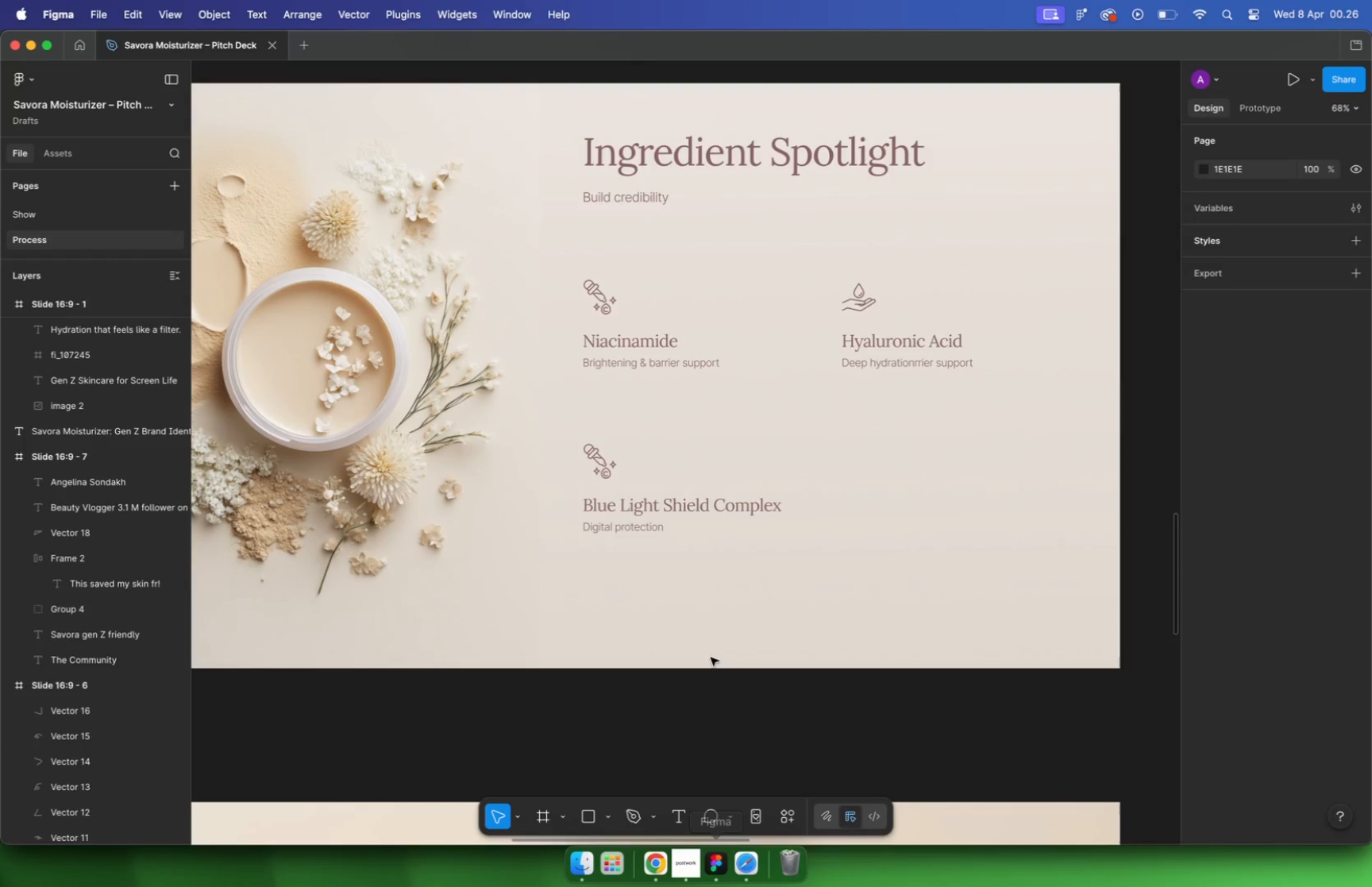 
key(Meta+CommandLeft)
 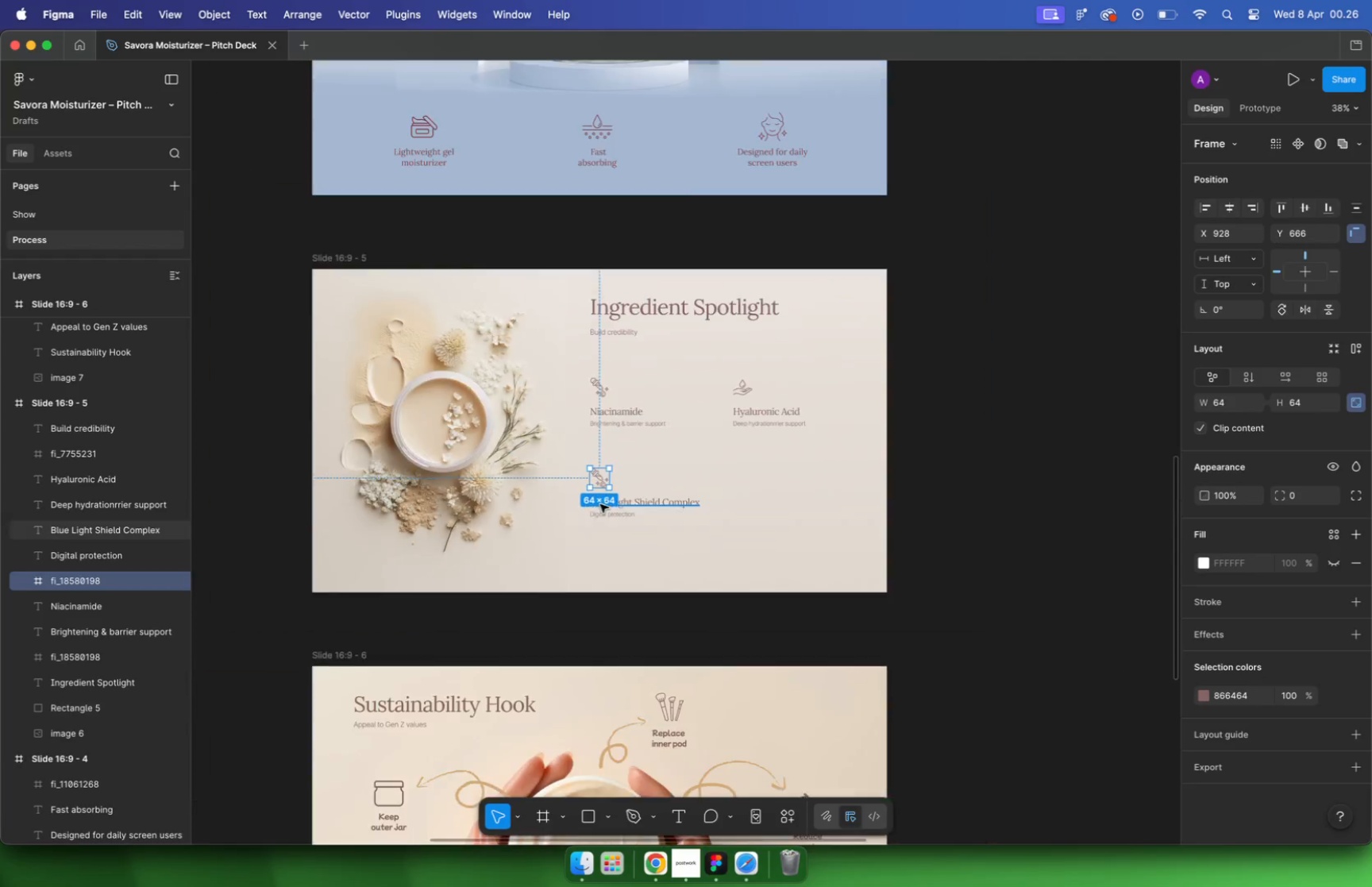 
hold_key(key=CommandLeft, duration=0.48)
scroll: coordinate [599, 501], scroll_direction: down, amount: 10.0
 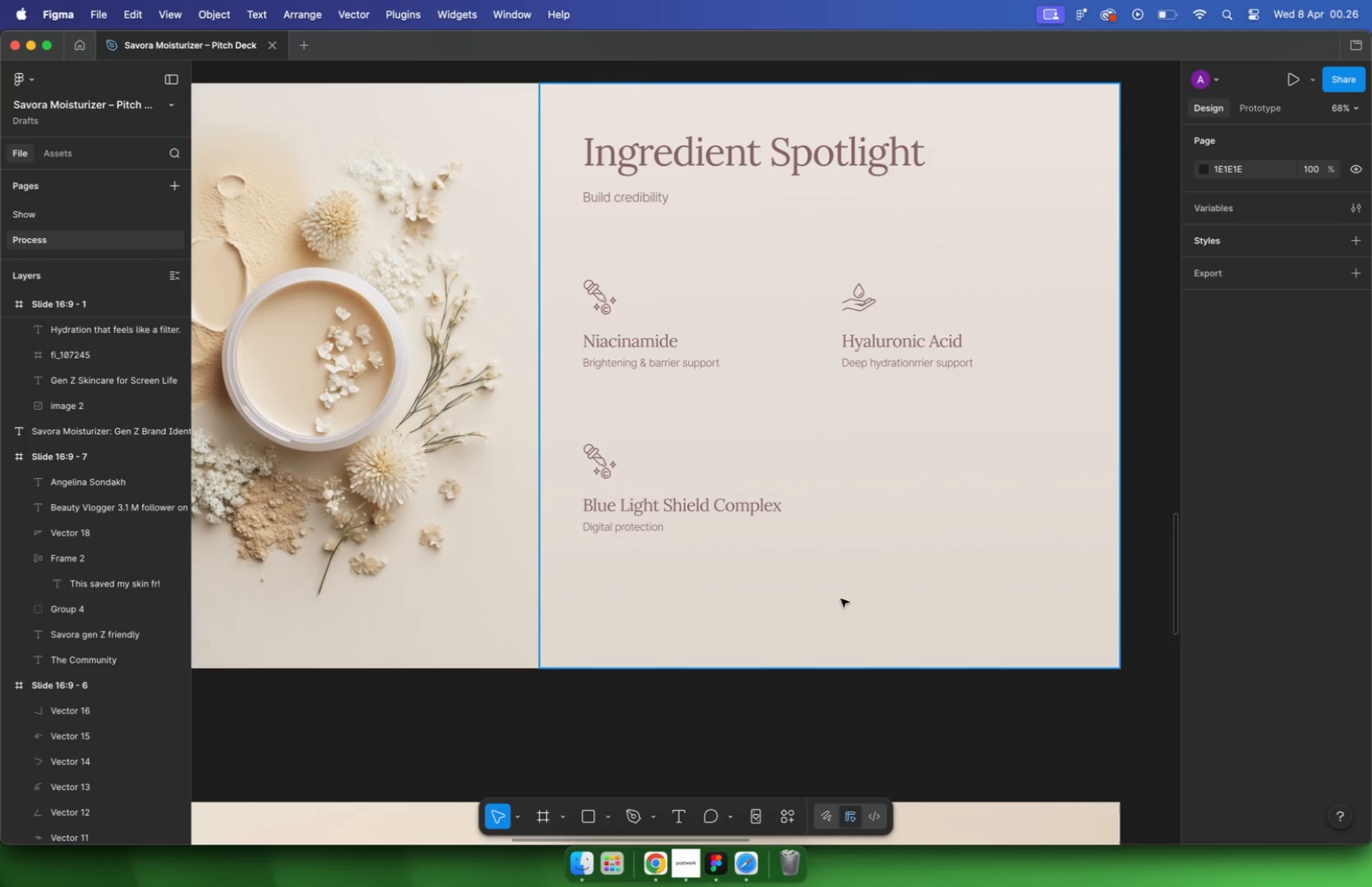 
left_click([1018, 454])
 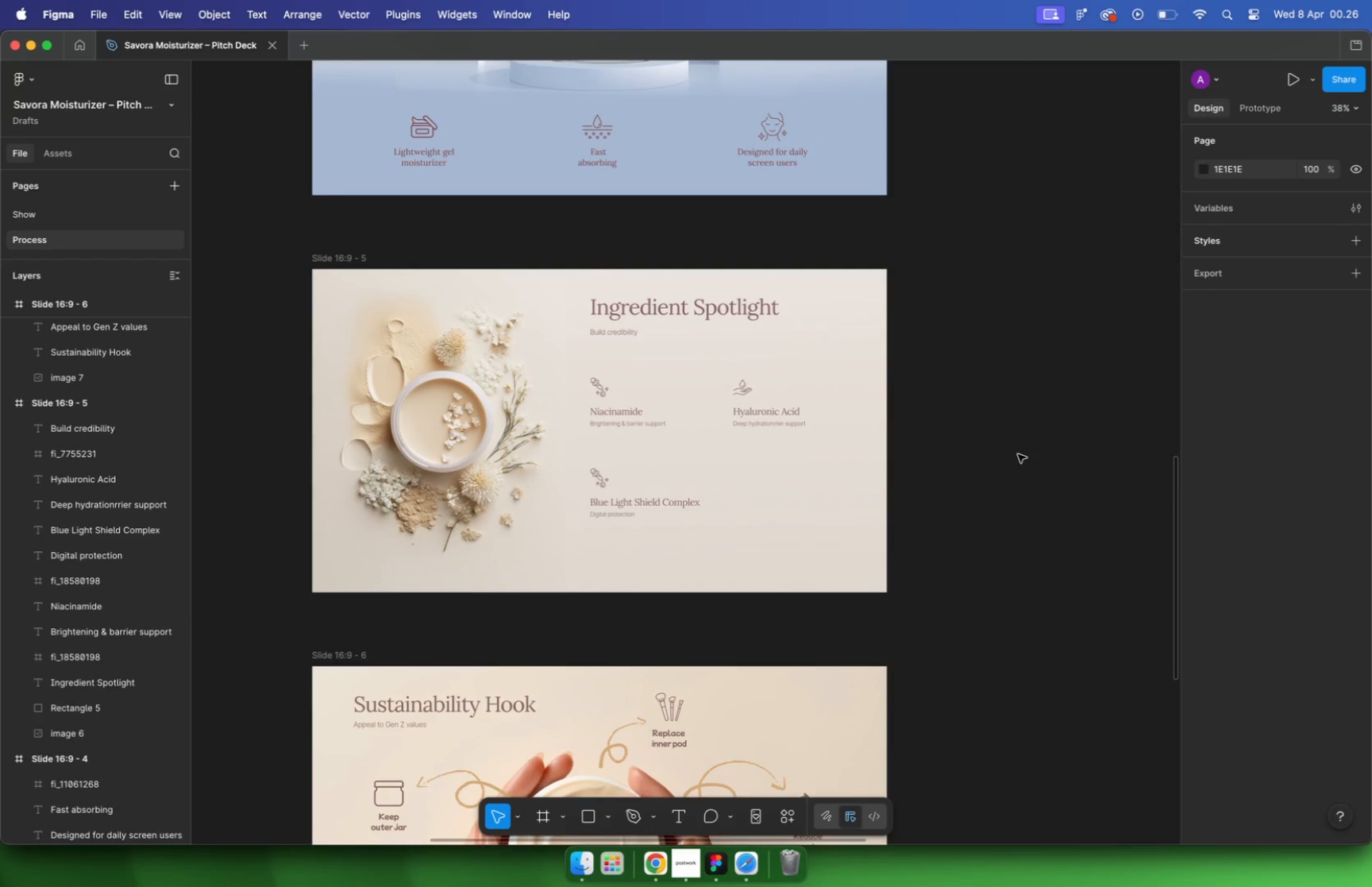 
key(Meta+V)
 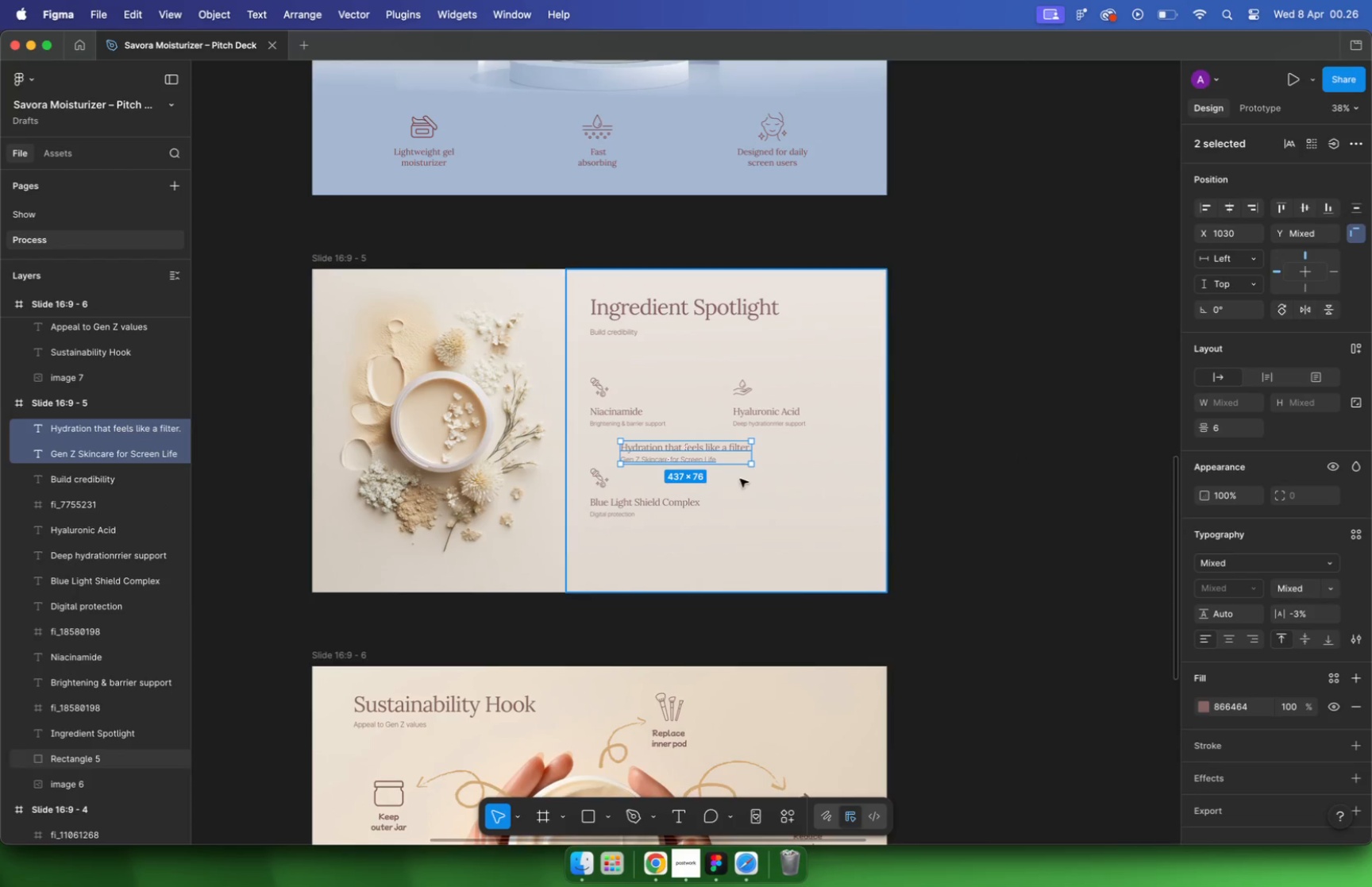 
key(Meta+CommandLeft)
 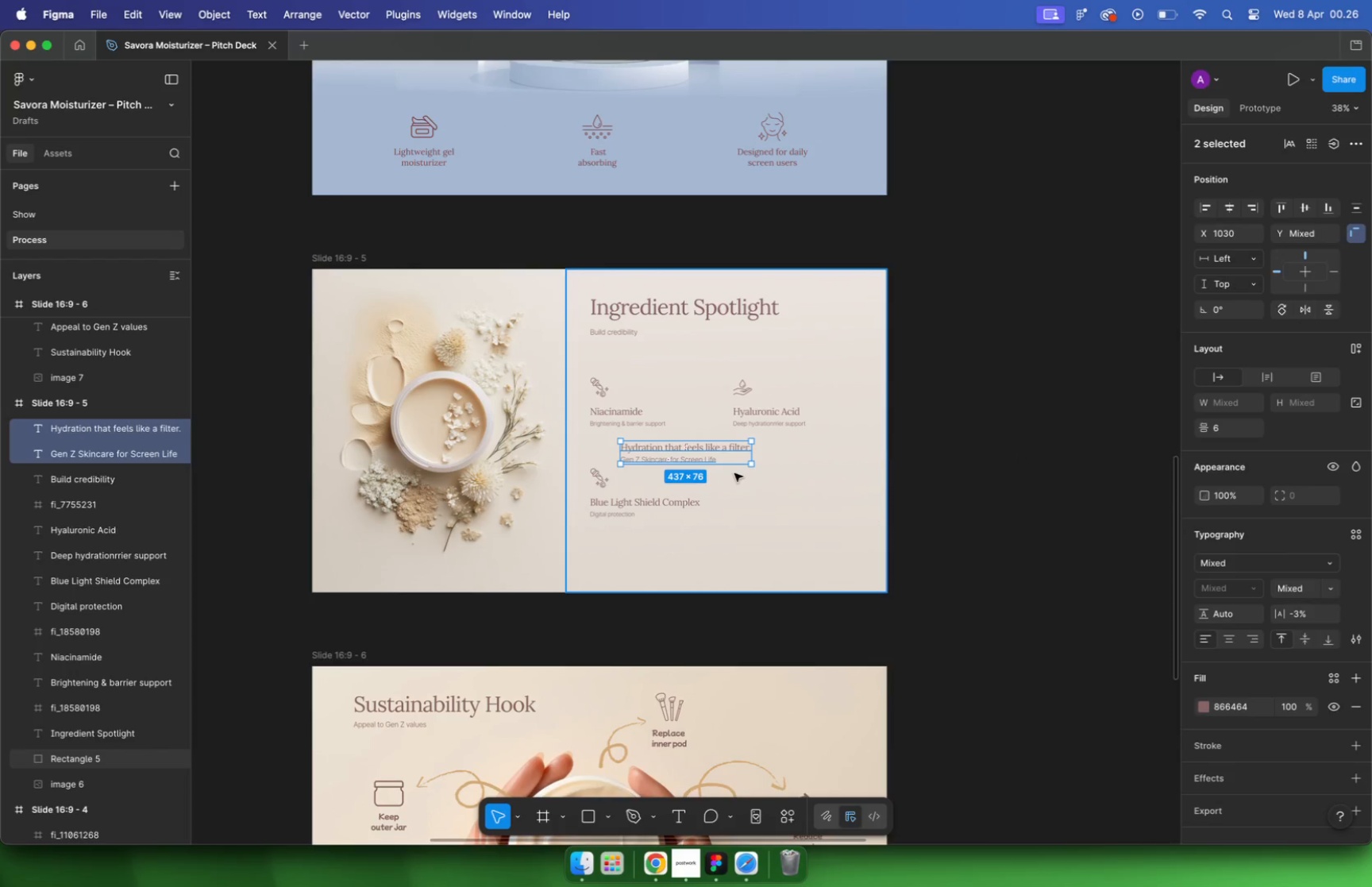 
key(Meta+Z)
 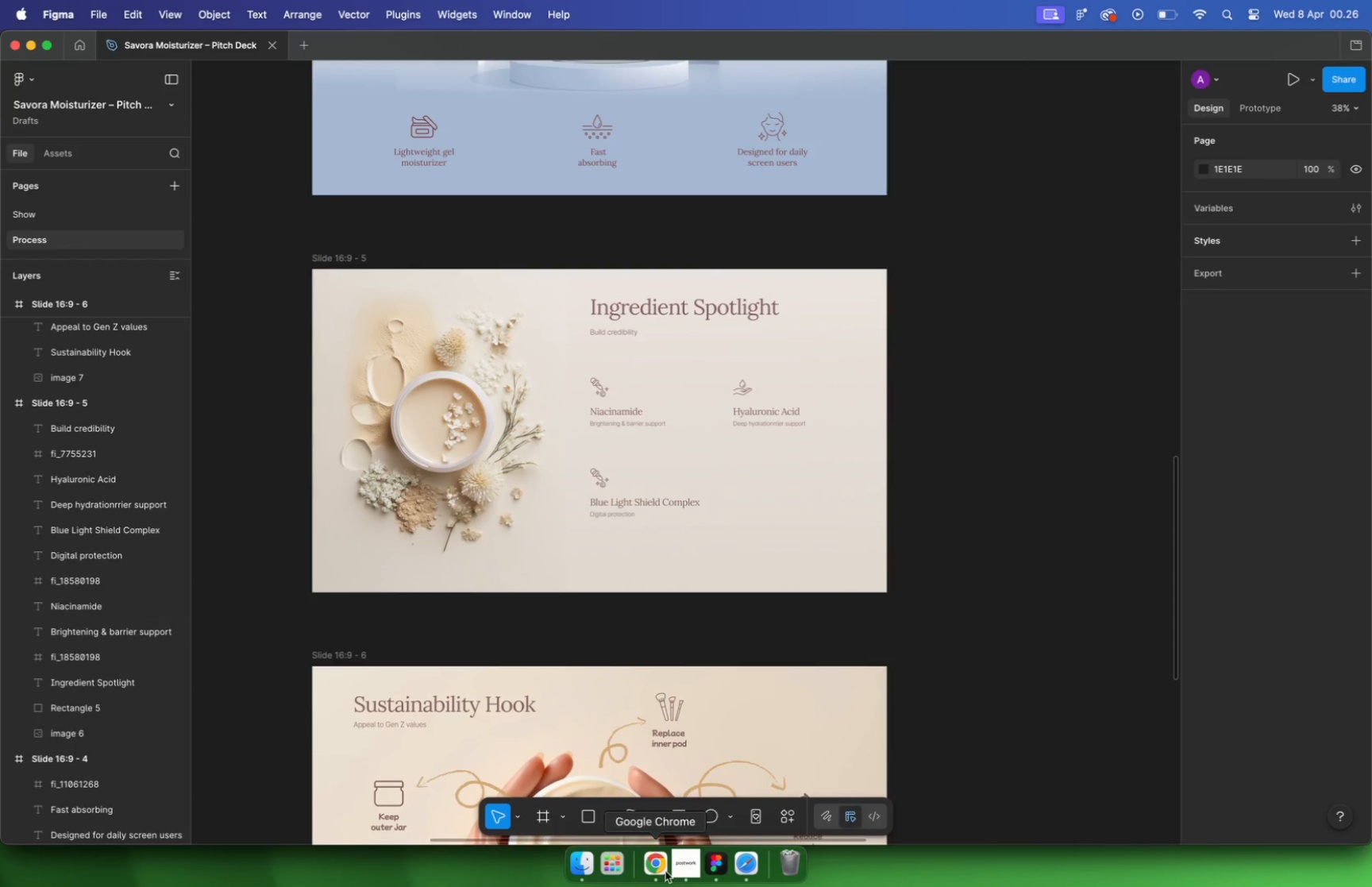 
left_click([664, 869])
 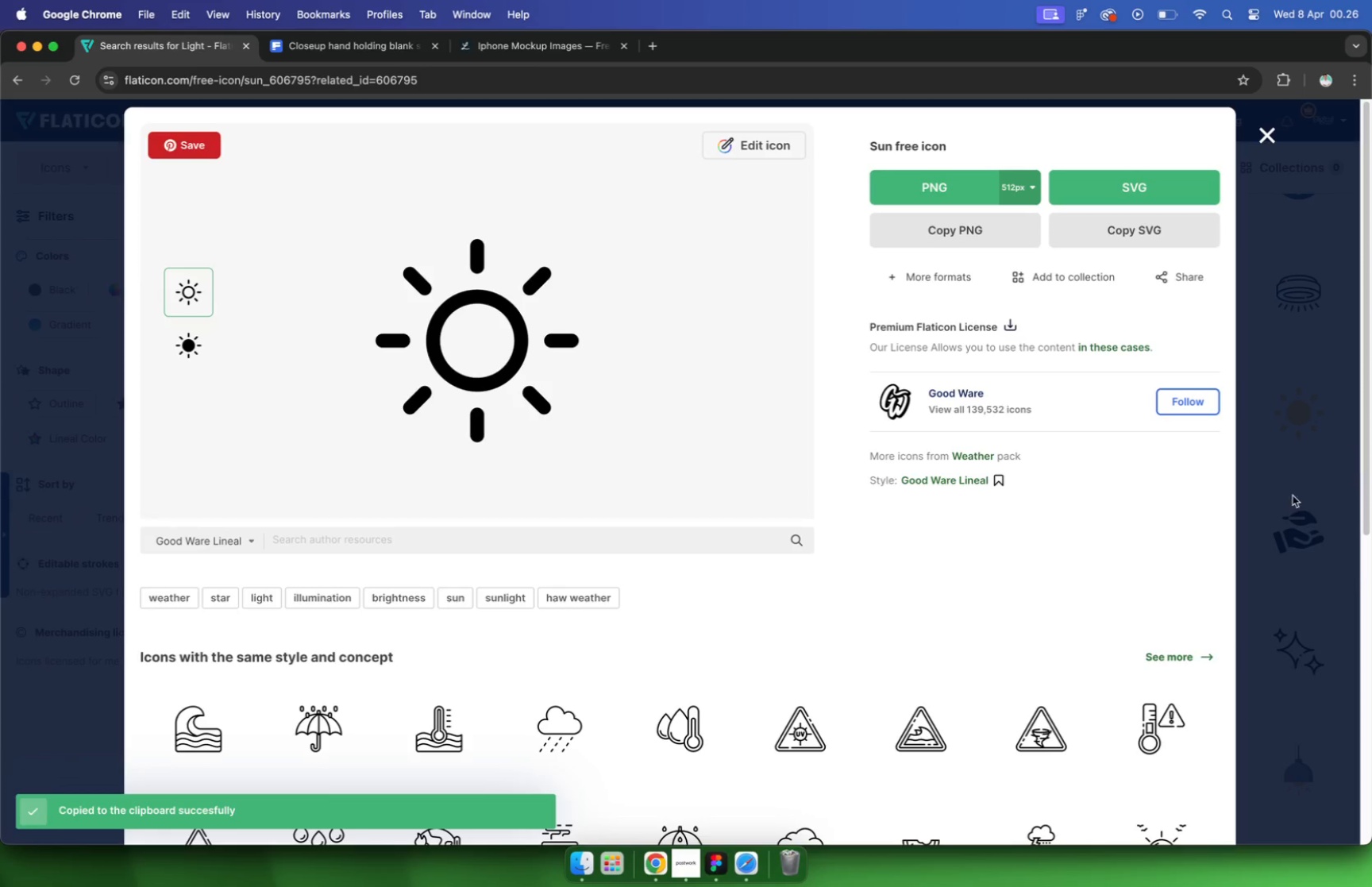 
left_click([723, 869])
 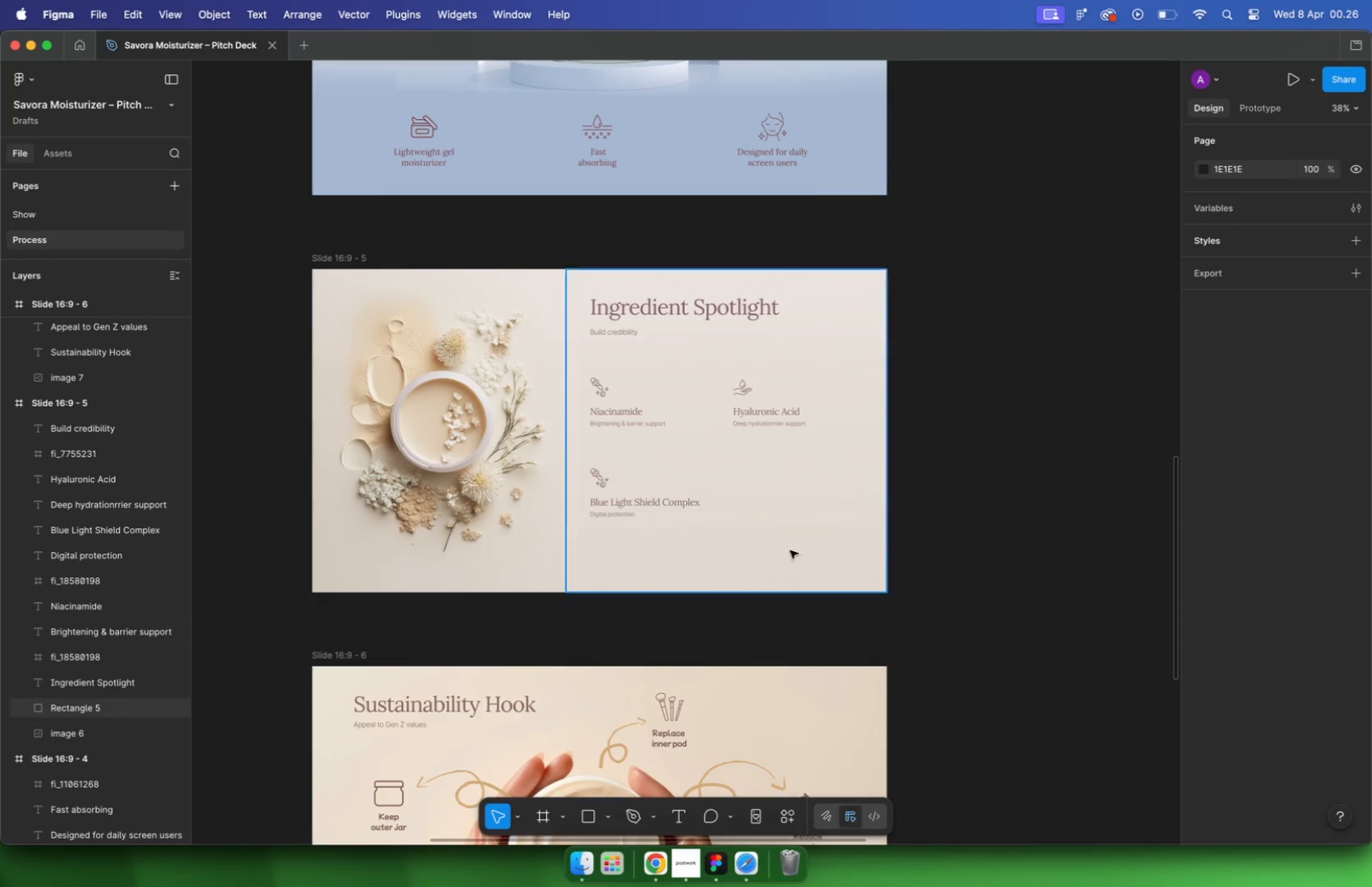 
key(Meta+V)
 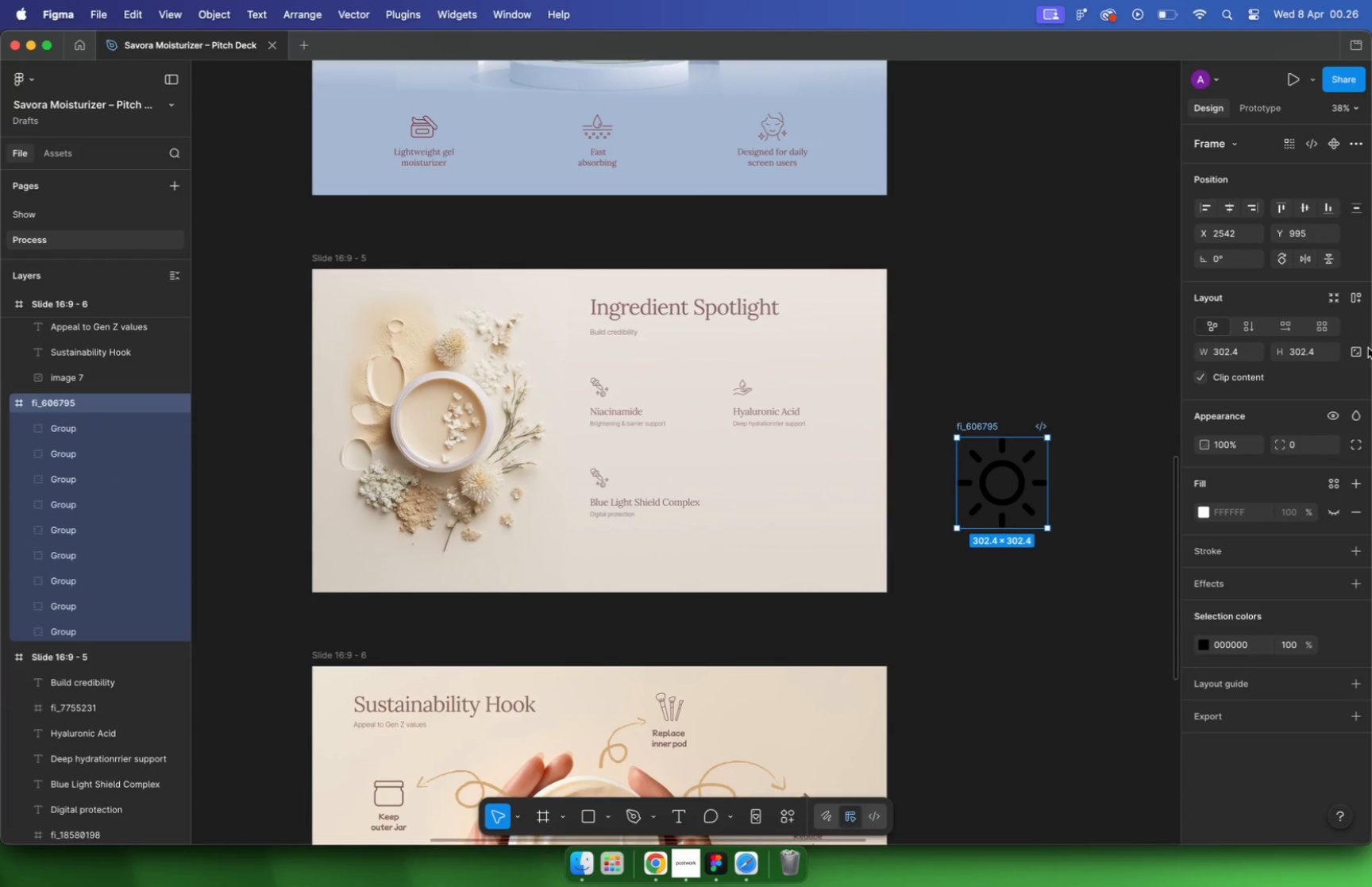 
left_click_drag(start_coordinate=[690, 459], to_coordinate=[1006, 489])
 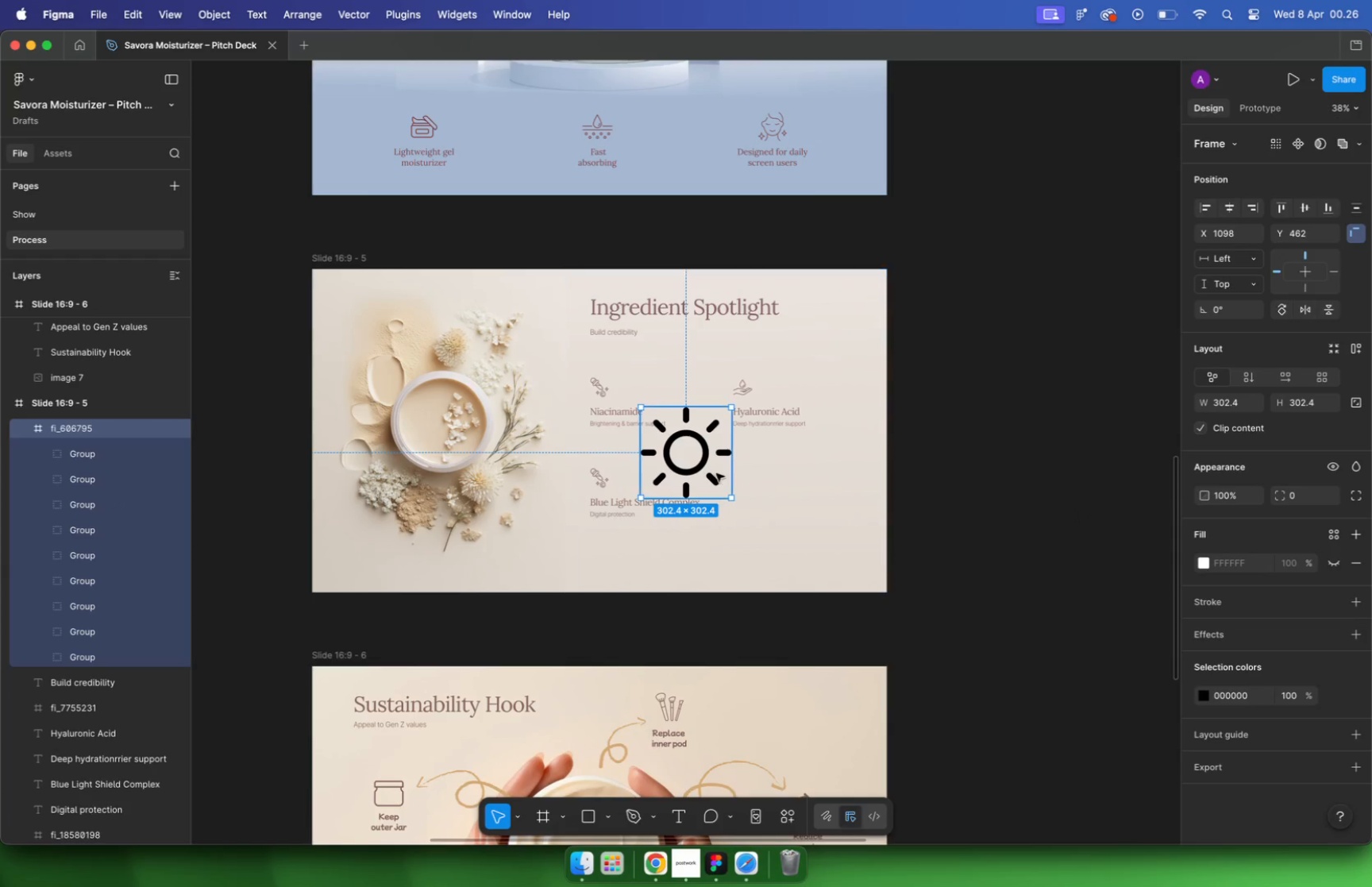 
left_click([603, 475])
 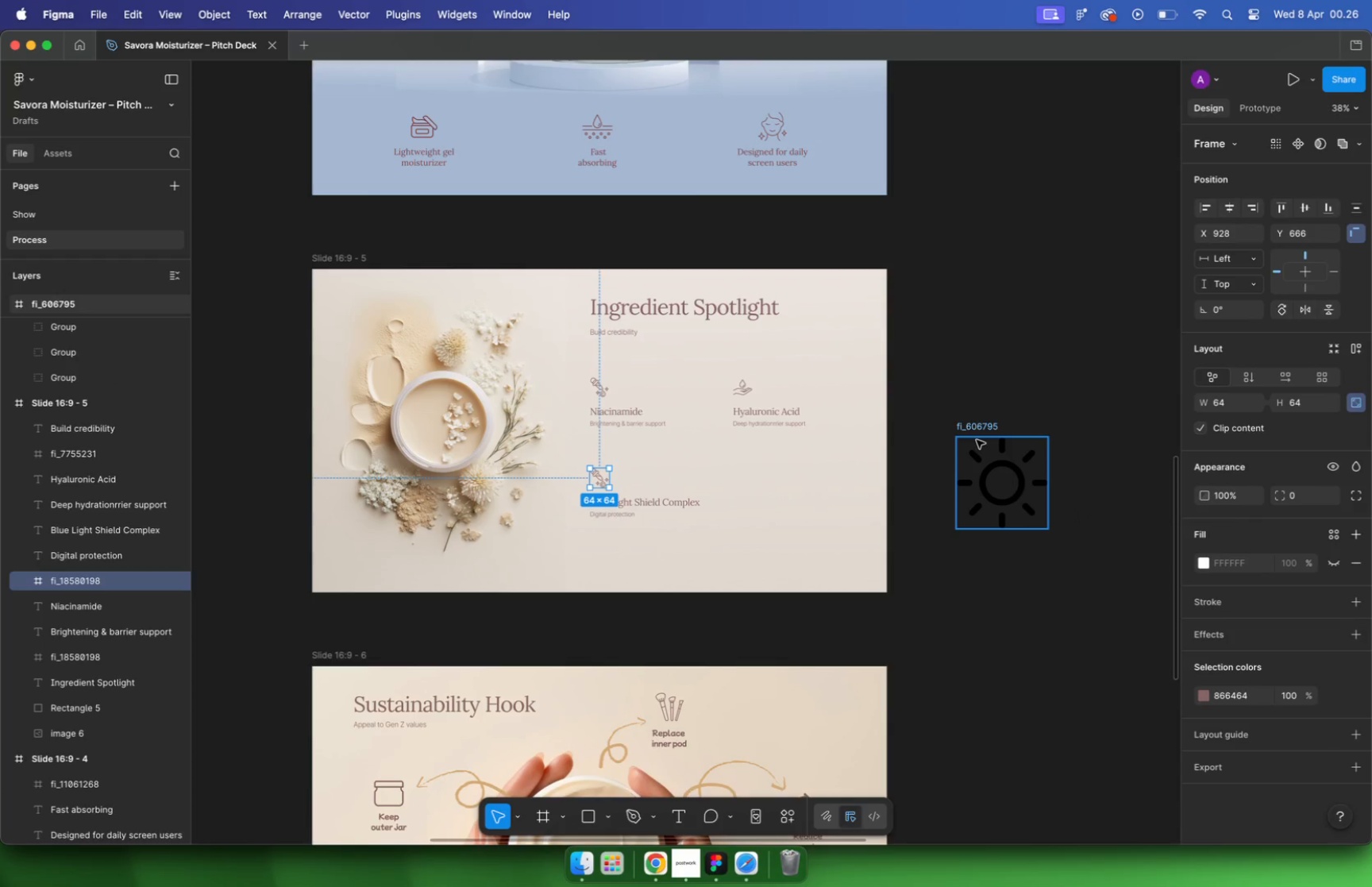 
left_click([973, 433])
 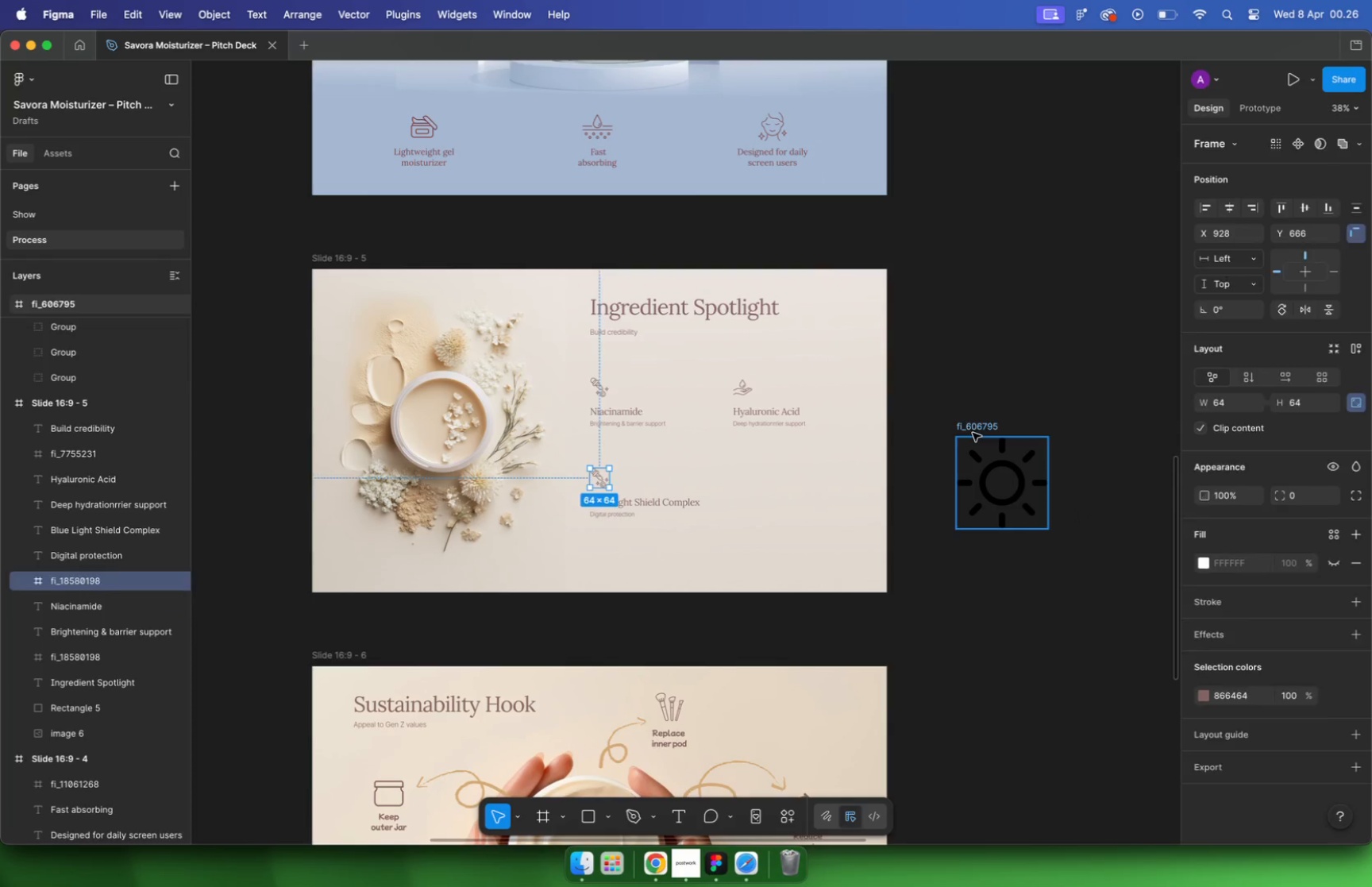 
type(64)
 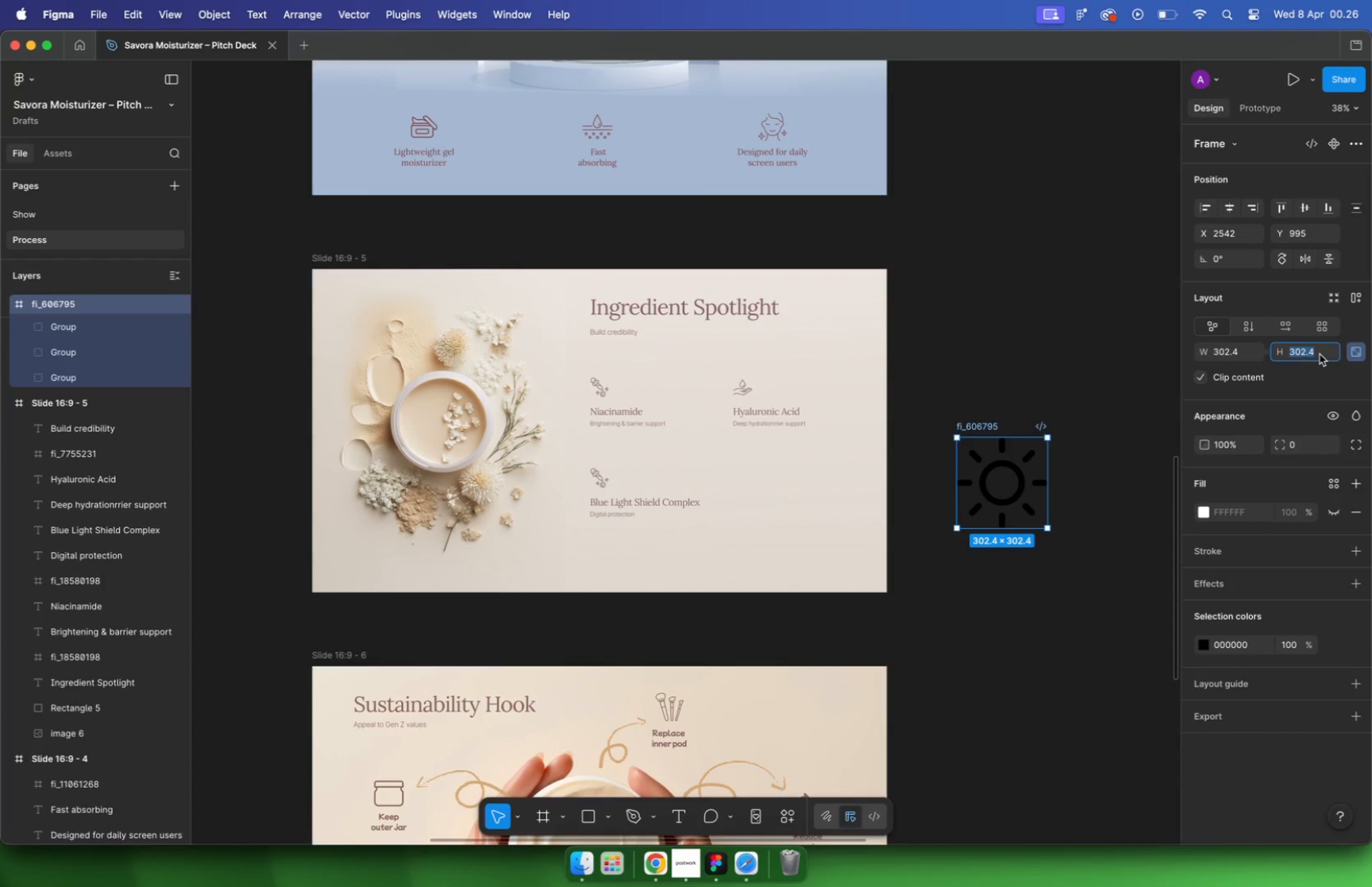 
key(Enter)
 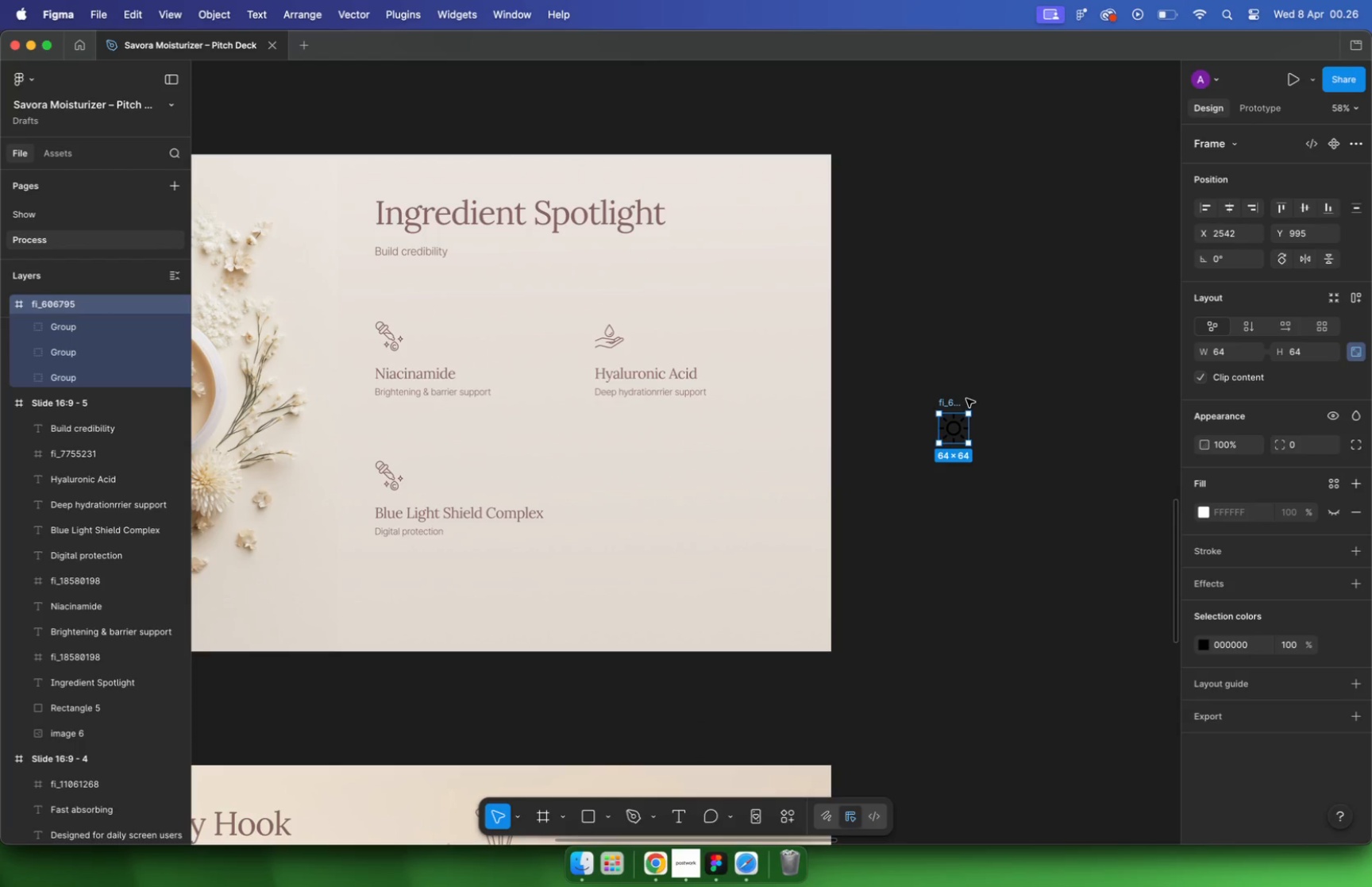 
hold_key(key=CommandLeft, duration=0.49)
scroll: coordinate [992, 484], scroll_direction: up, amount: 5.0
 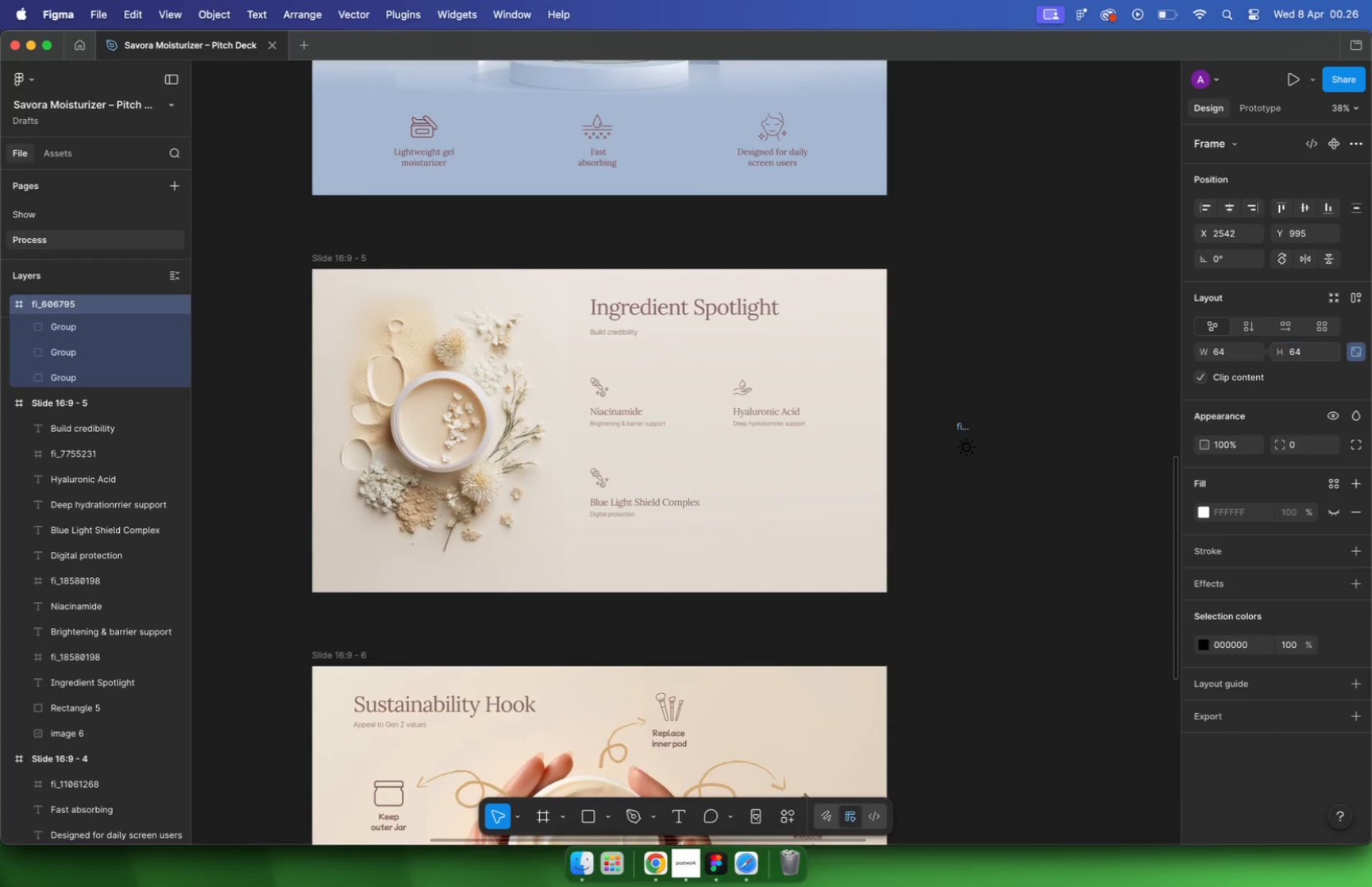 
wait(10.78)
 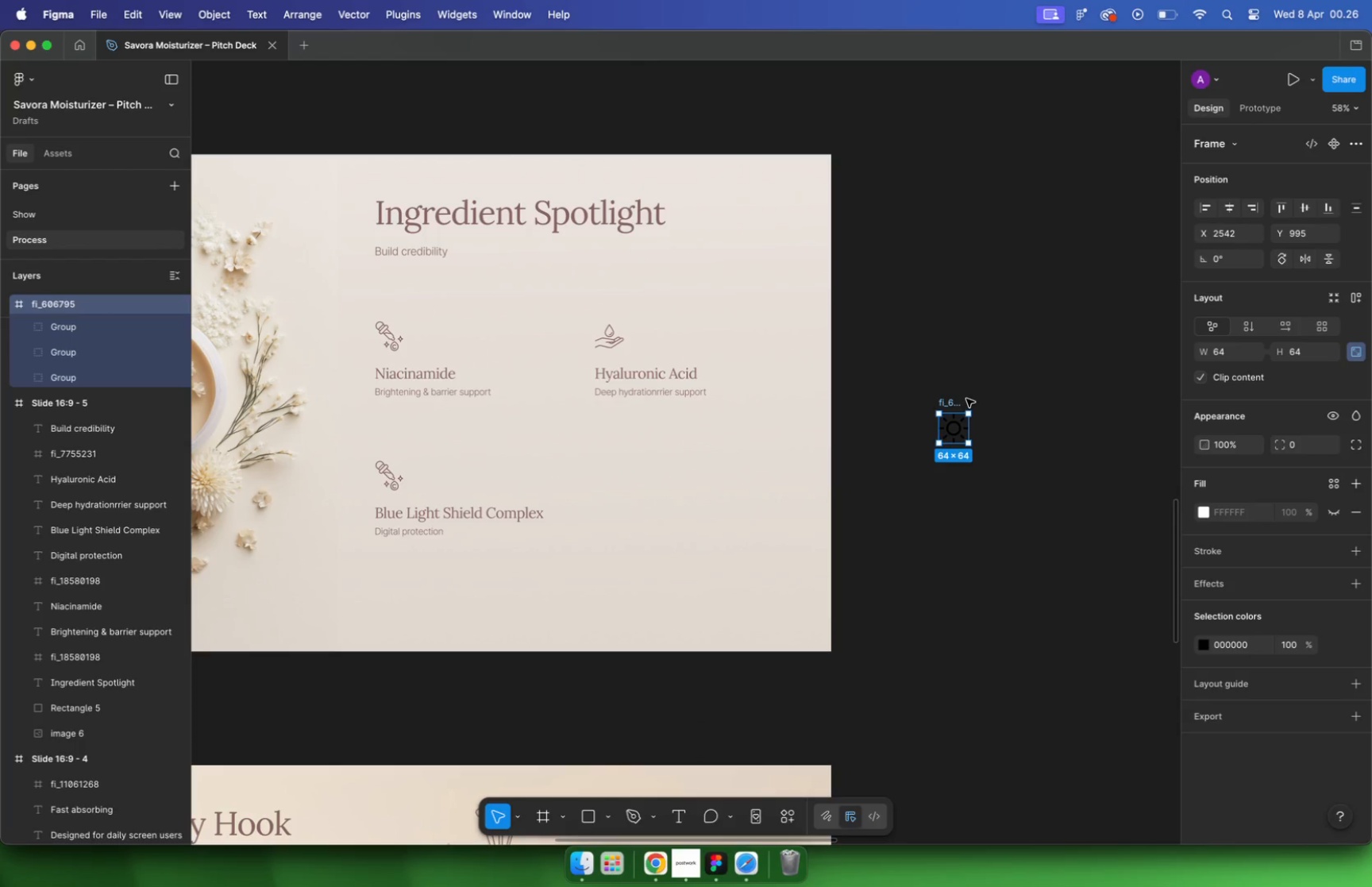 
left_click_drag(start_coordinate=[954, 401], to_coordinate=[438, 449])
 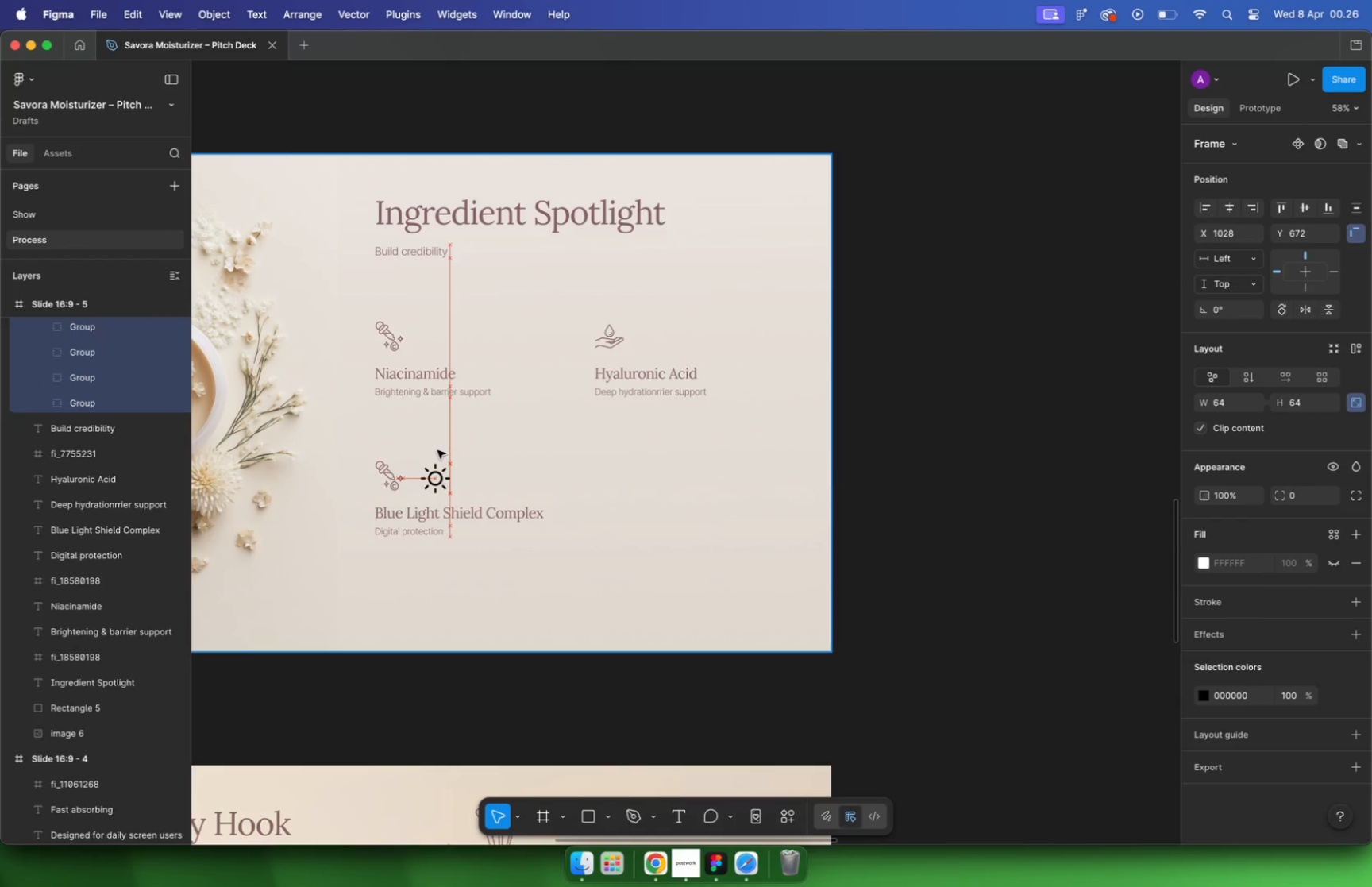 
hold_key(key=ShiftLeft, duration=0.56)
scroll: coordinate [383, 489], scroll_direction: up, amount: 16.0
 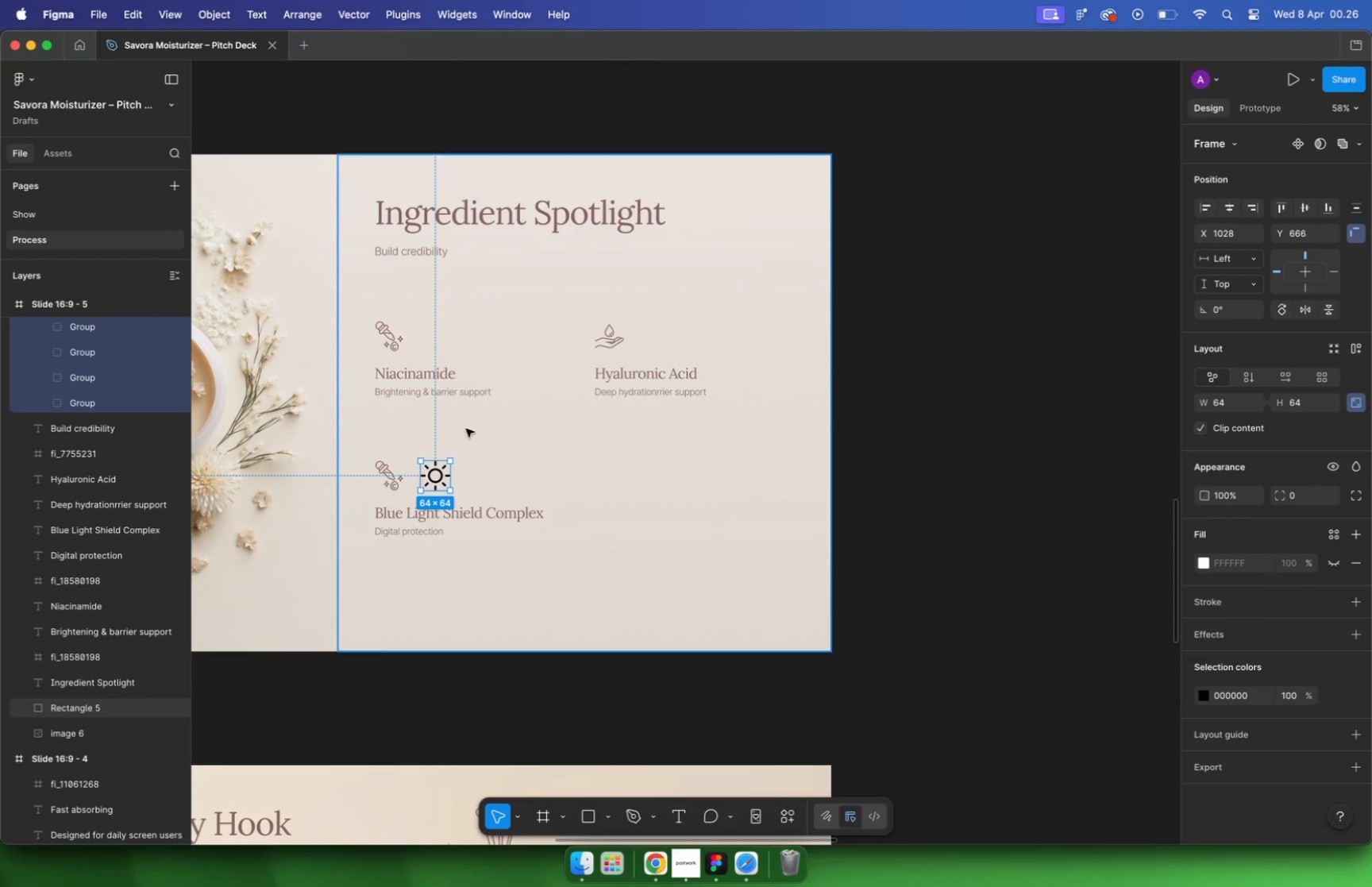 
hold_key(key=CommandLeft, duration=1.02)
scroll: coordinate [726, 469], scroll_direction: up, amount: 11.0
 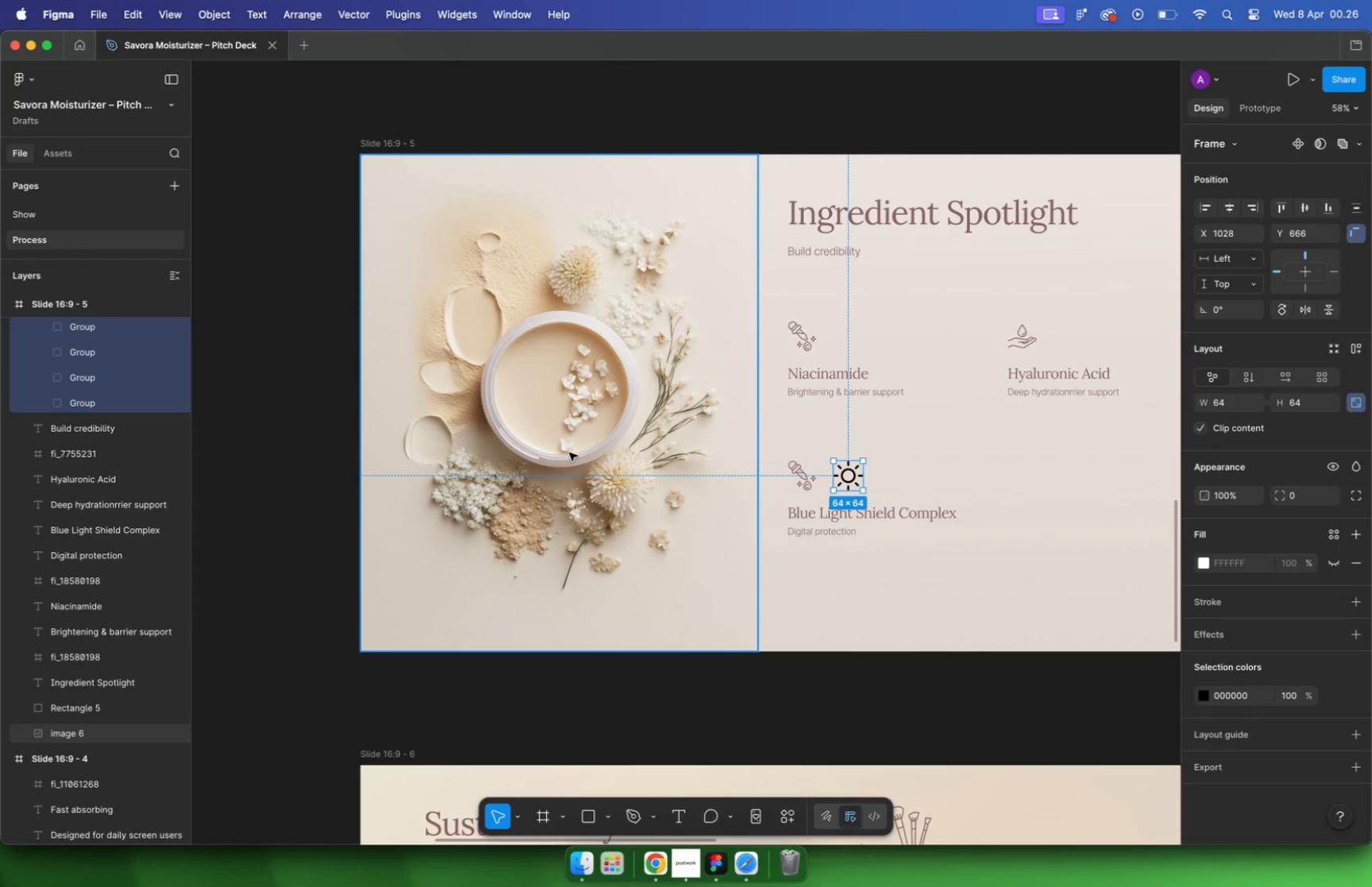 
left_click([507, 472])
 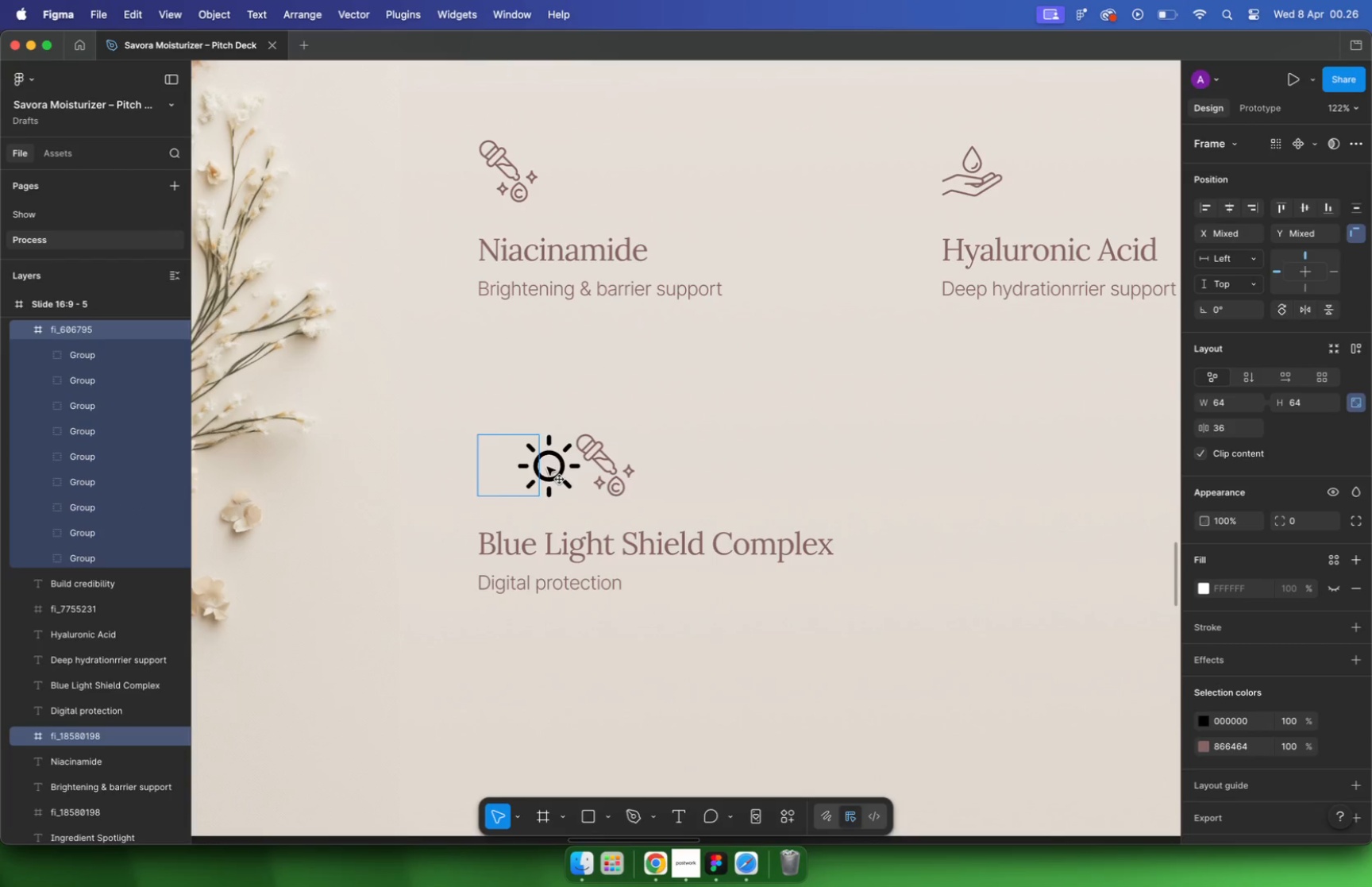 
hold_key(key=ShiftLeft, duration=0.4)
 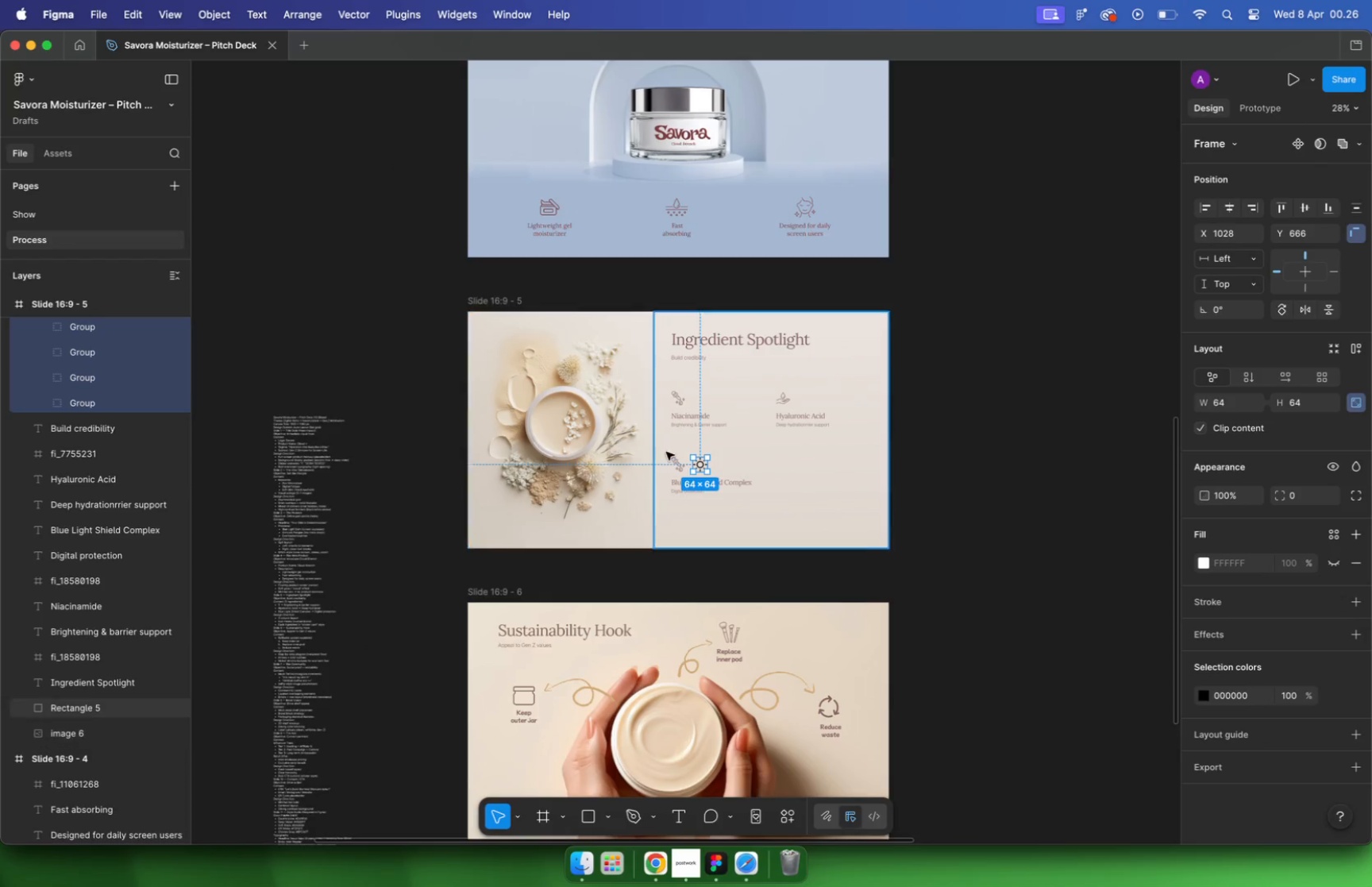 
scroll: coordinate [610, 465], scroll_direction: up, amount: 1.0
 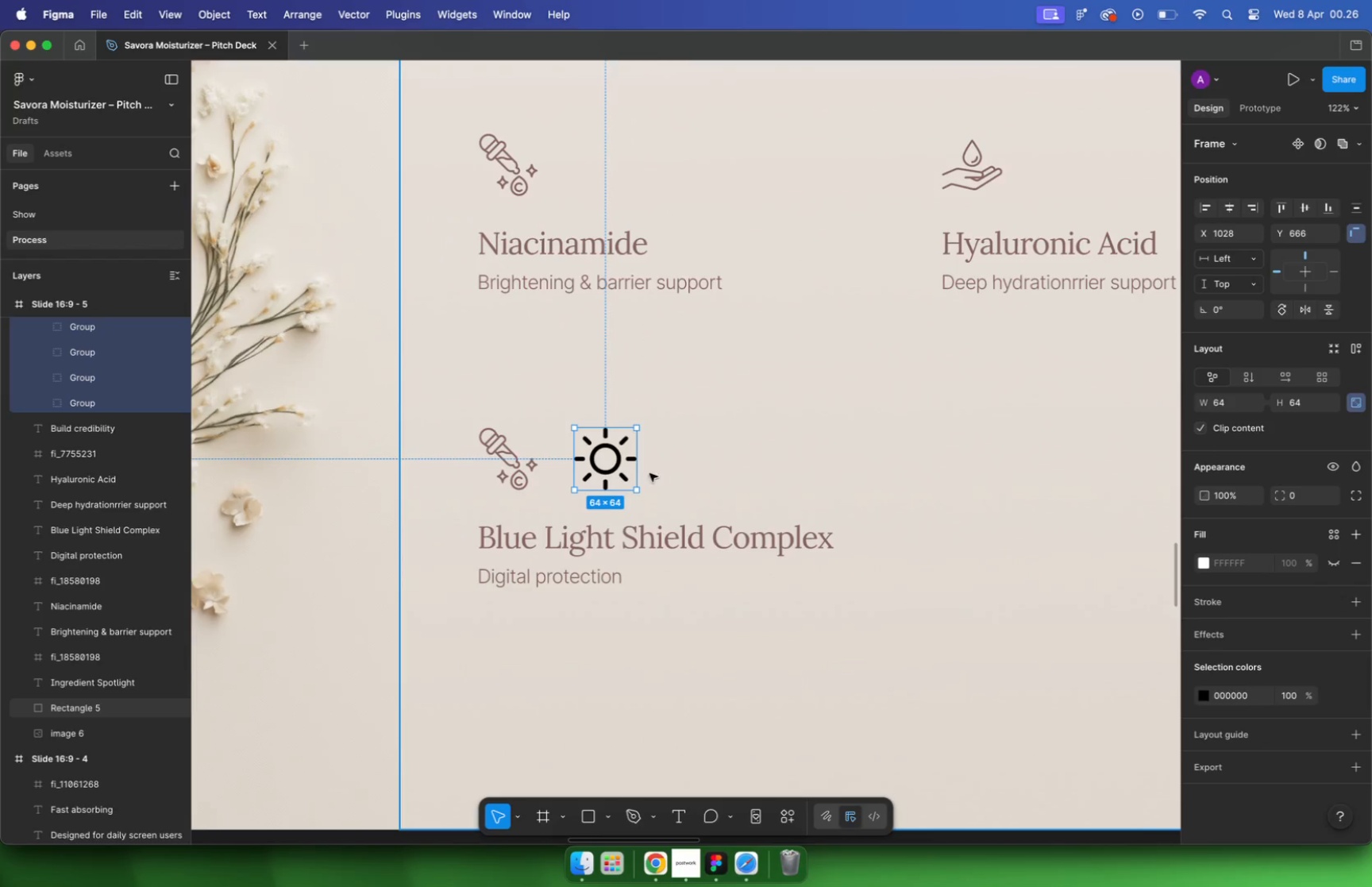 
left_click_drag(start_coordinate=[607, 465], to_coordinate=[519, 466])
 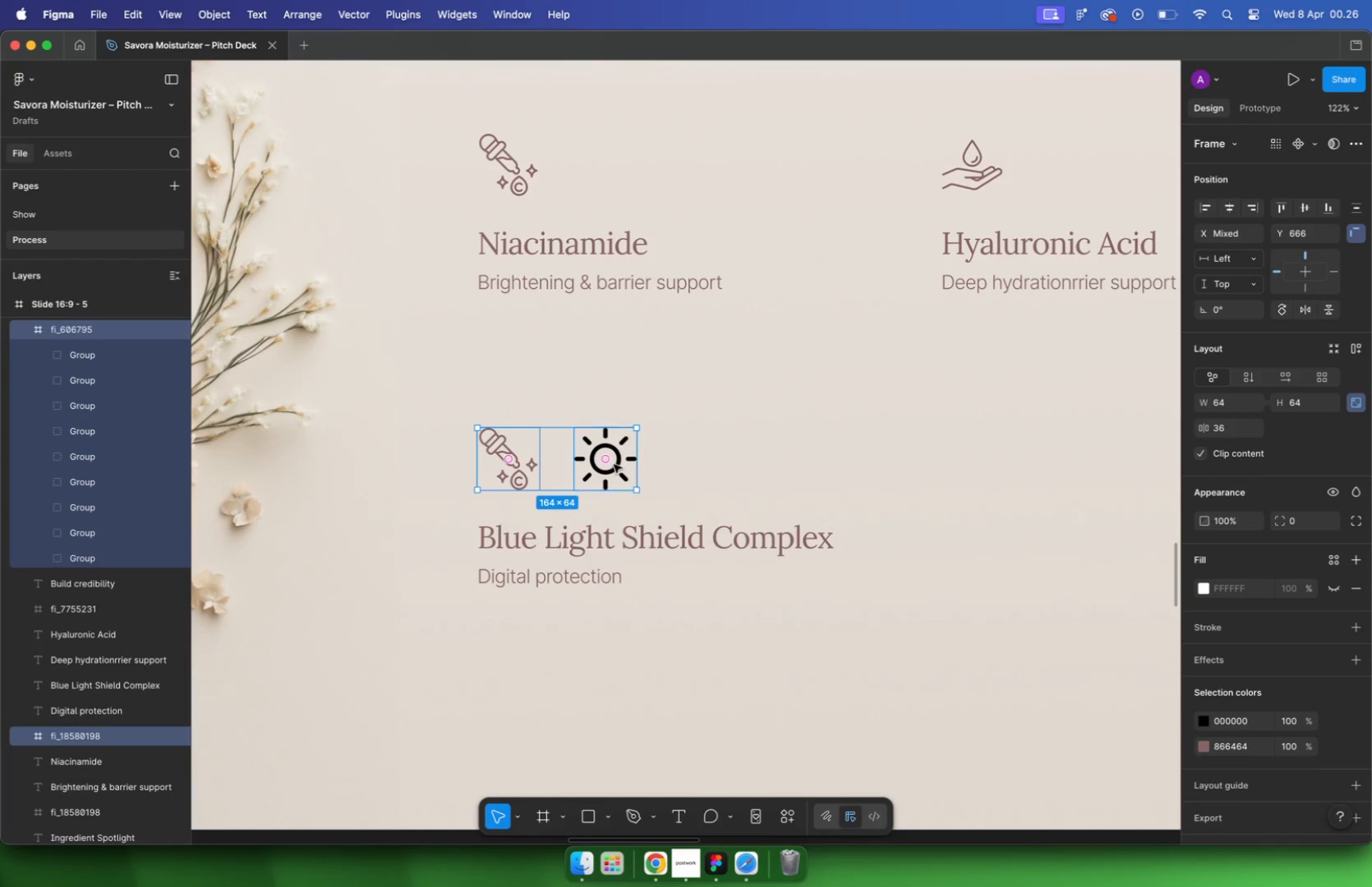 
key(Meta+C)
 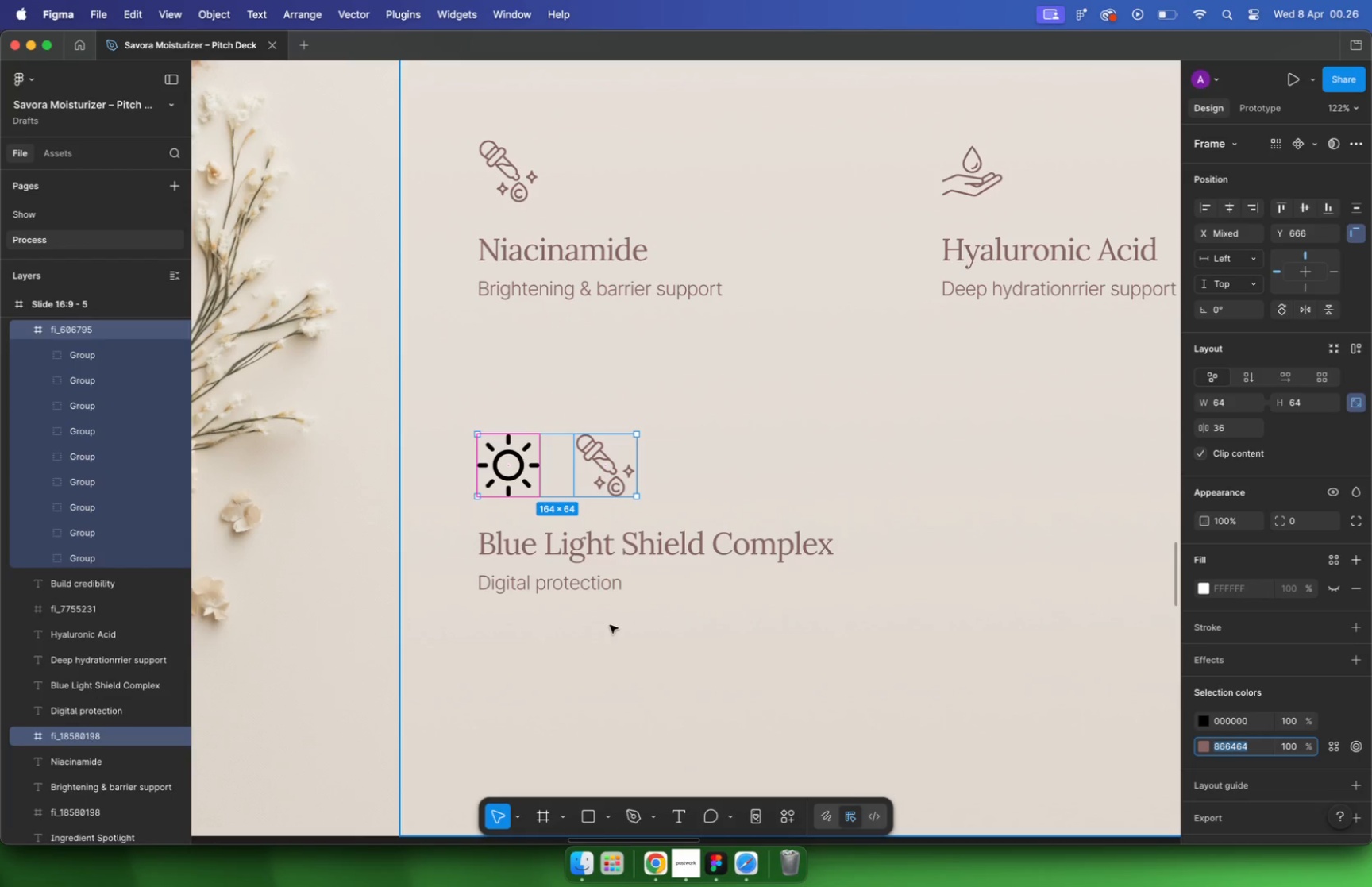 
left_click([516, 476])
 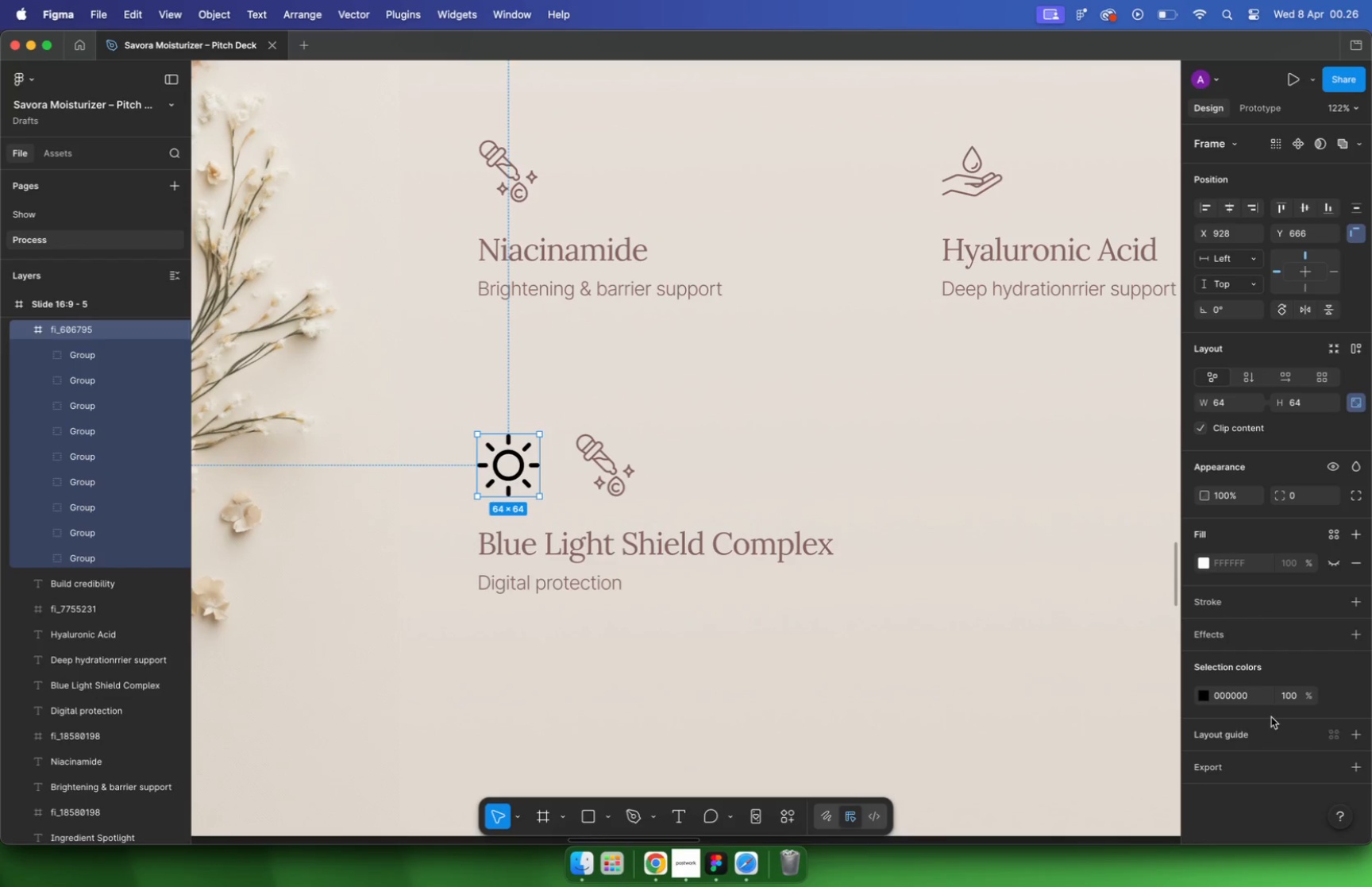 
left_click([1251, 696])
 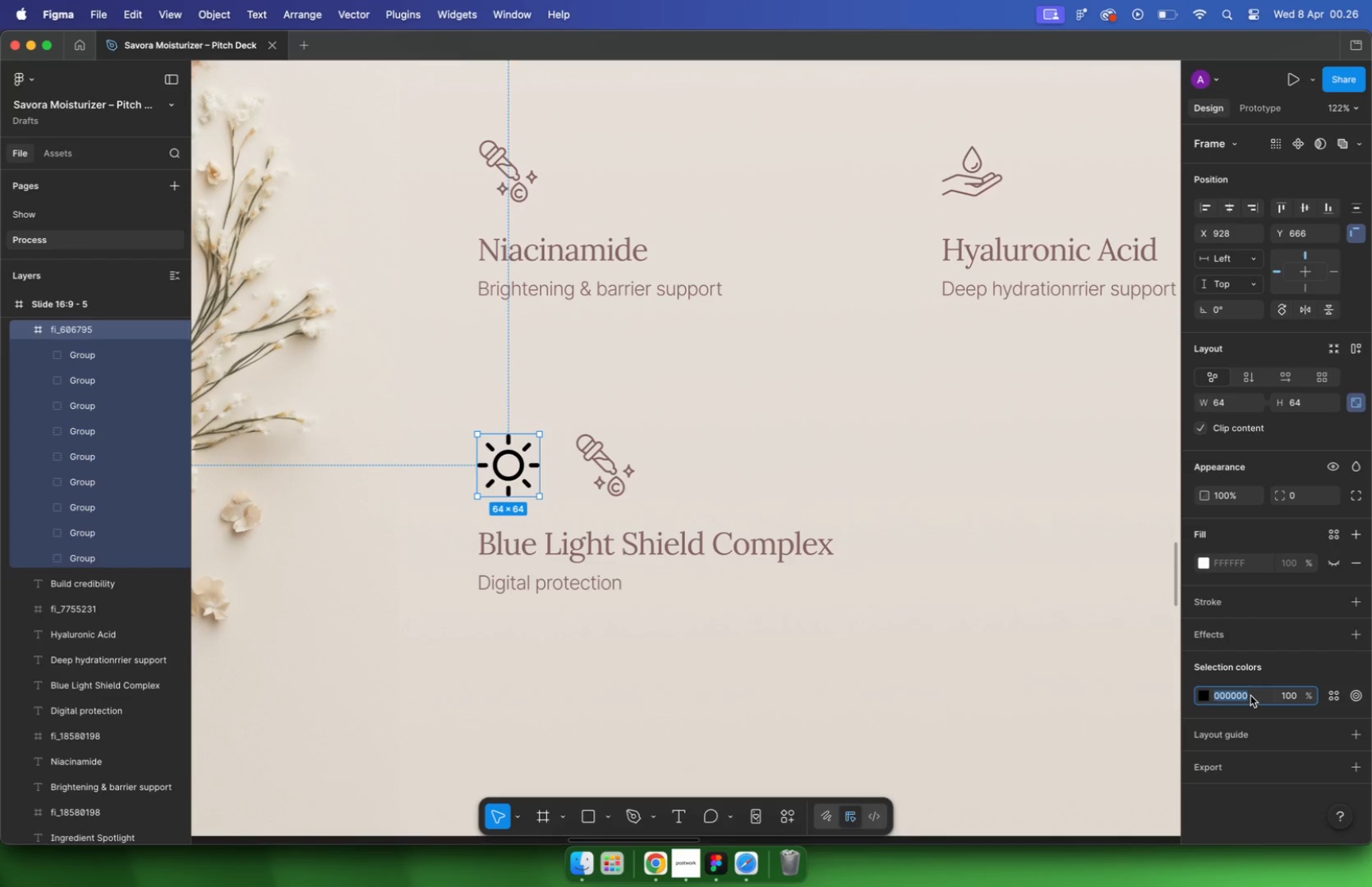 
key(Meta+V)
 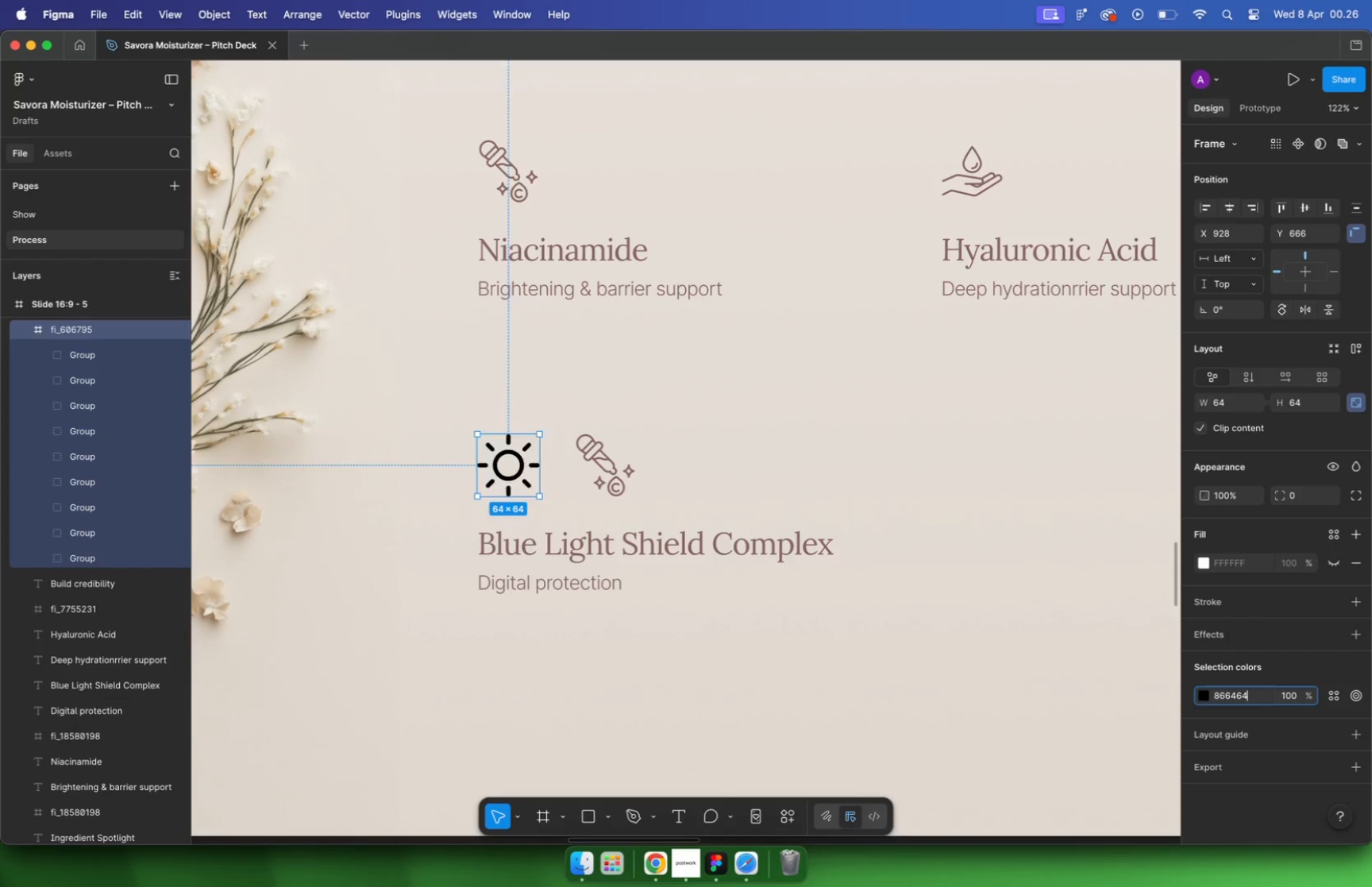 
key(Enter)
 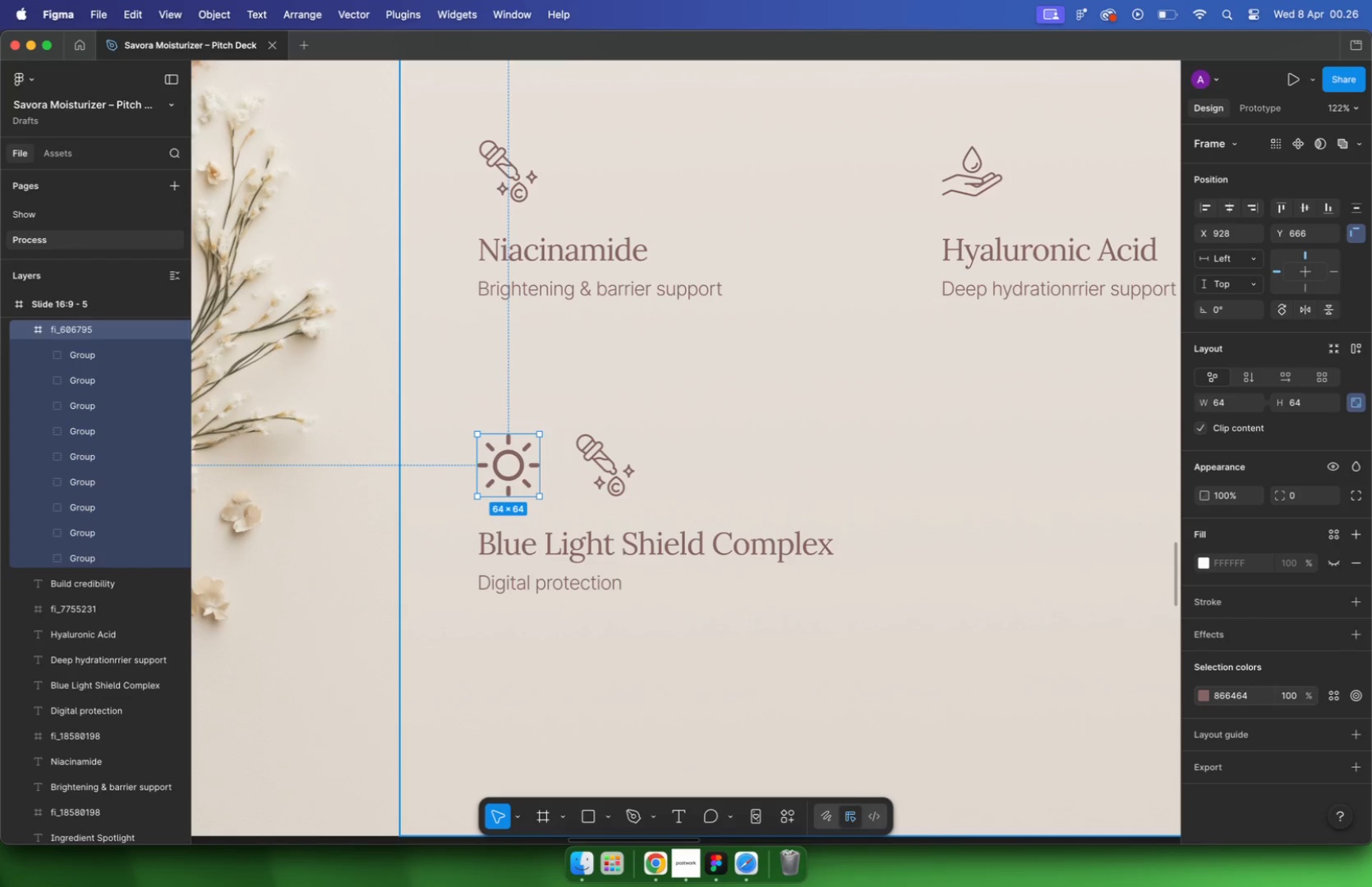 
key(Backspace)
 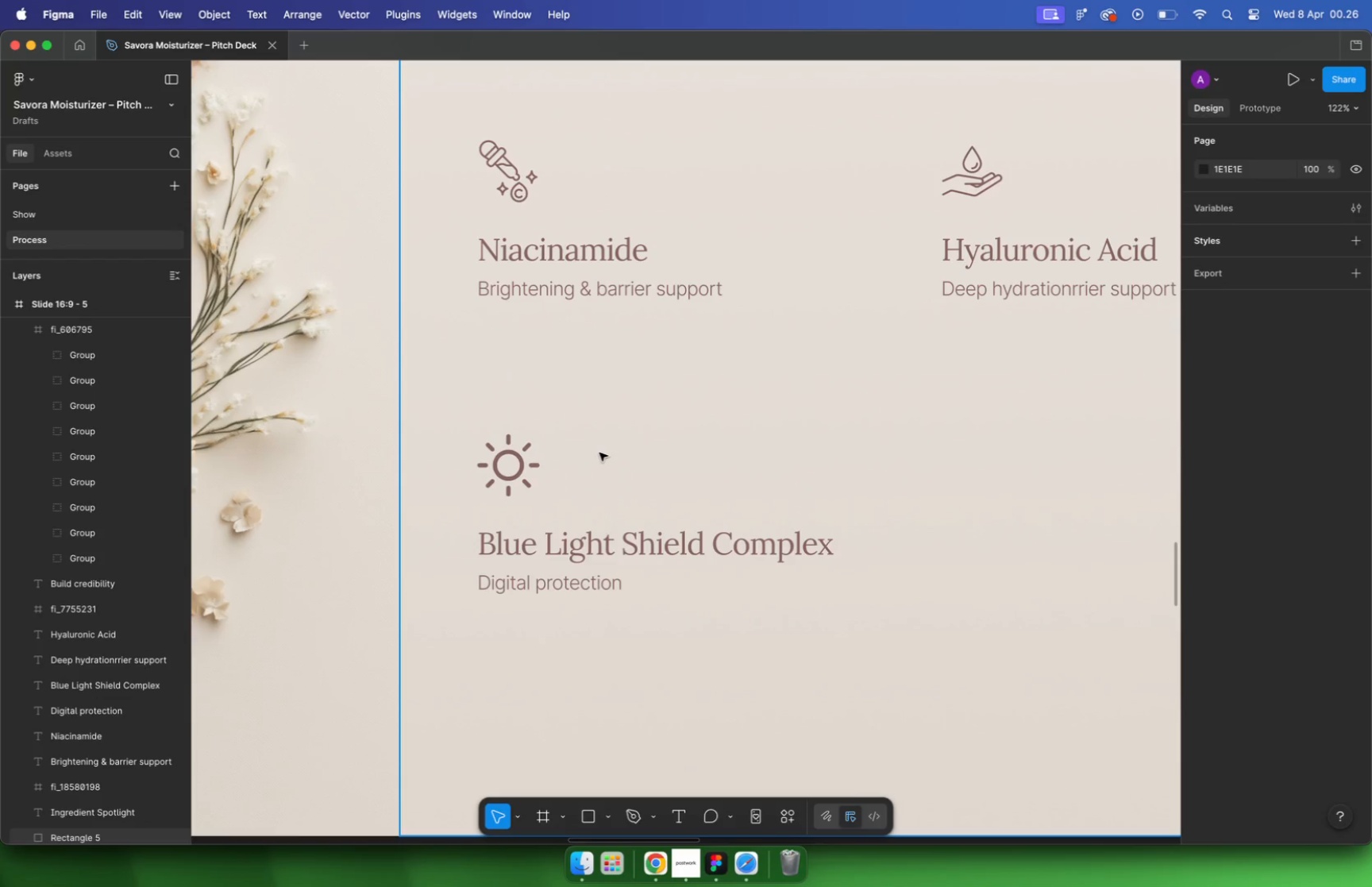 
hold_key(key=CommandLeft, duration=1.04)
scroll: coordinate [600, 453], scroll_direction: down, amount: 22.0
 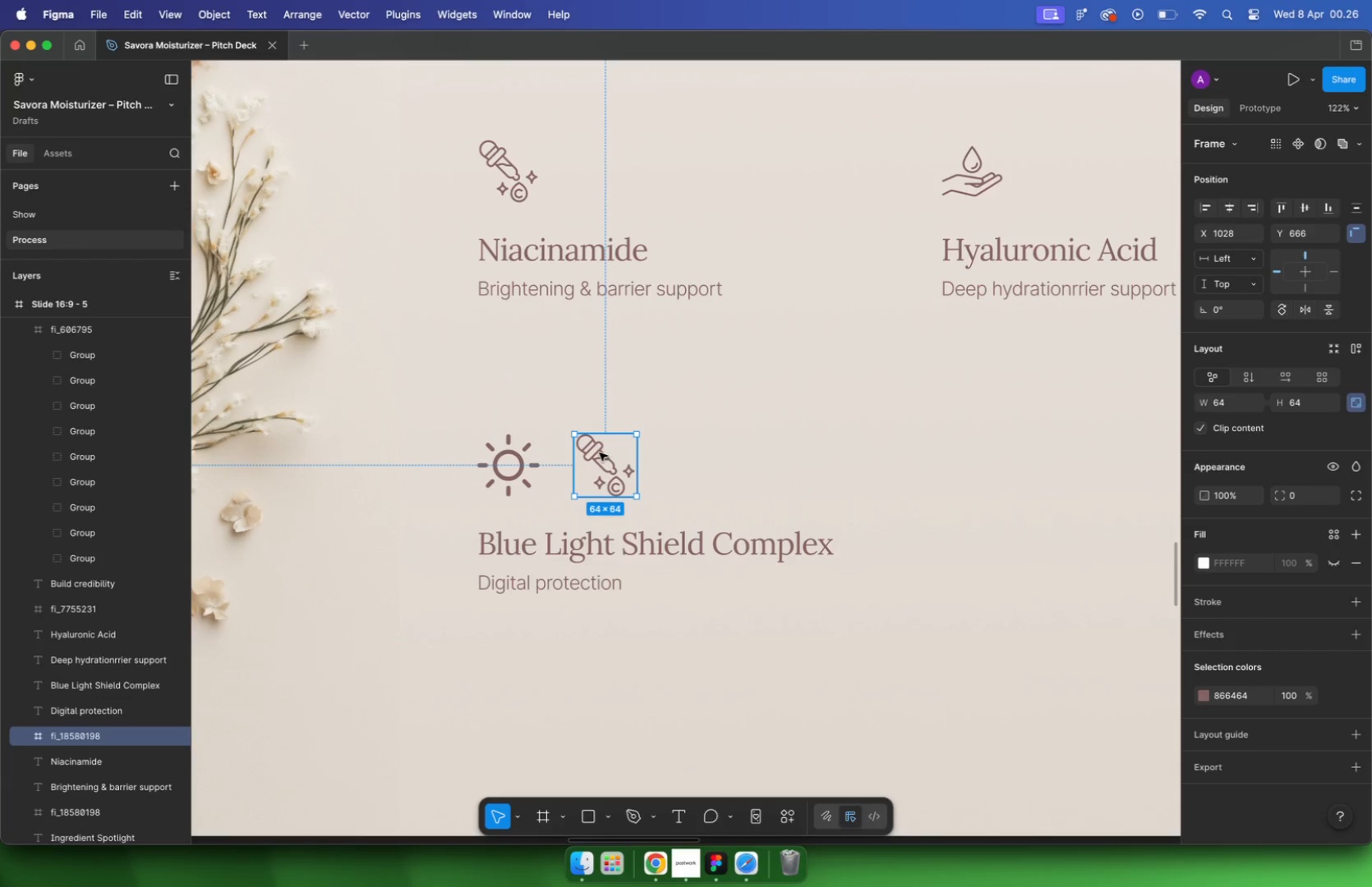 
left_click([1023, 454])
 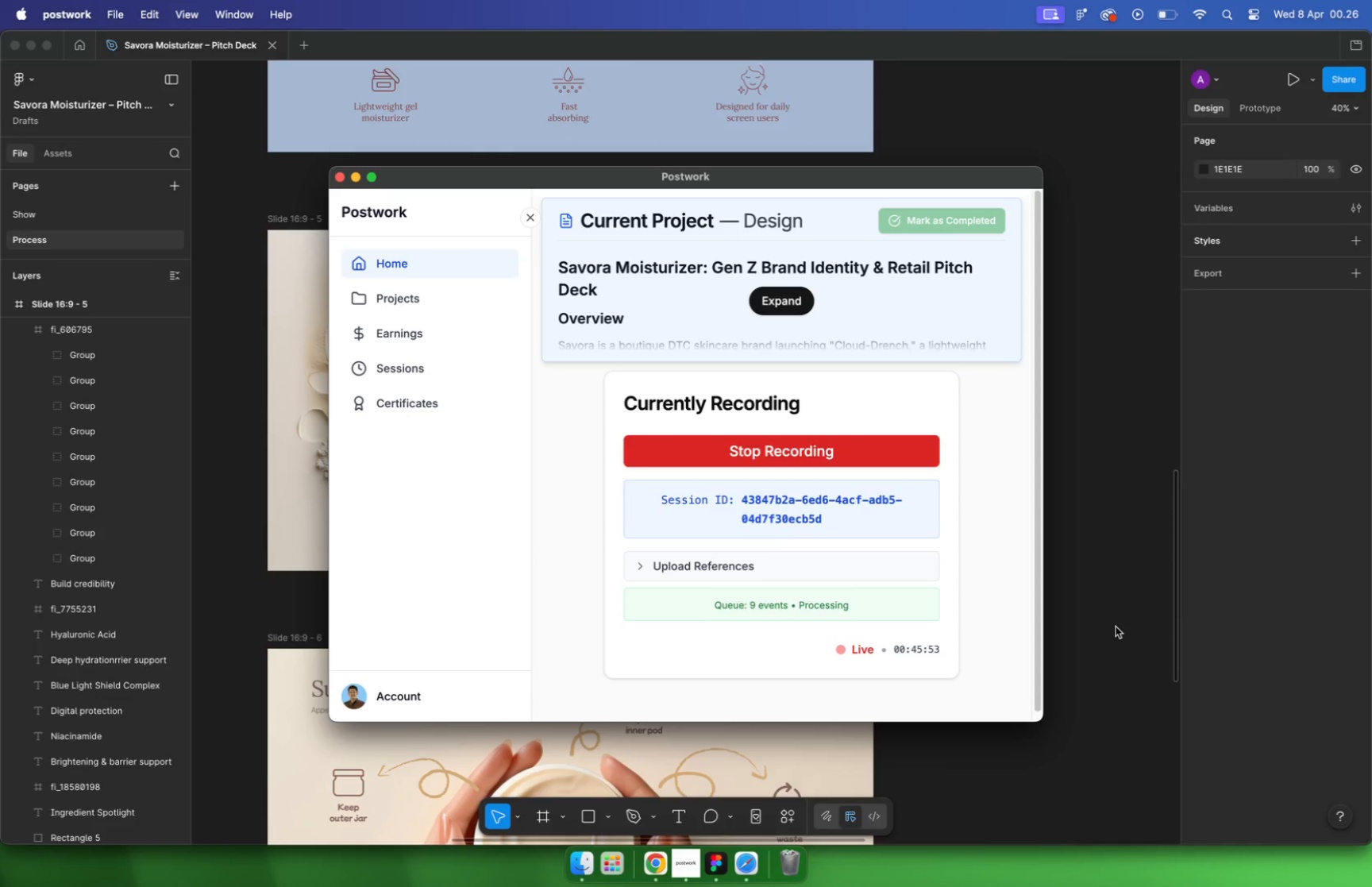 
scroll: coordinate [970, 460], scroll_direction: down, amount: 1.0